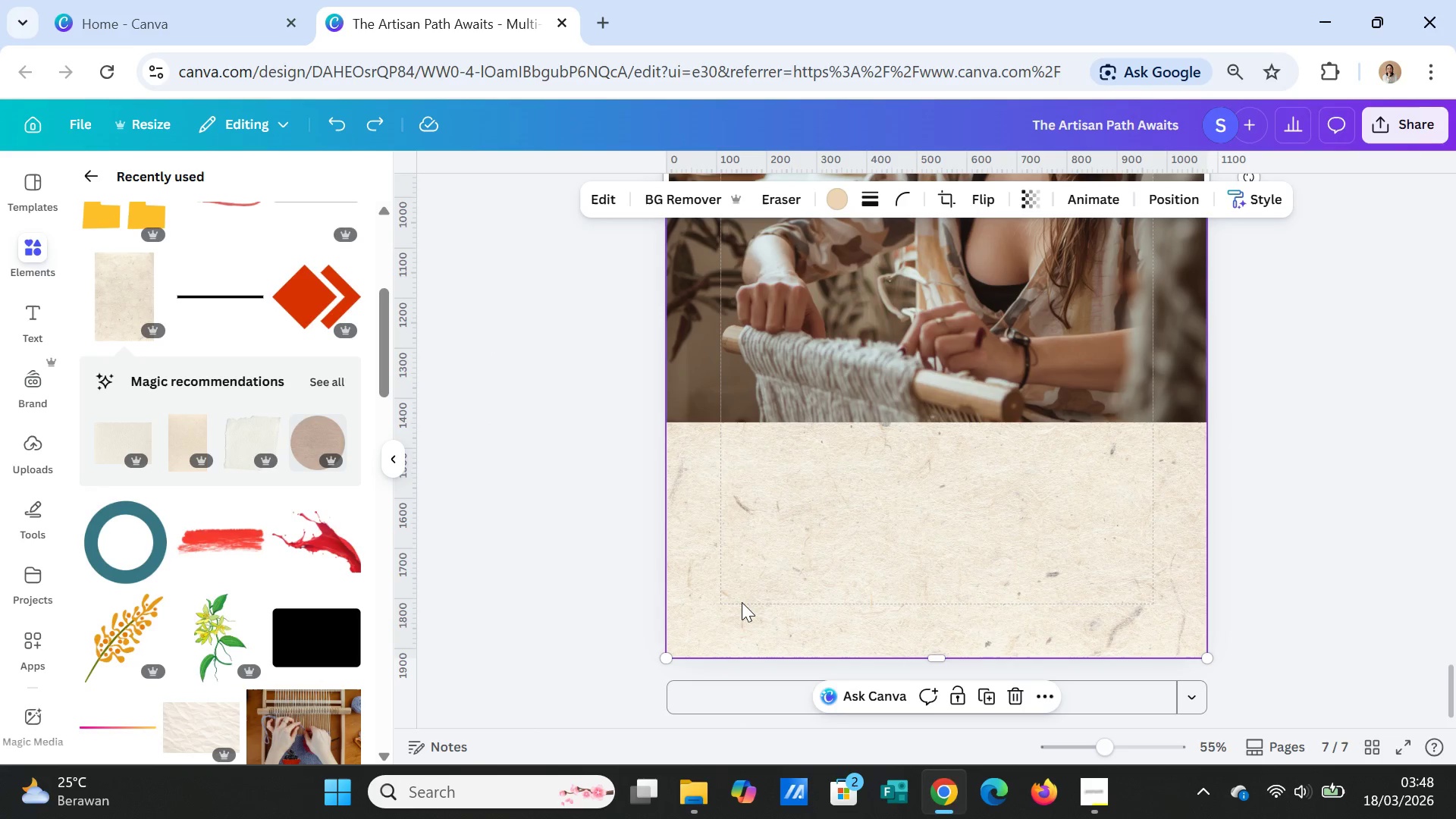 
key(Control+ControlLeft)
 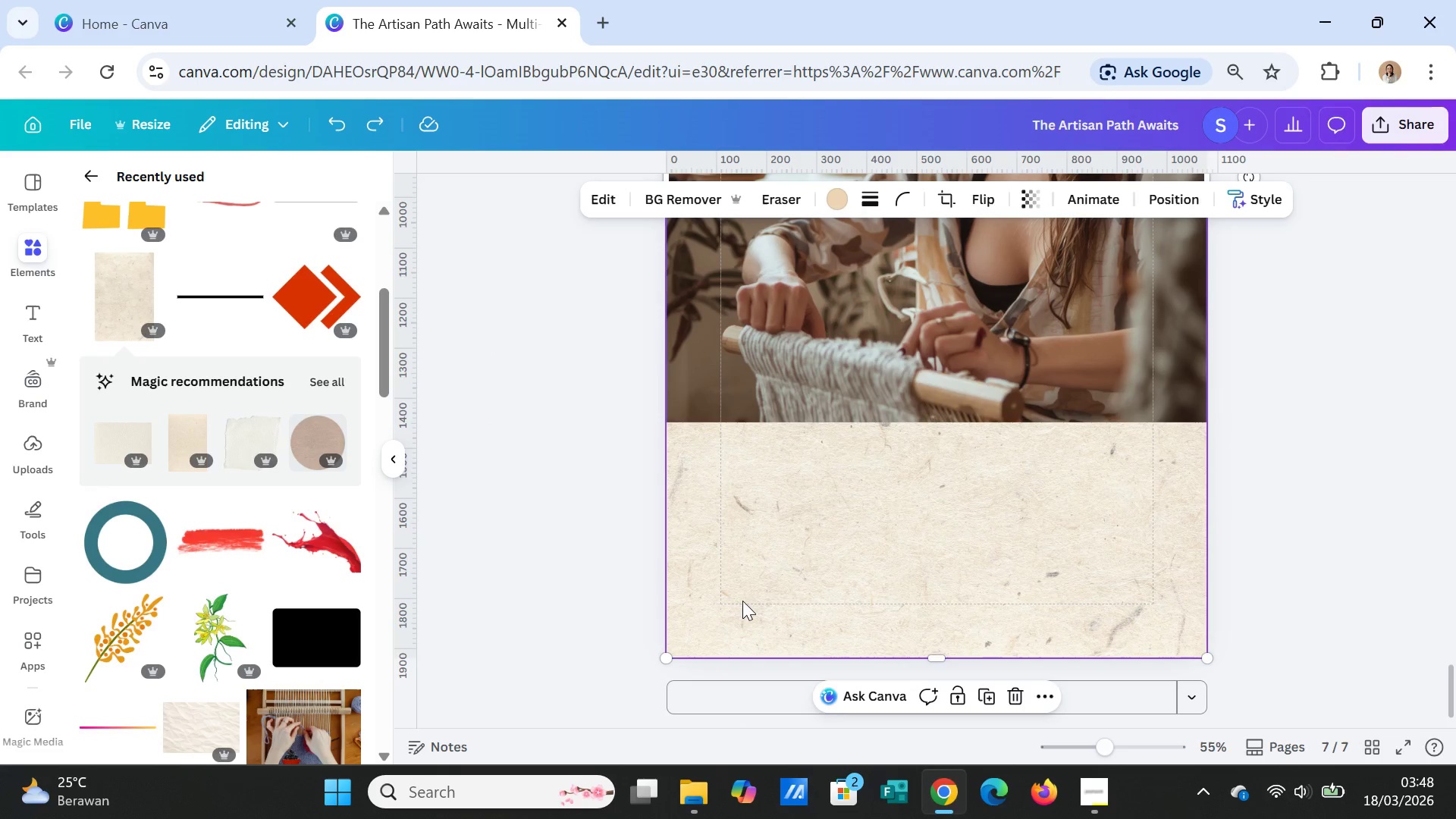 
key(Control+V)
 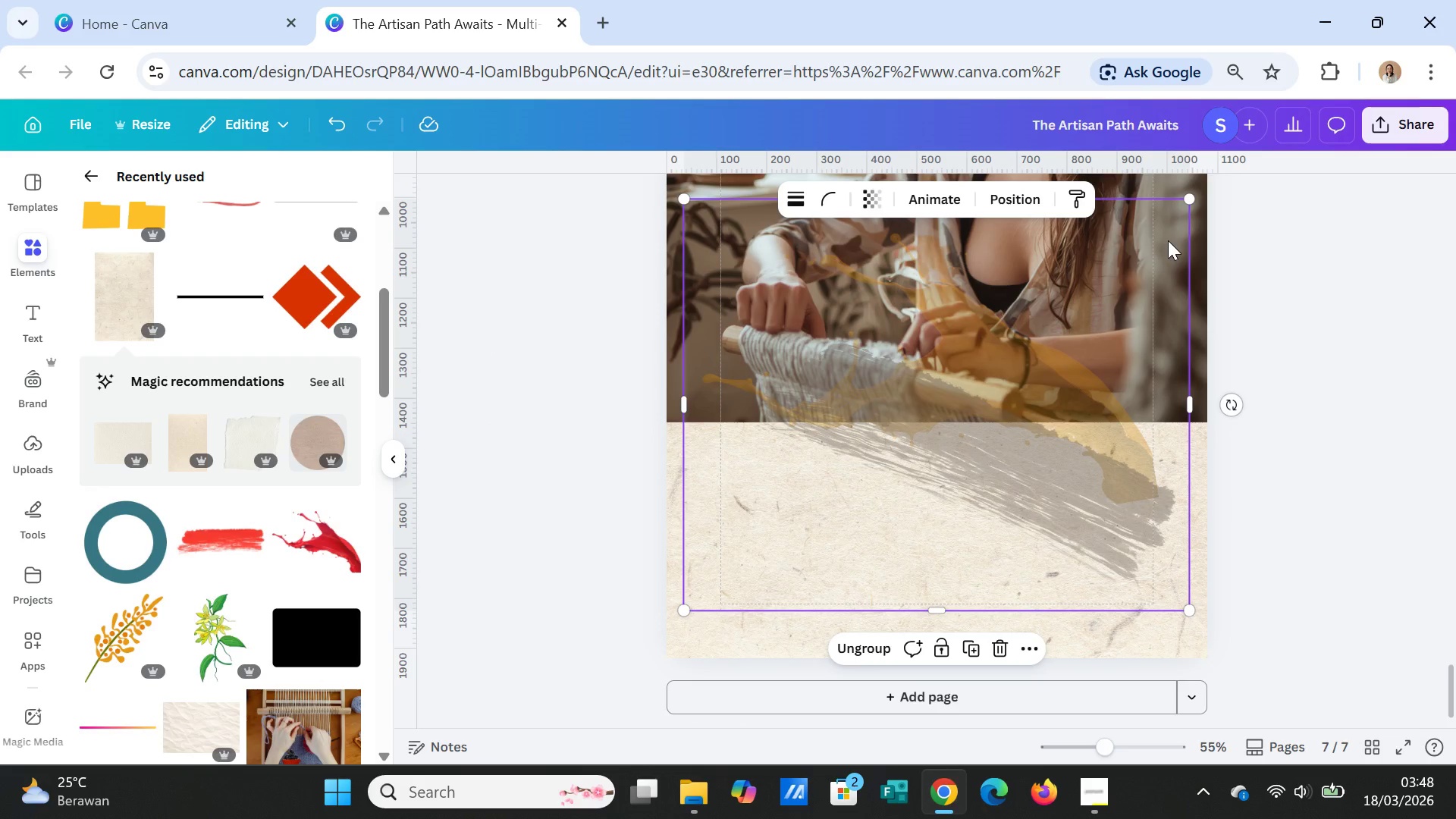 
left_click([1328, 374])
 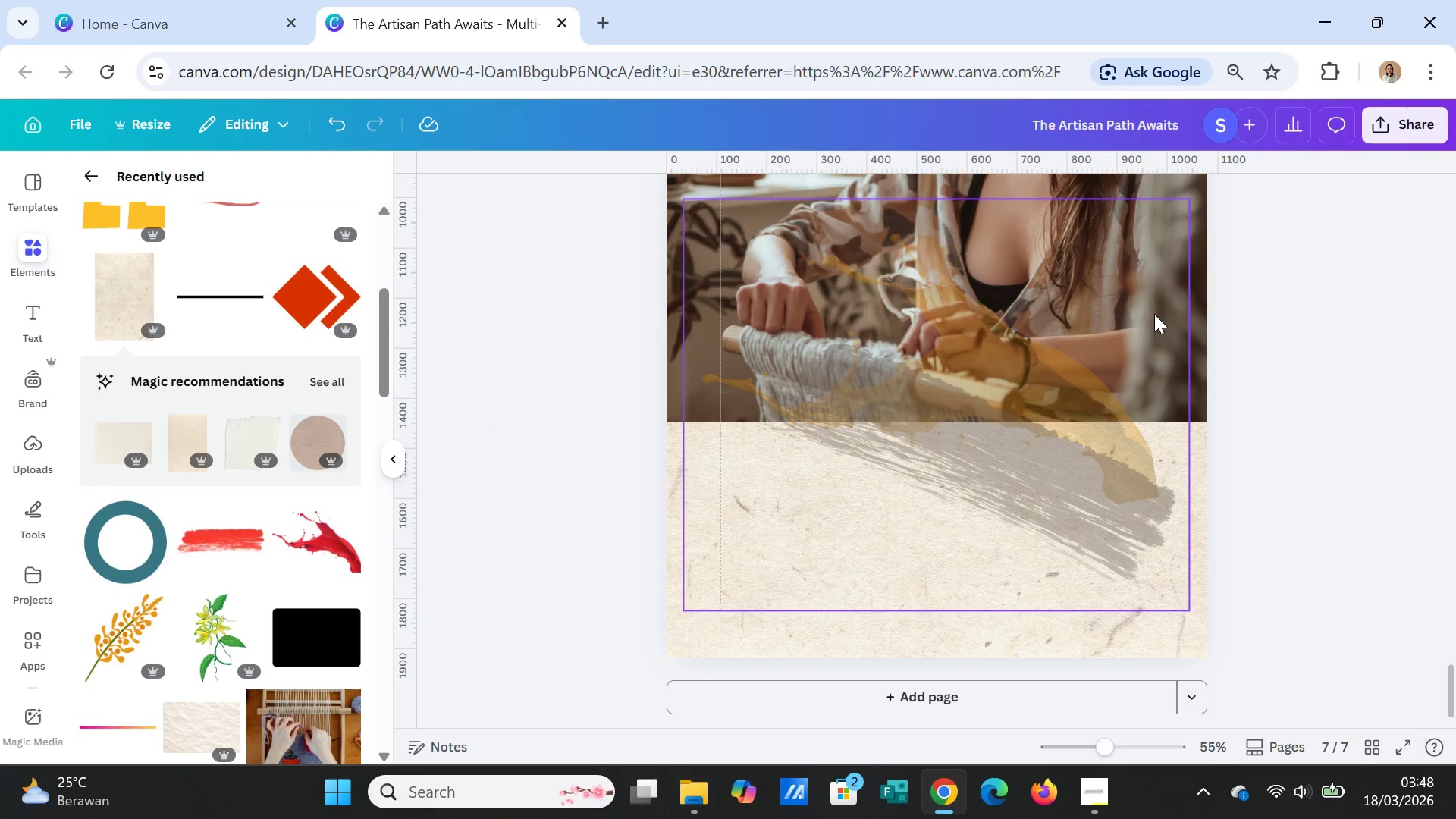 
left_click([1154, 314])
 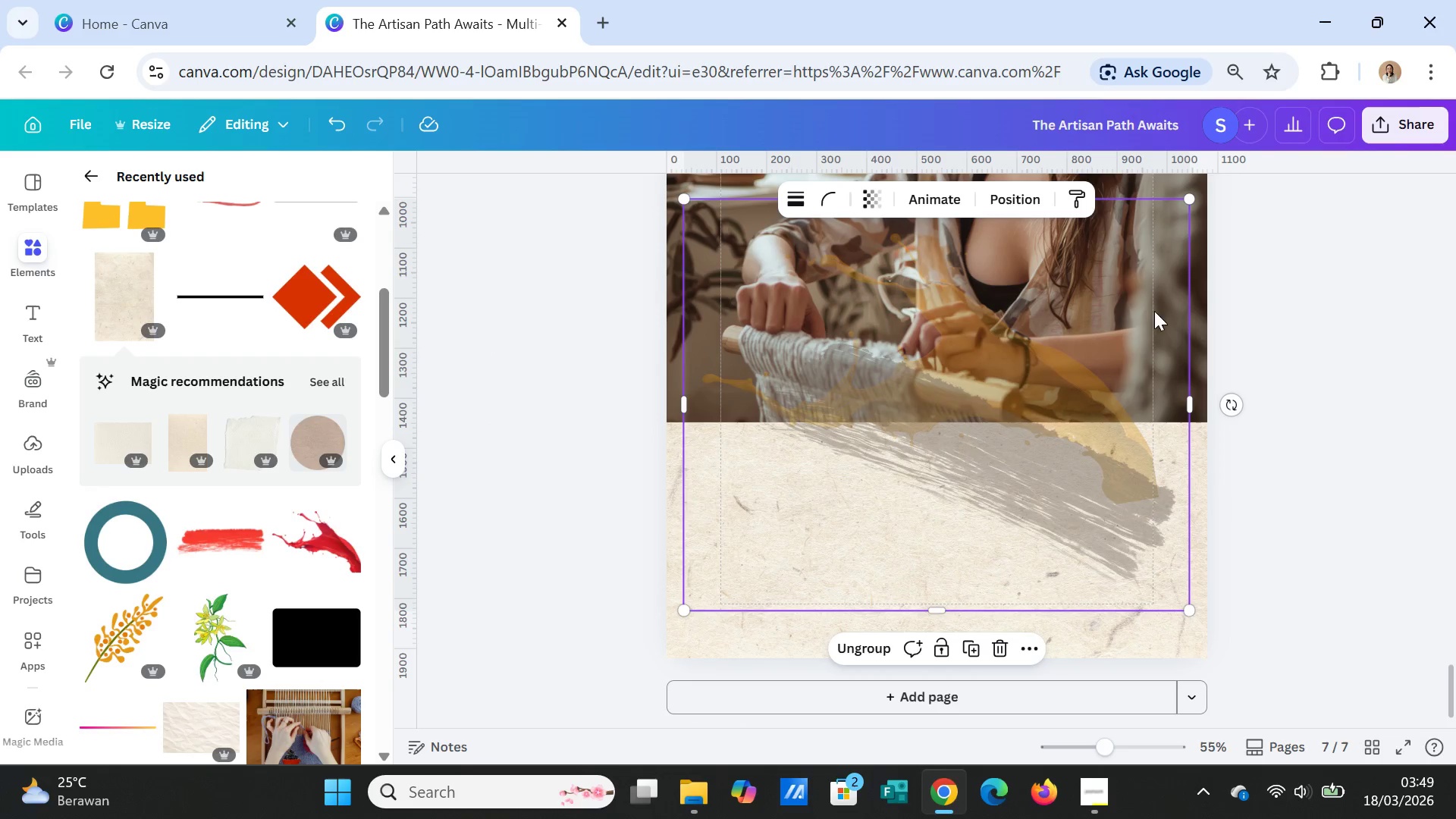 
left_click_drag(start_coordinate=[1154, 311], to_coordinate=[835, 457])
 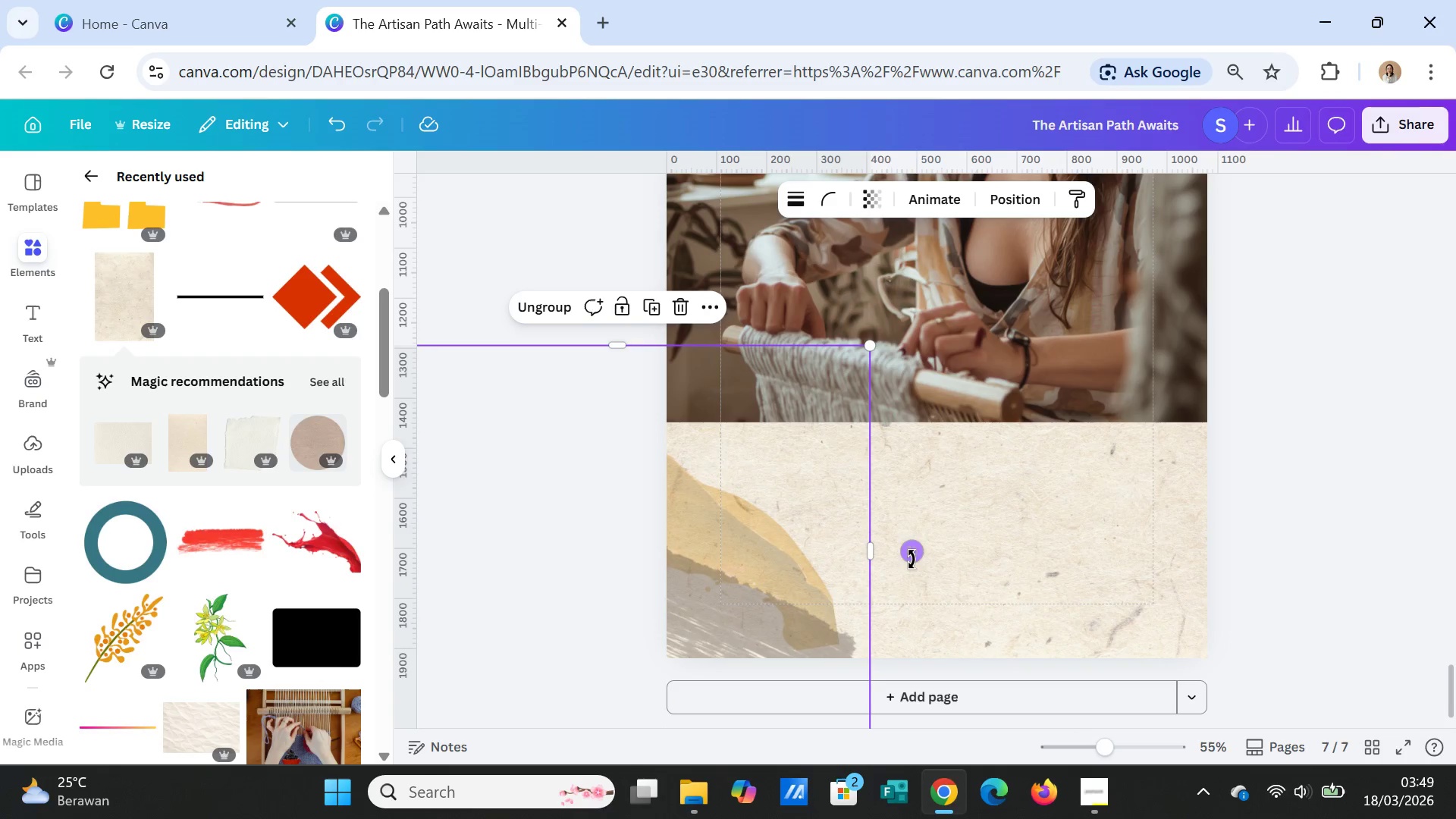 
left_click_drag(start_coordinate=[911, 560], to_coordinate=[934, 596])
 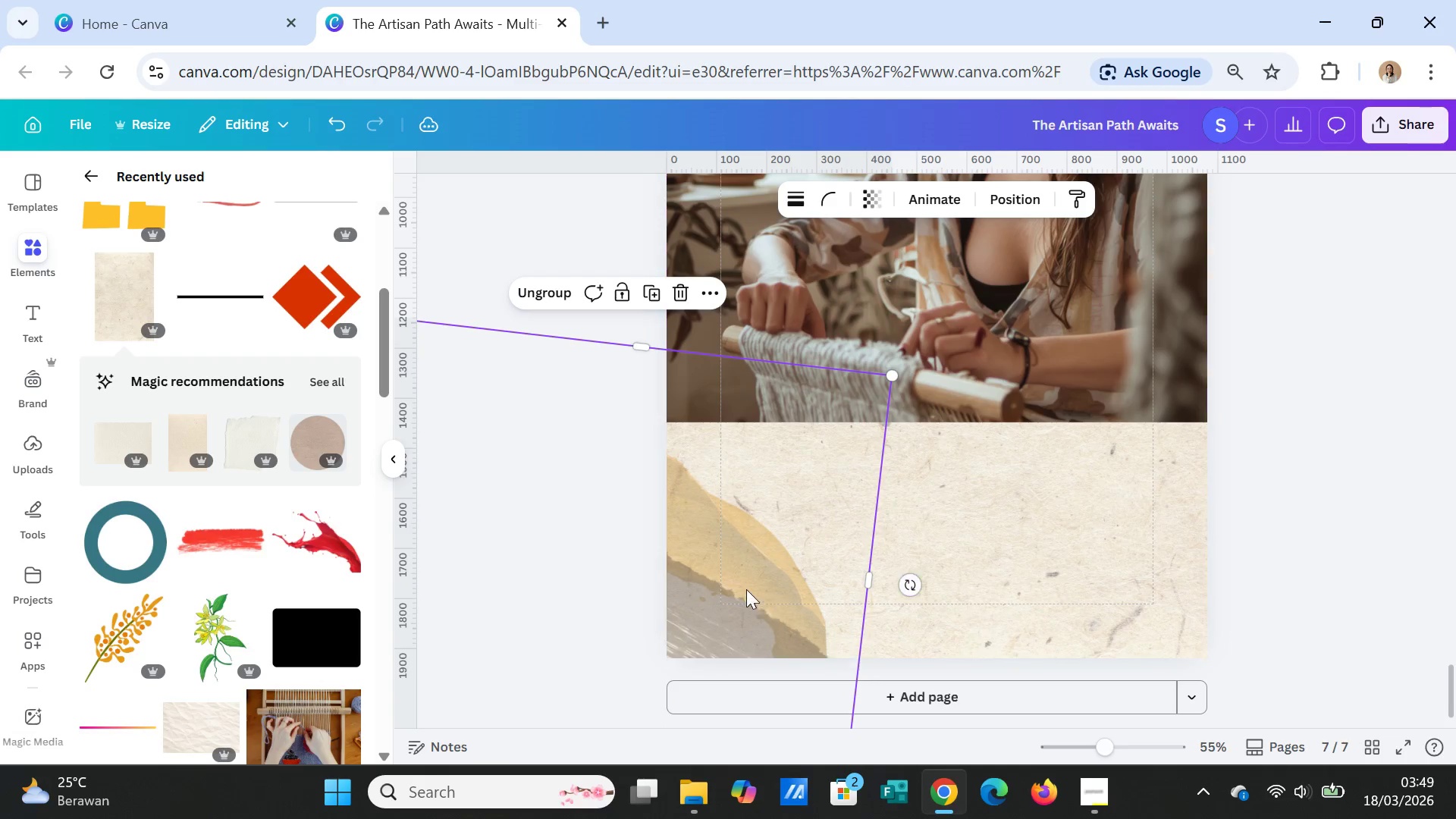 
left_click_drag(start_coordinate=[746, 589], to_coordinate=[777, 582])
 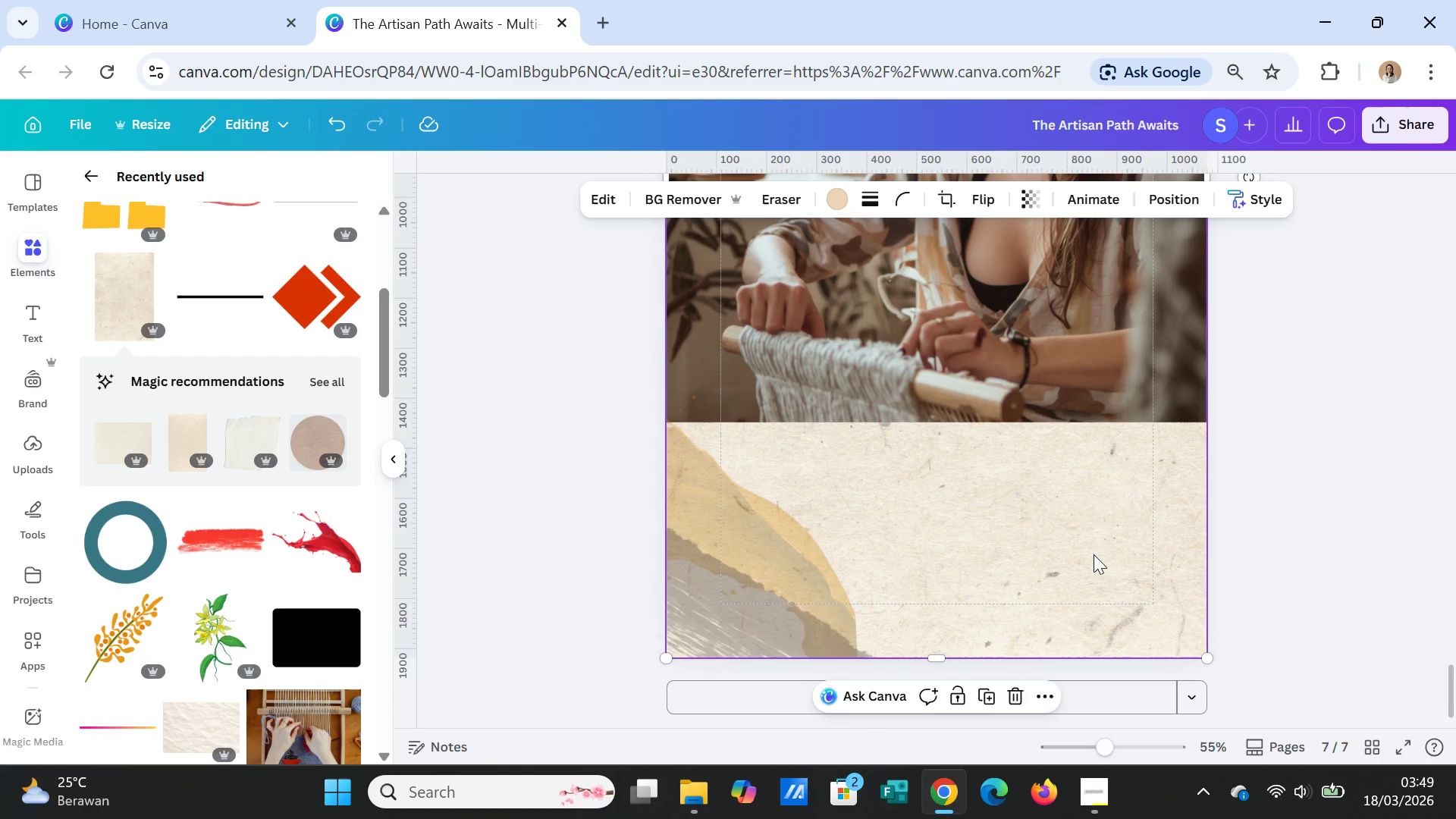 
wait(11.83)
 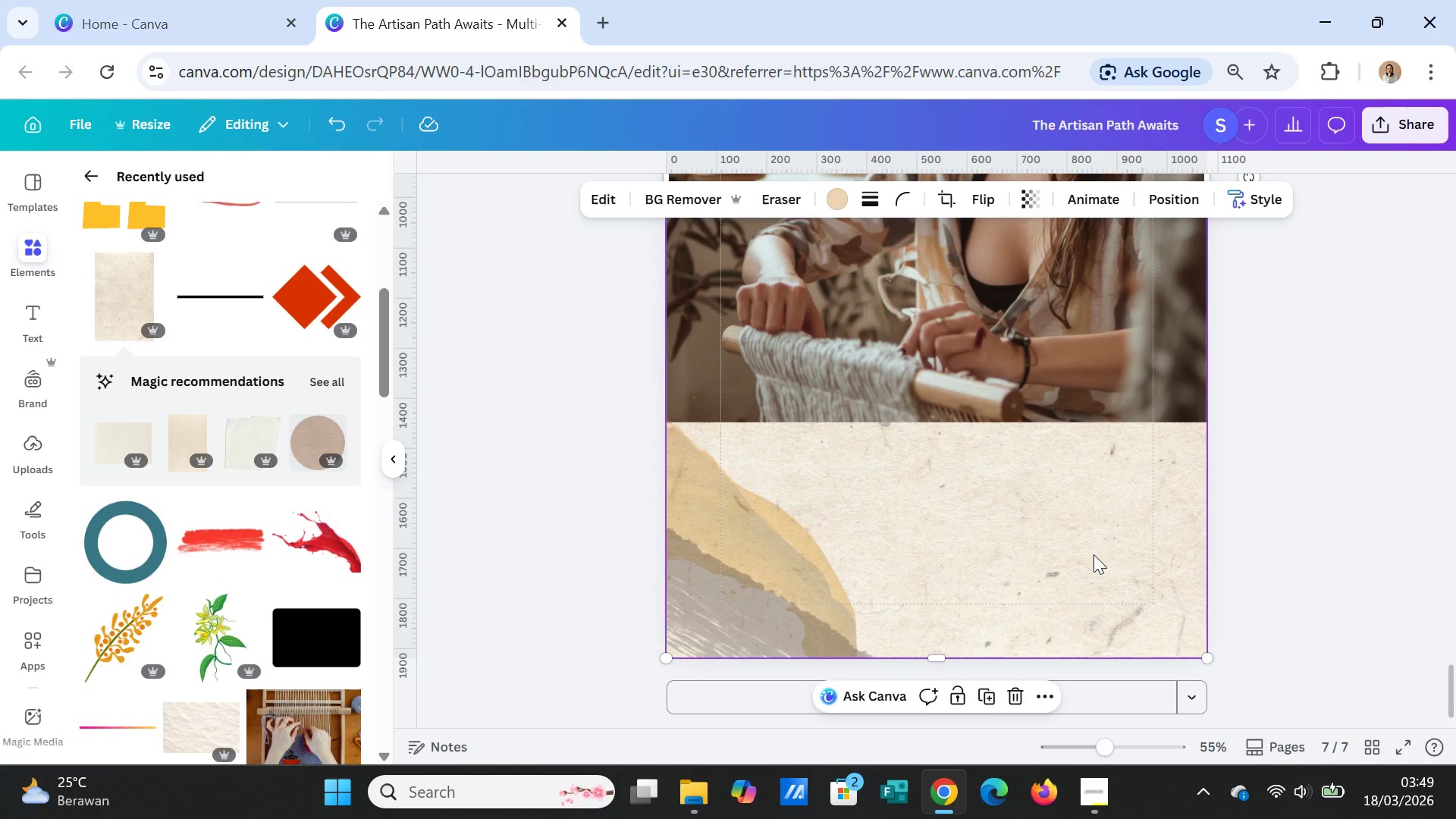 
scroll: coordinate [1201, 546], scroll_direction: up, amount: 9.0
 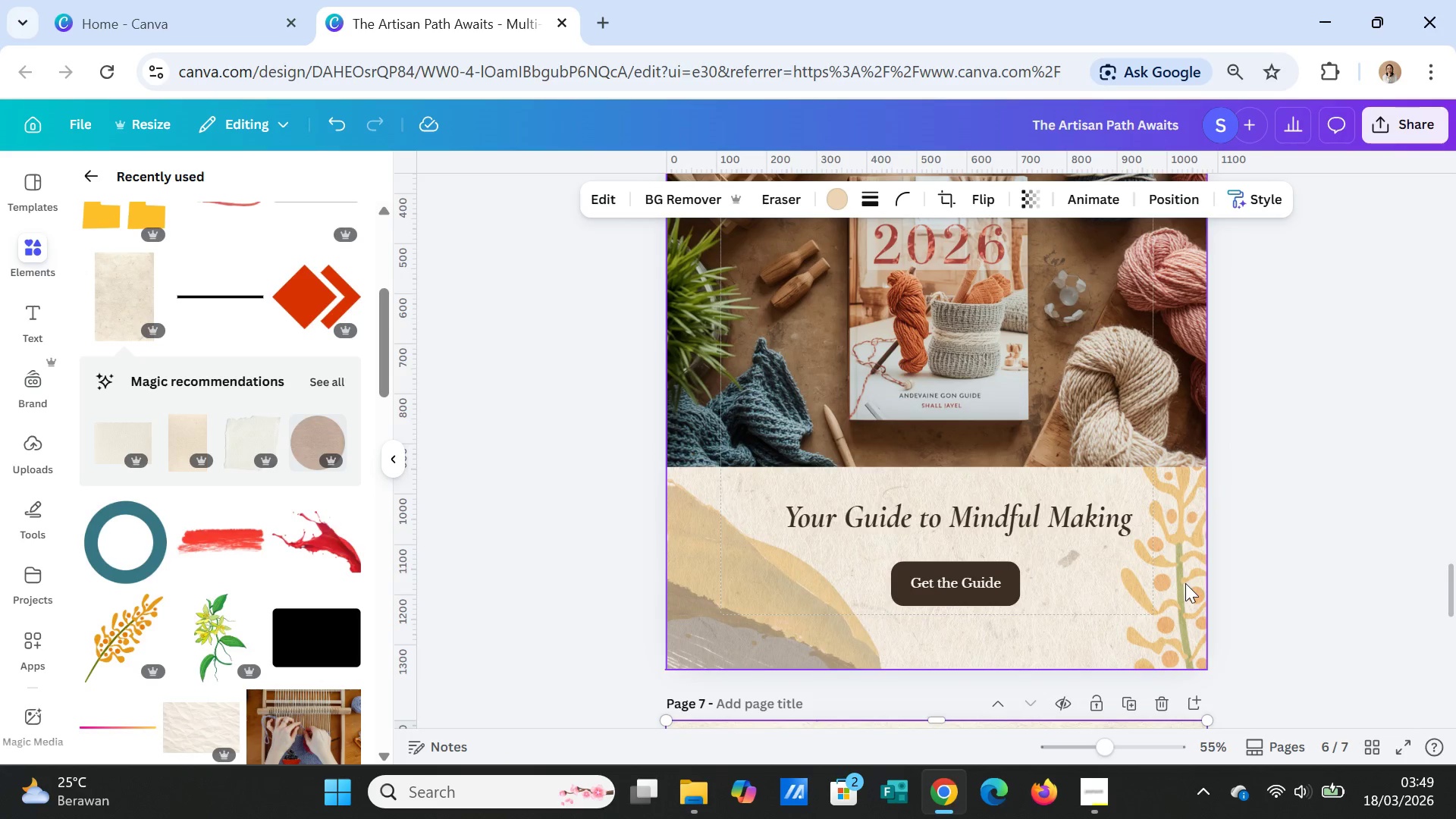 
left_click([1185, 583])
 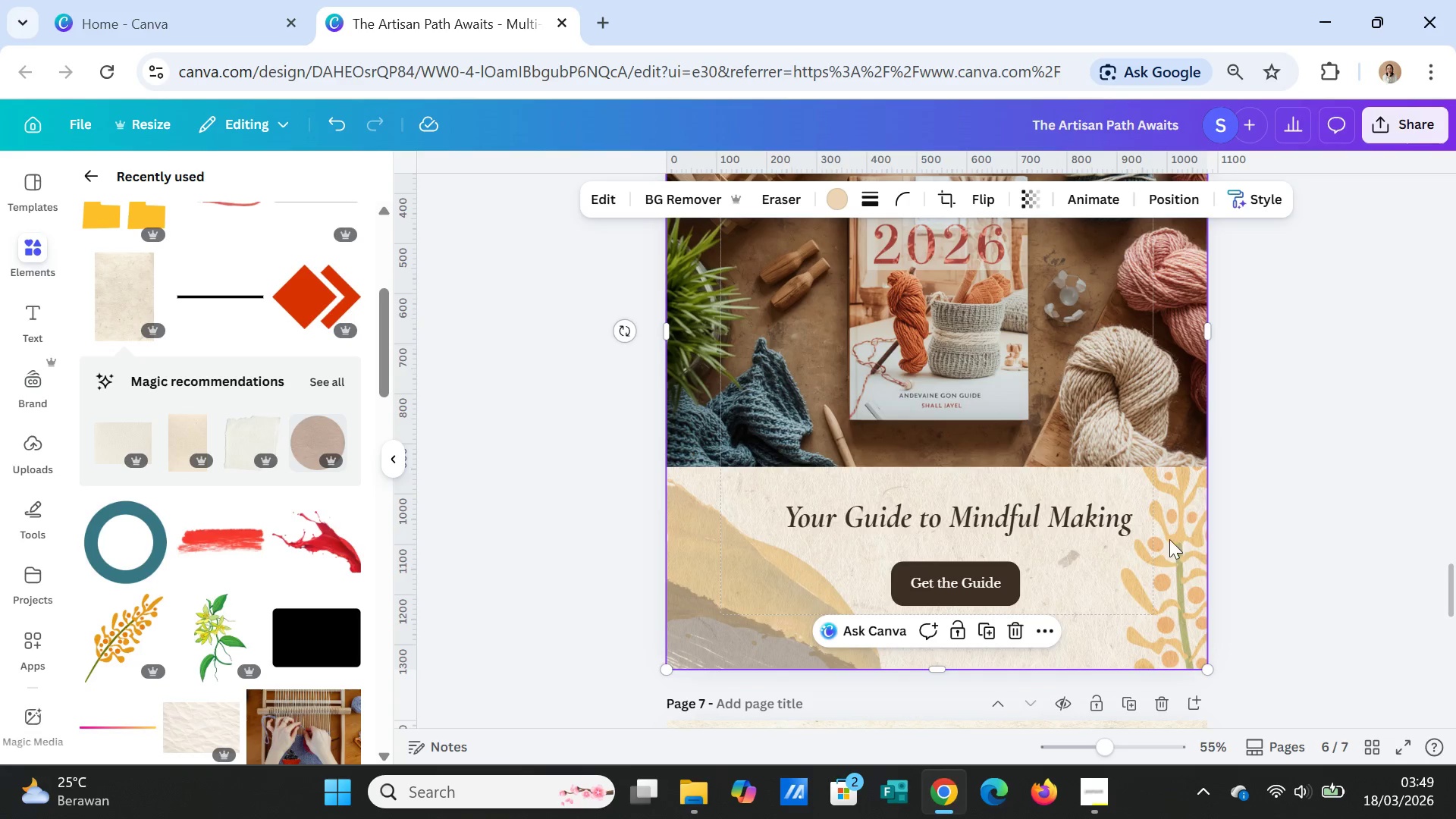 
left_click([1169, 529])
 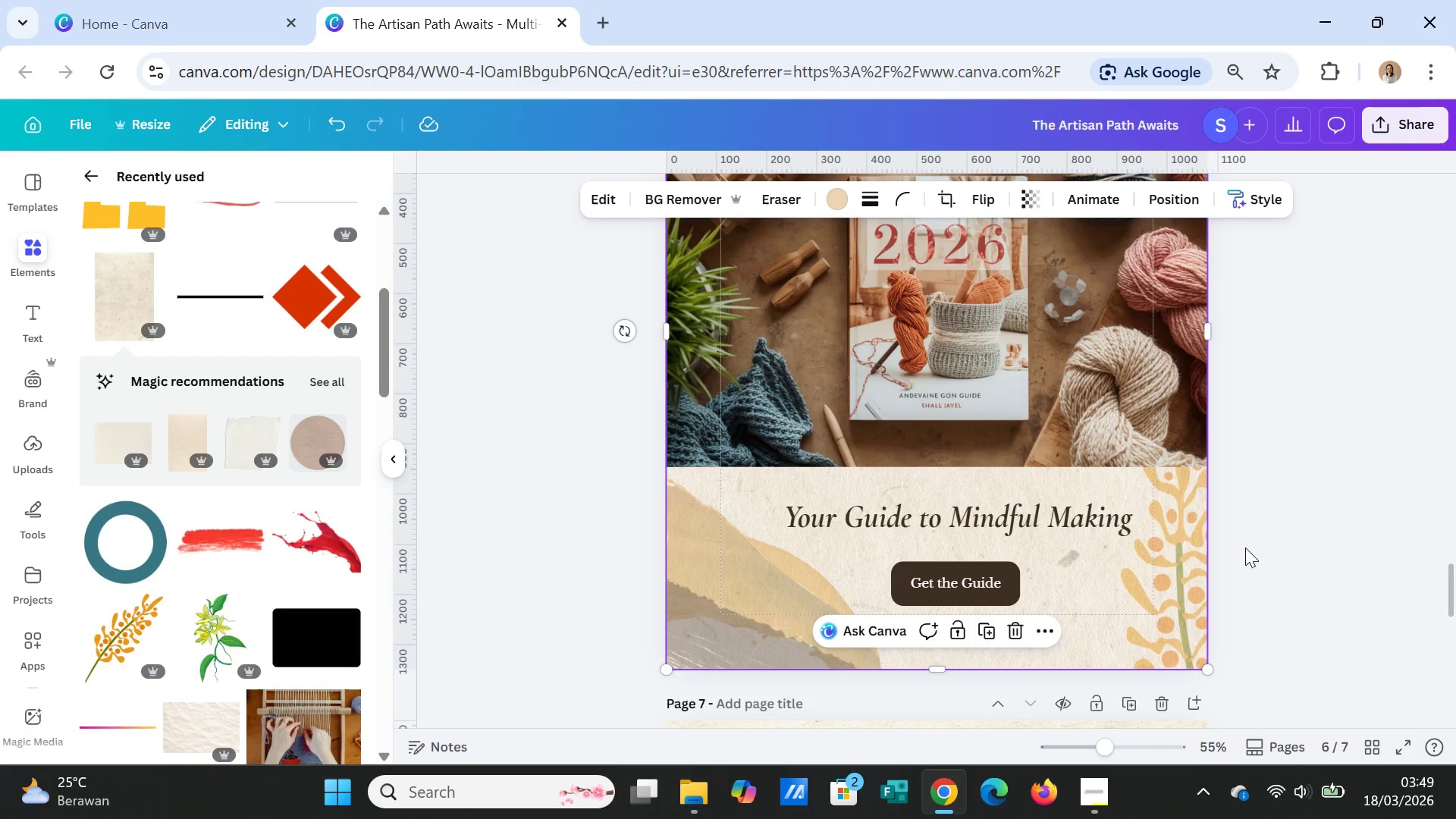 
left_click([1245, 548])
 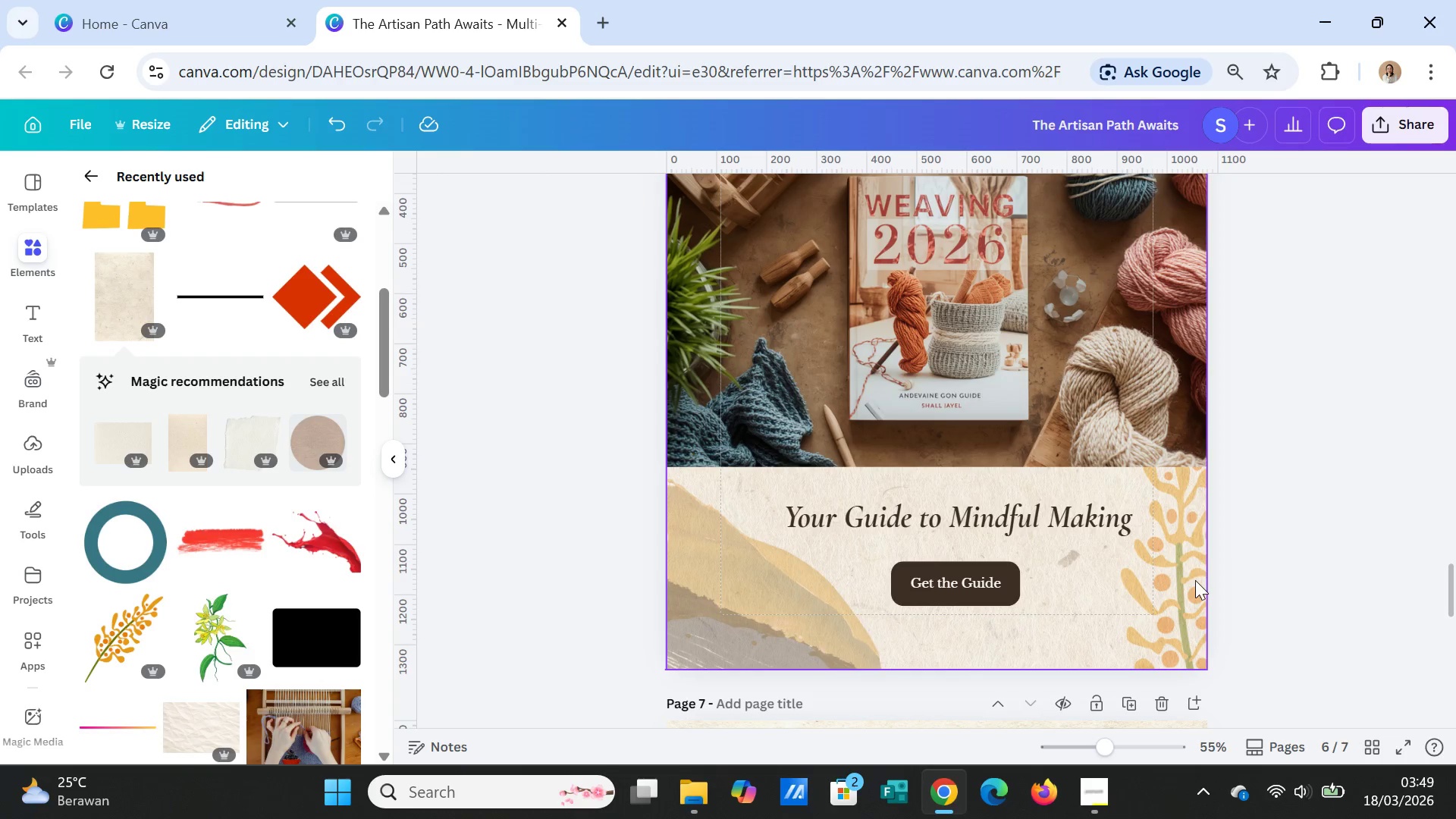 
left_click([1195, 580])
 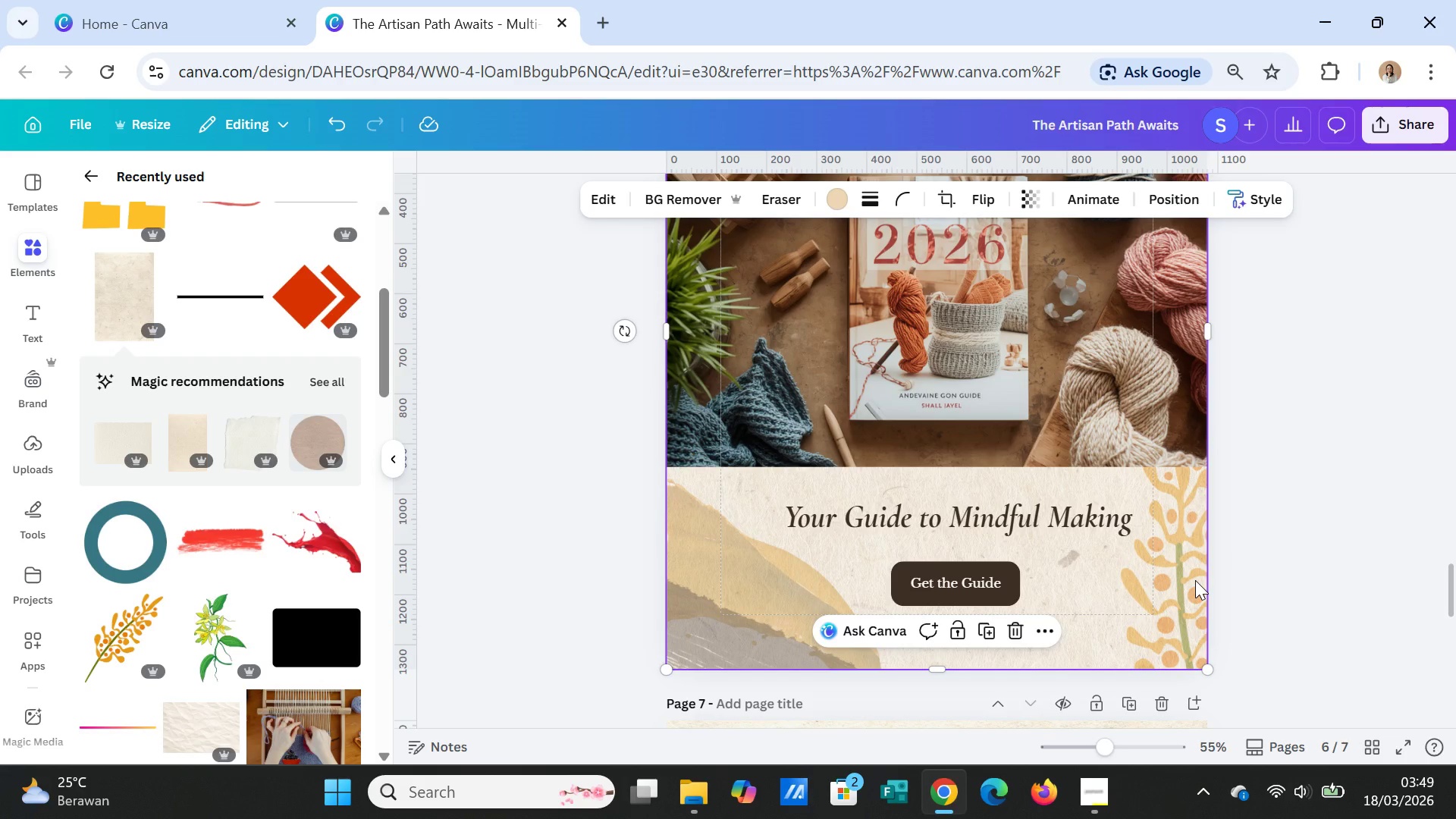 
scroll: coordinate [1195, 580], scroll_direction: up, amount: 13.0
 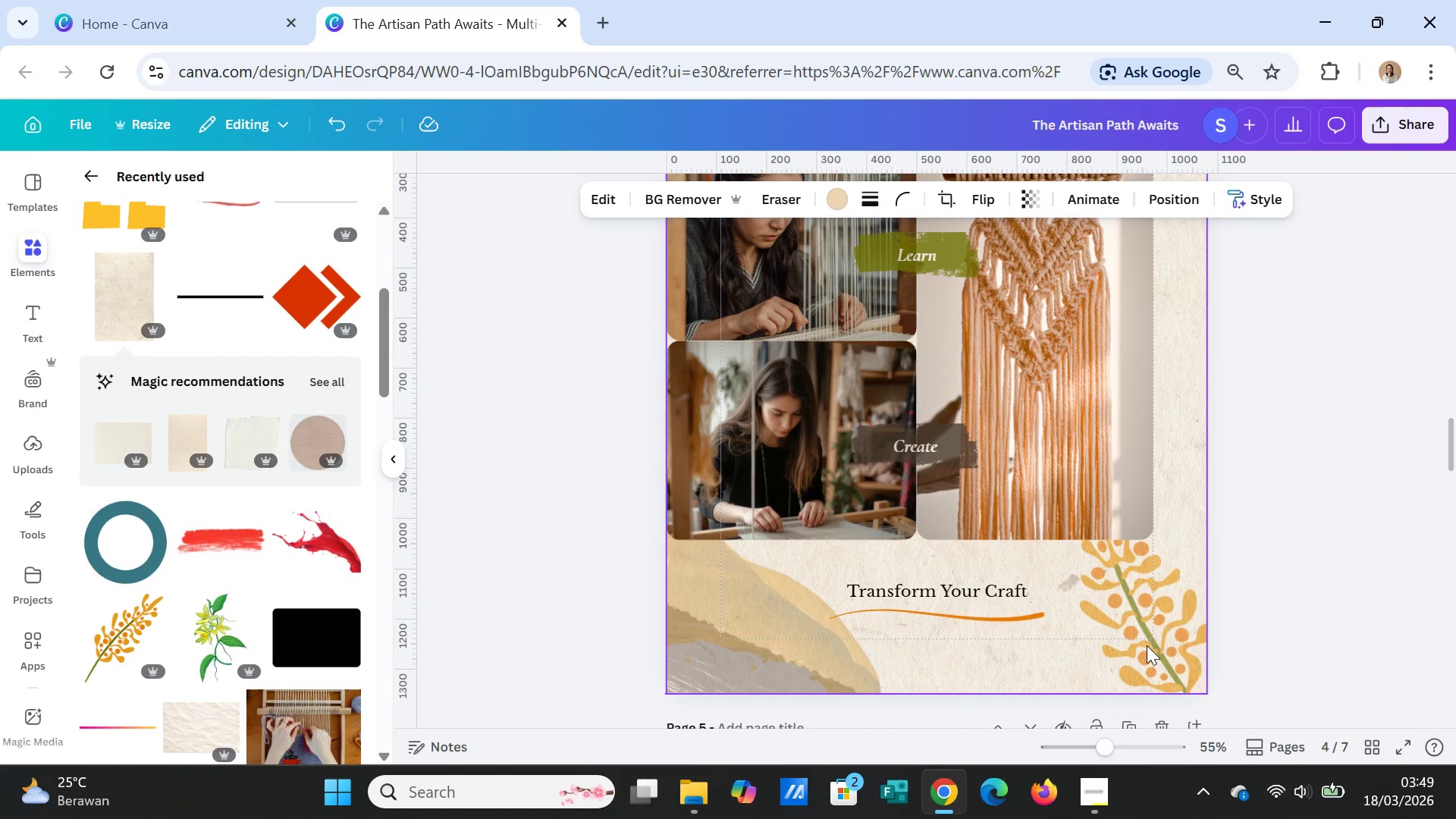 
left_click([1147, 645])
 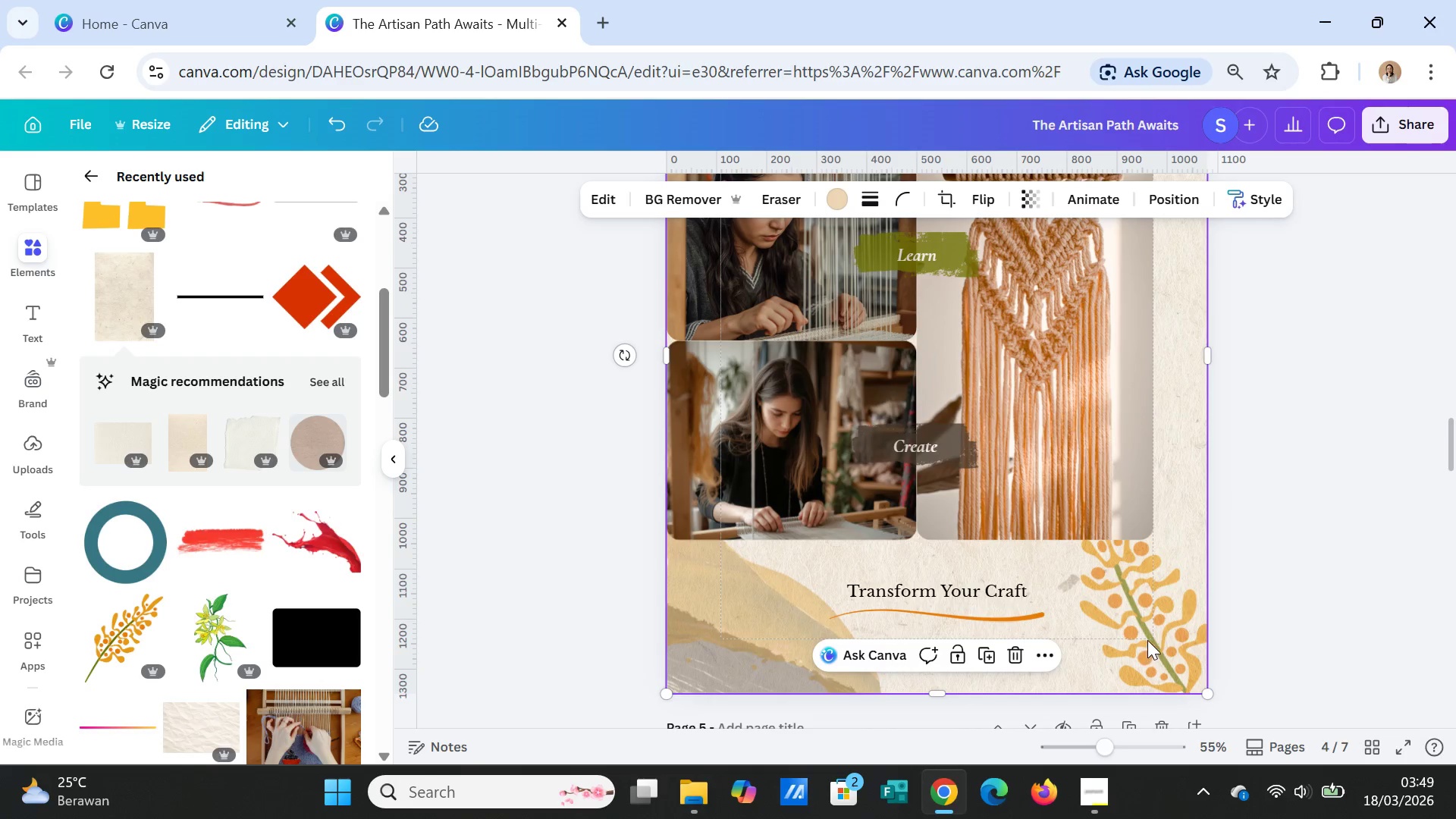 
scroll: coordinate [1149, 639], scroll_direction: up, amount: 12.0
 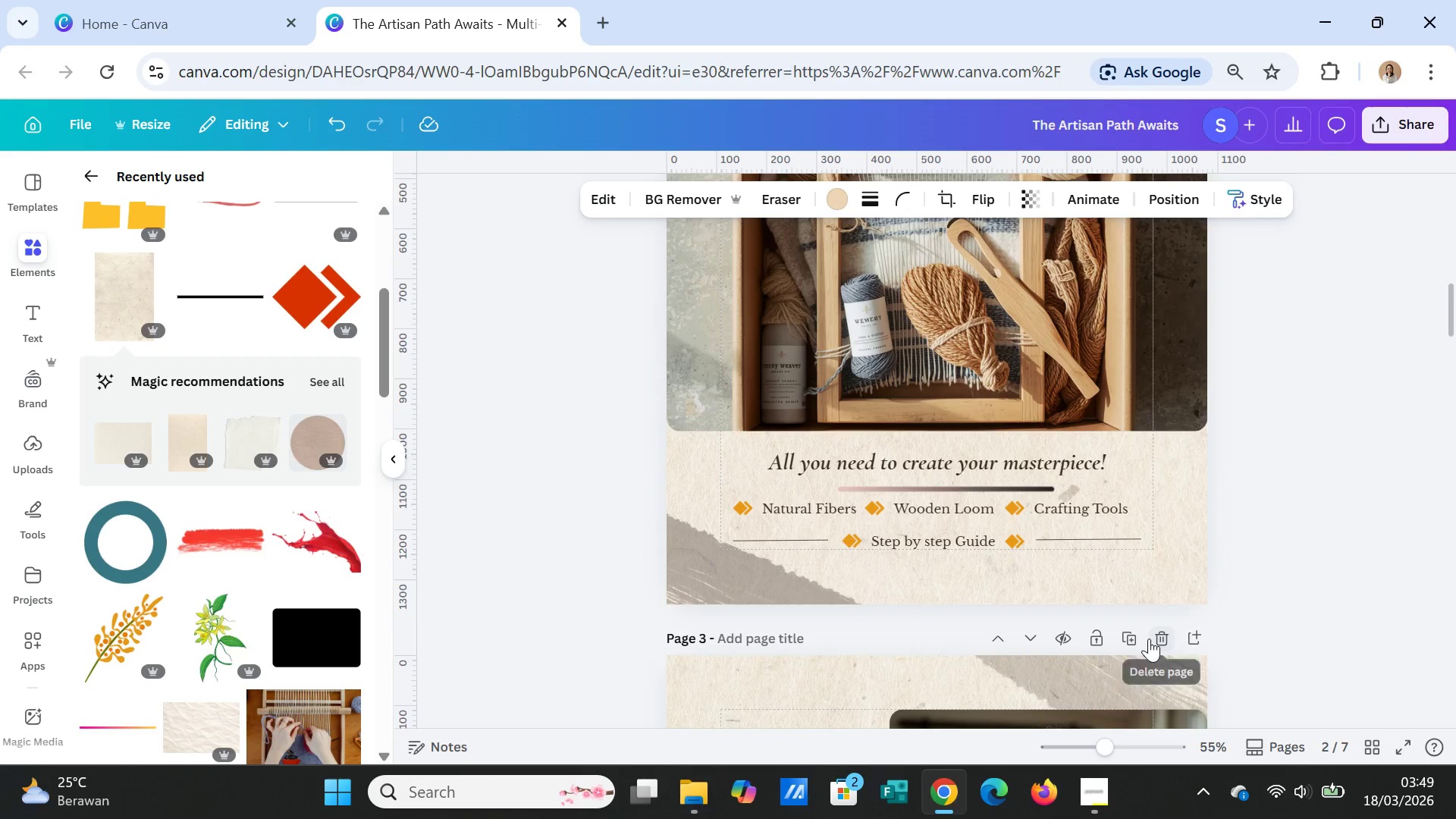 
scroll: coordinate [1149, 639], scroll_direction: down, amount: 13.0
 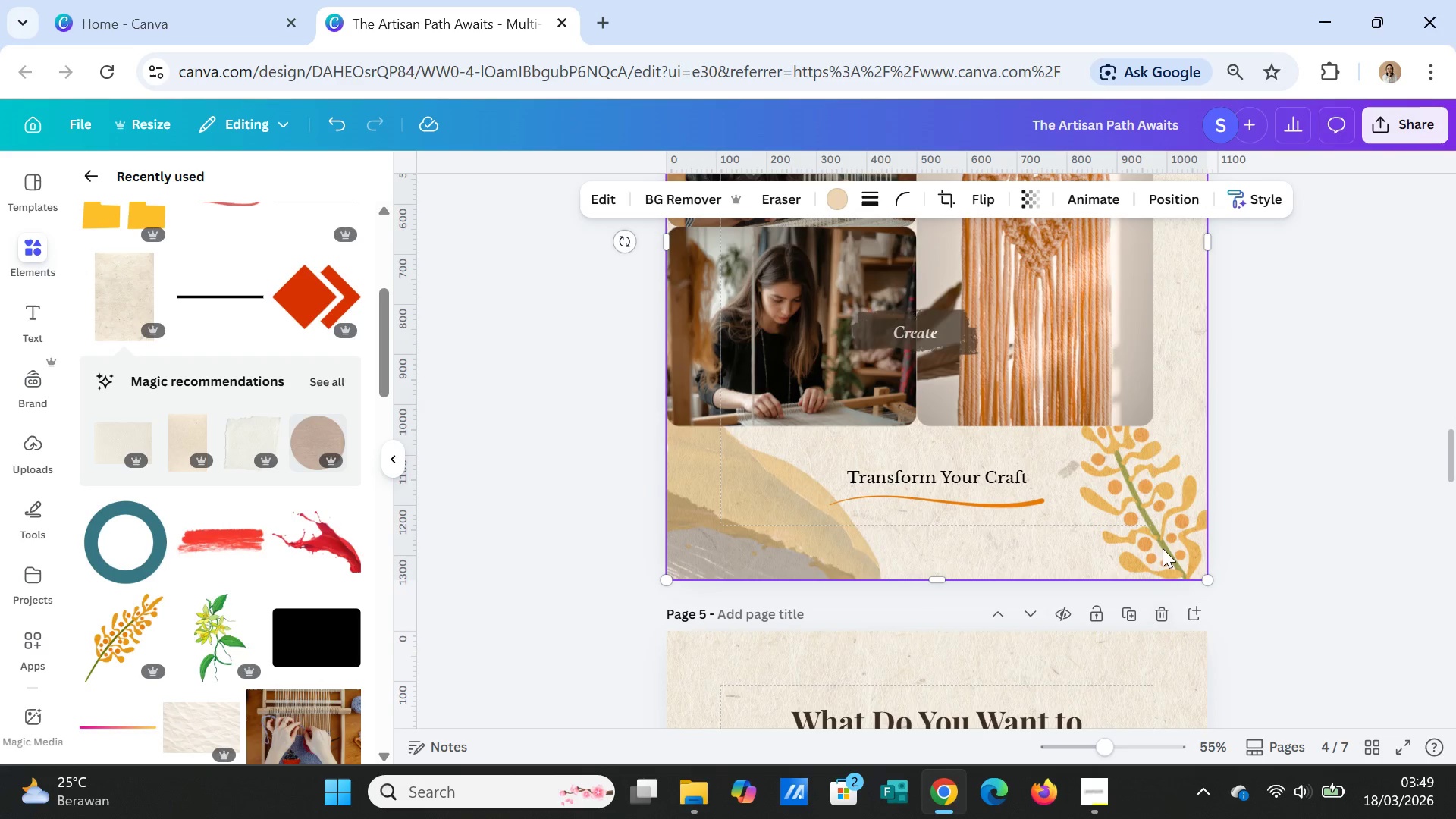 
left_click([1162, 535])
 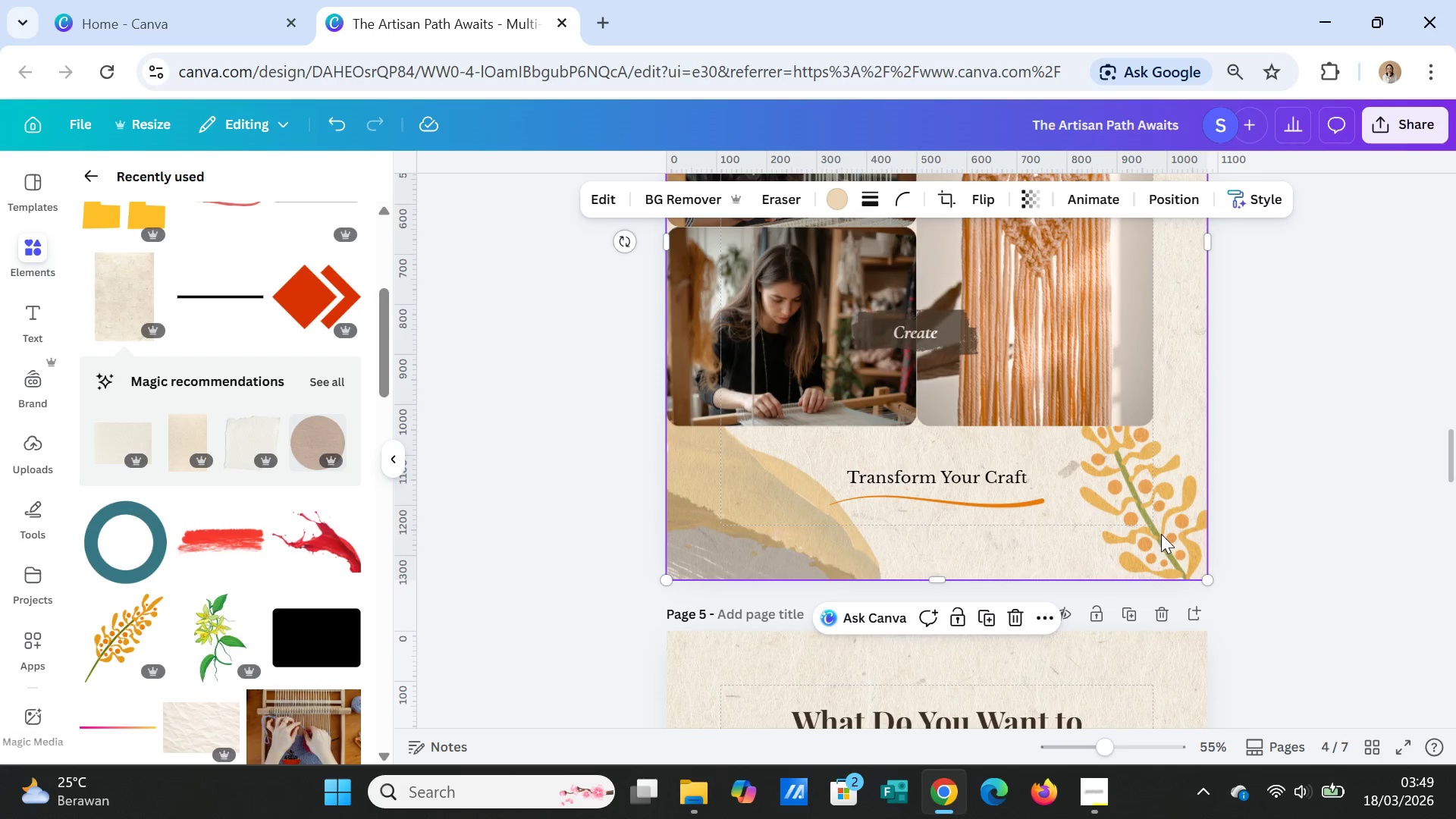 
right_click([1161, 534])
 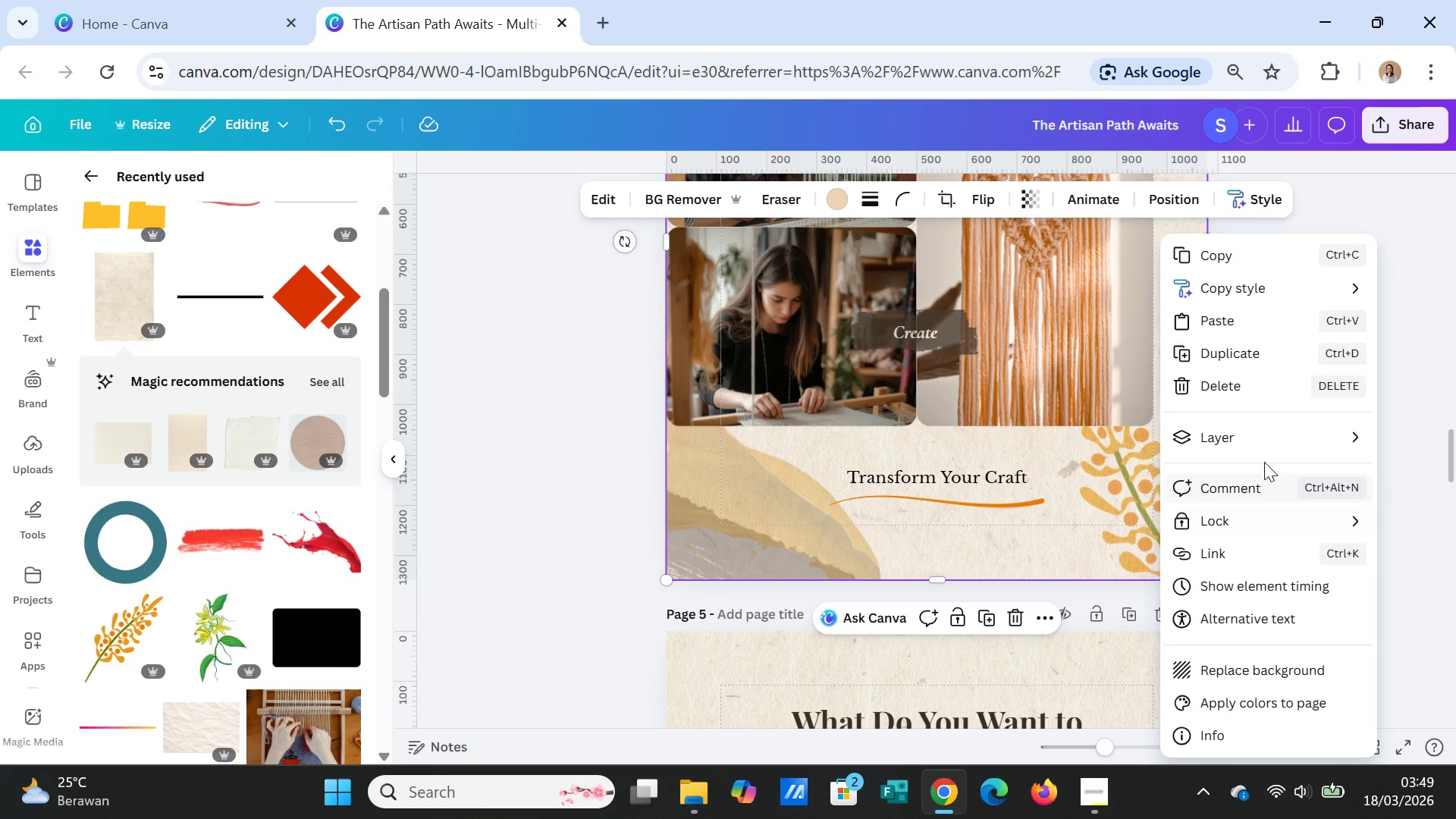 
left_click([1269, 435])
 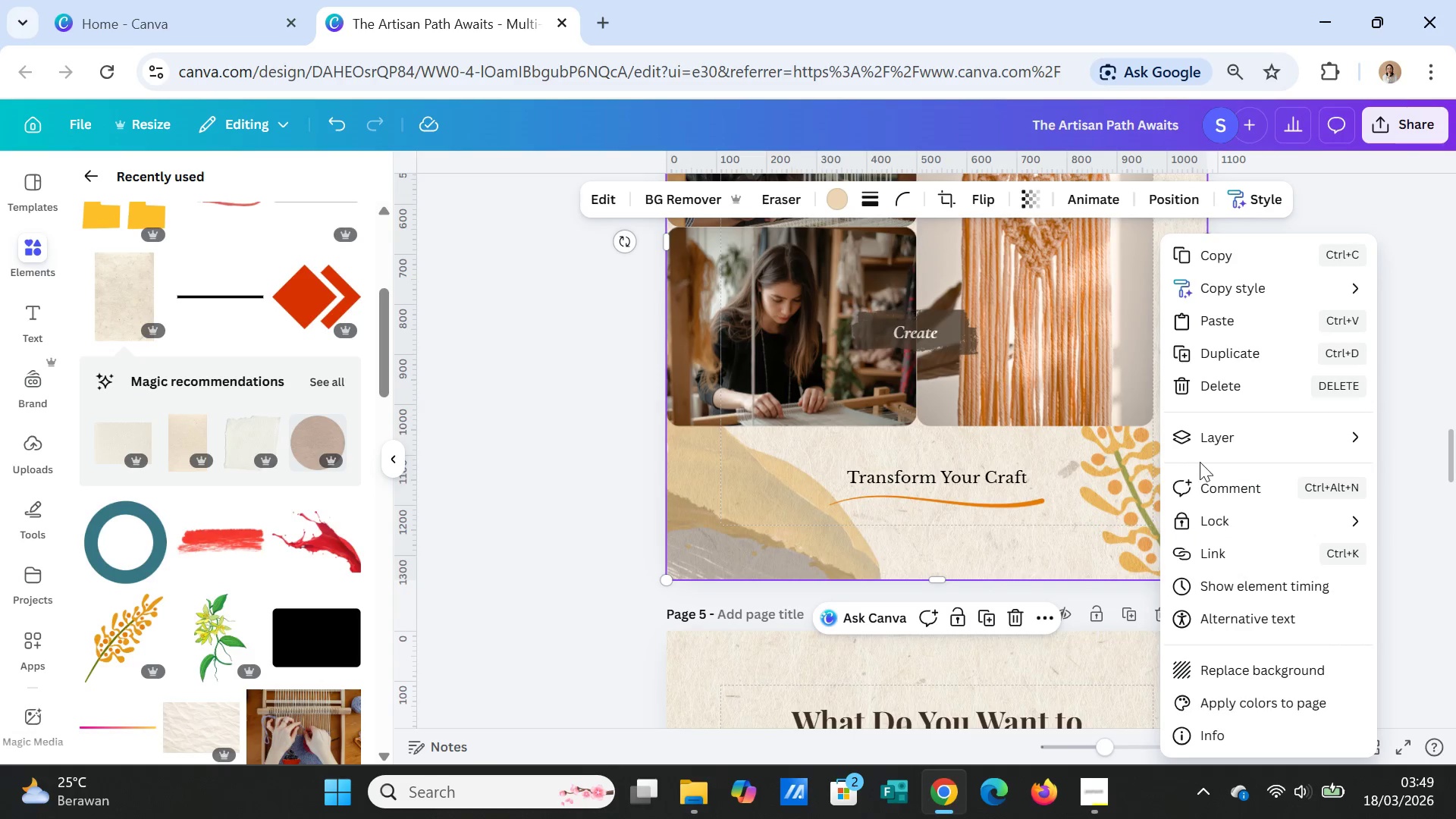 
left_click([1201, 435])
 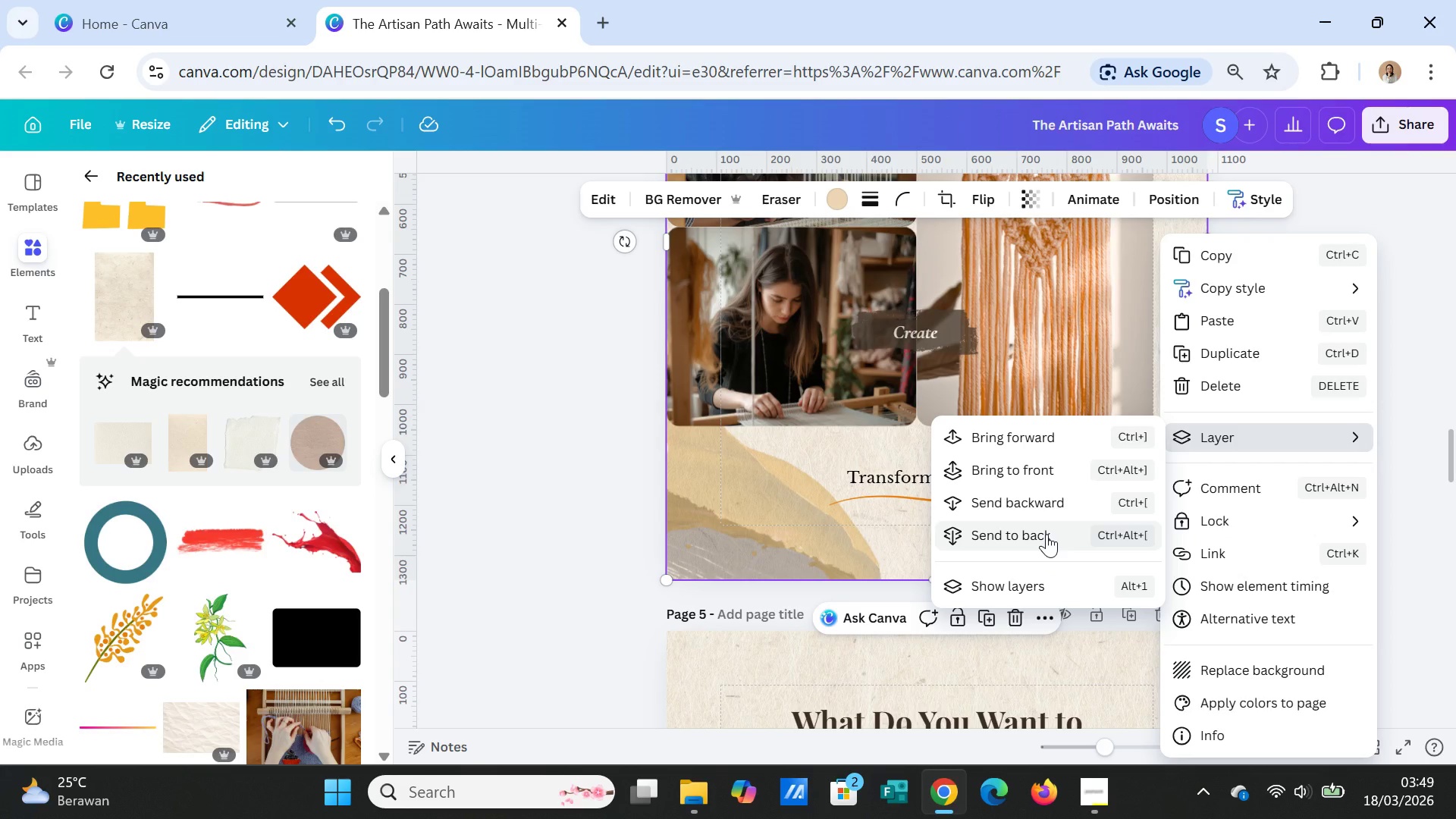 
left_click([1046, 534])
 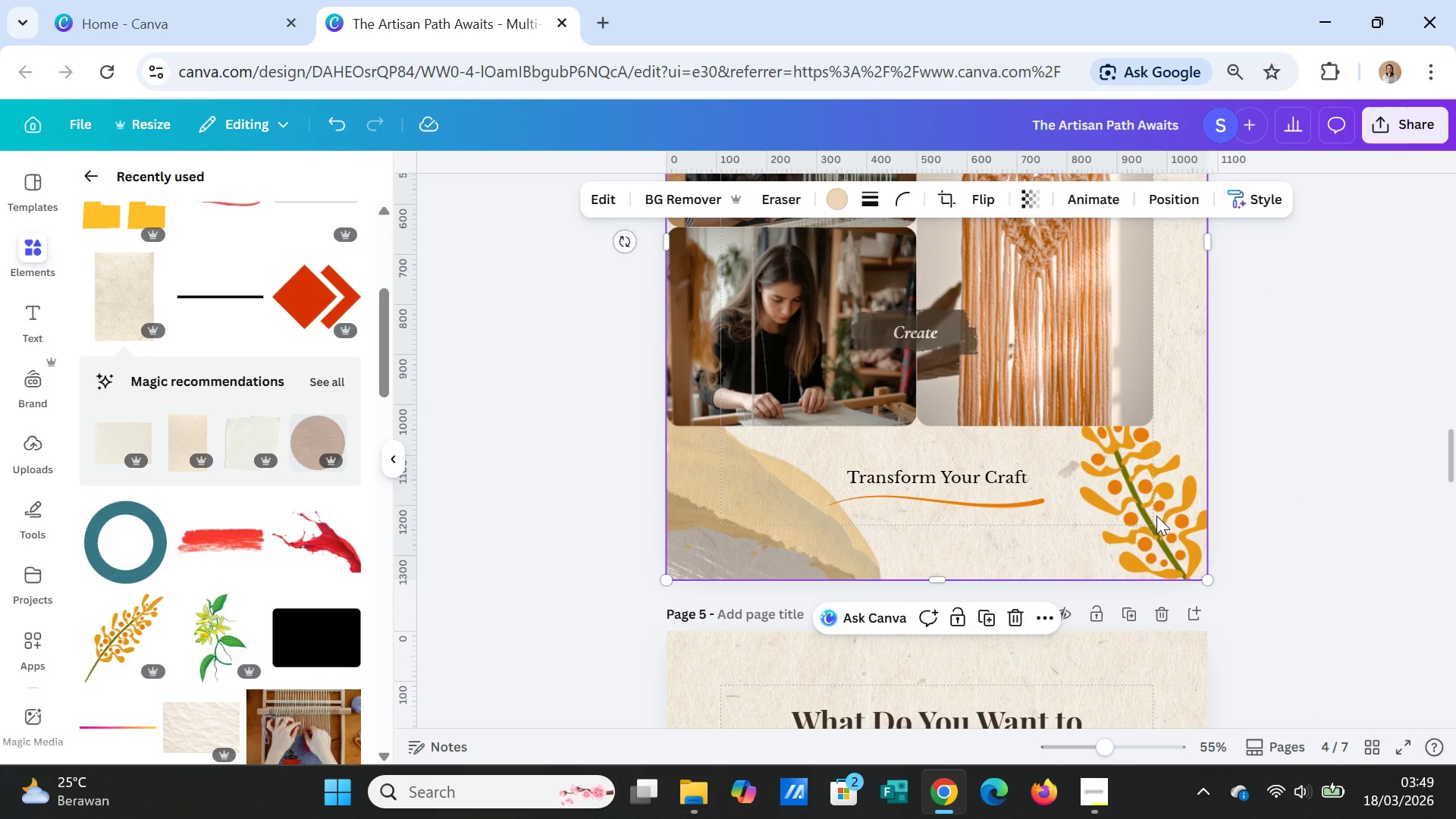 
left_click([1156, 516])
 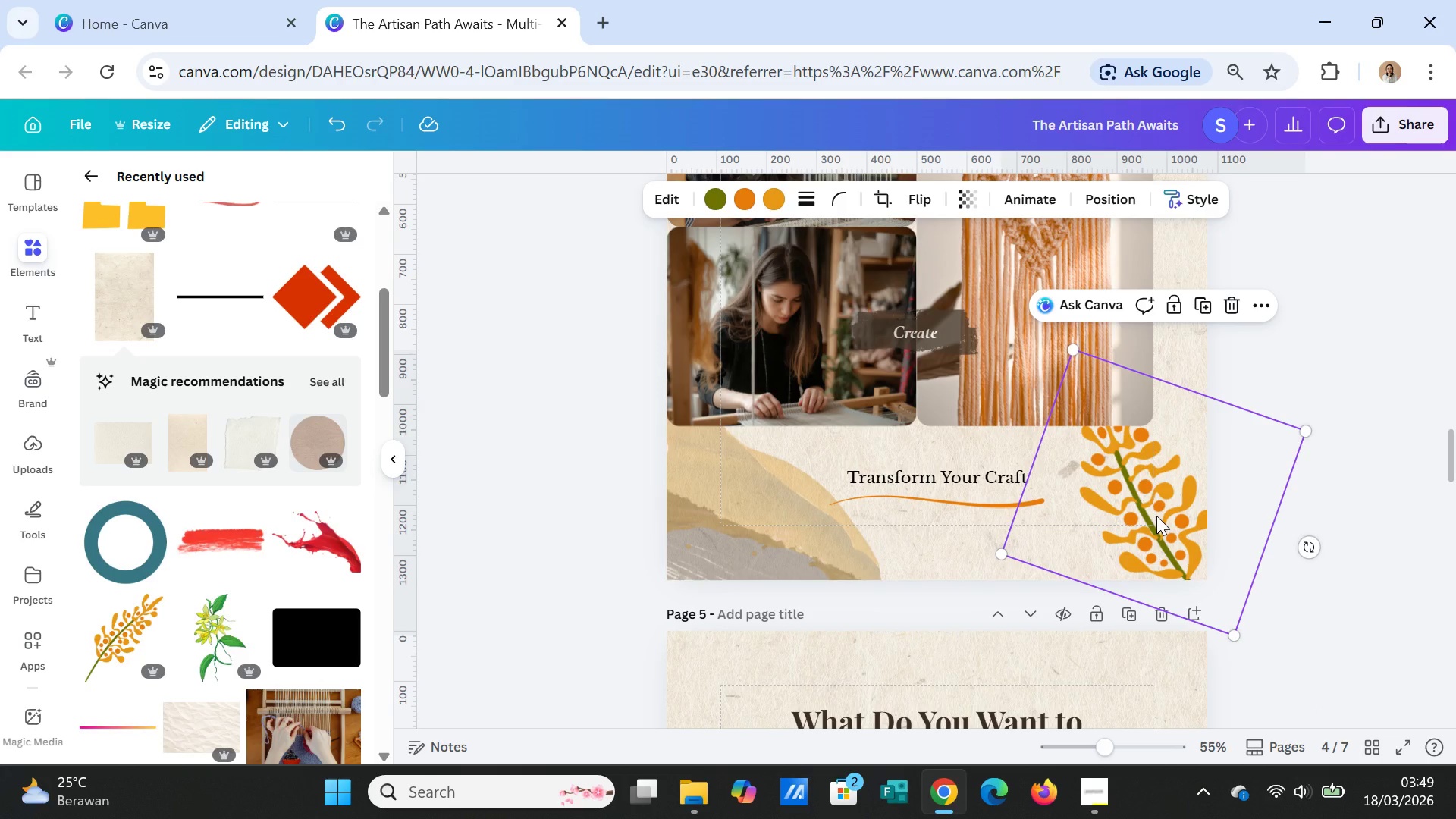 
key(Control+C)
 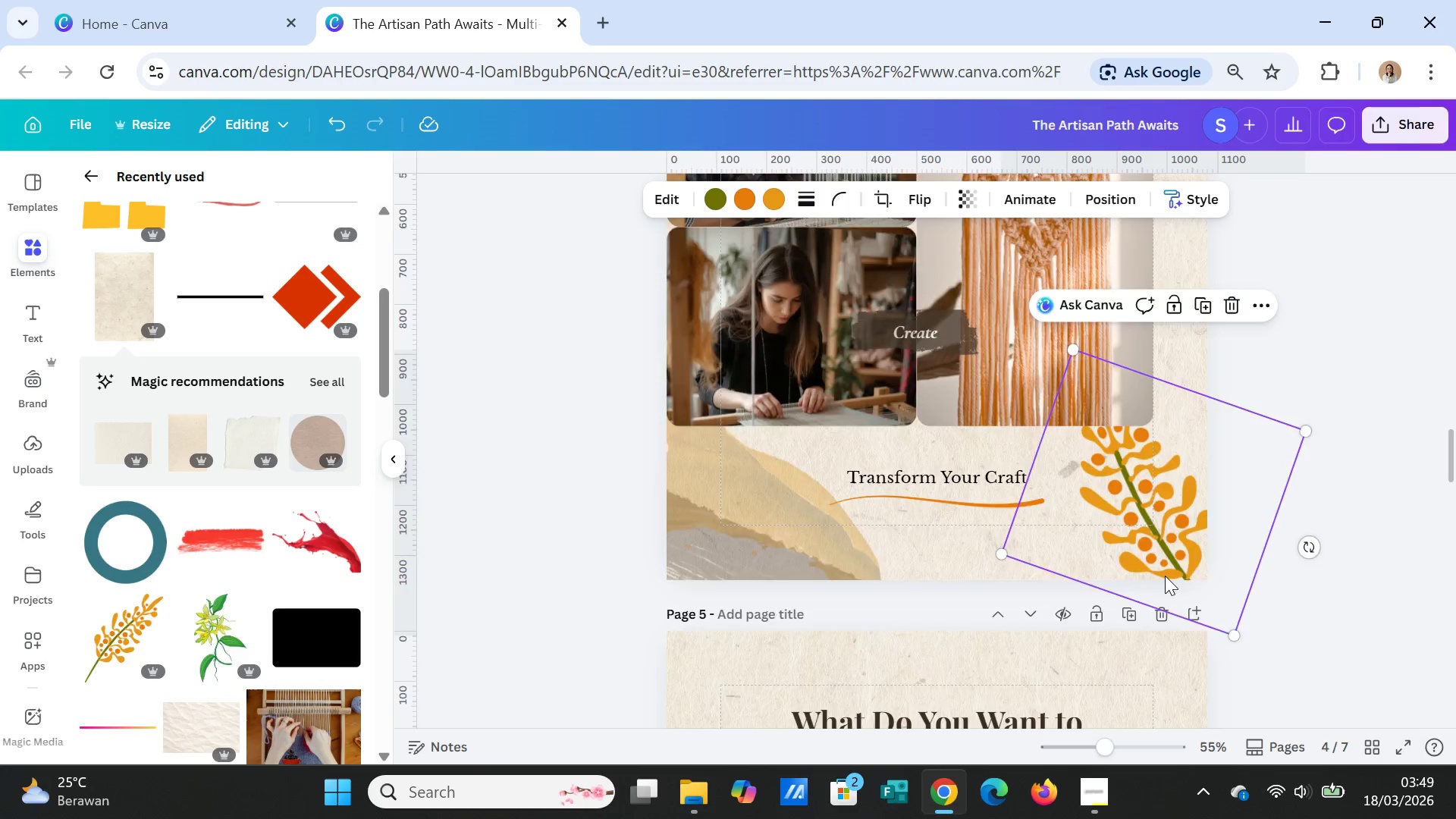 
scroll: coordinate [1166, 582], scroll_direction: down, amount: 25.0
 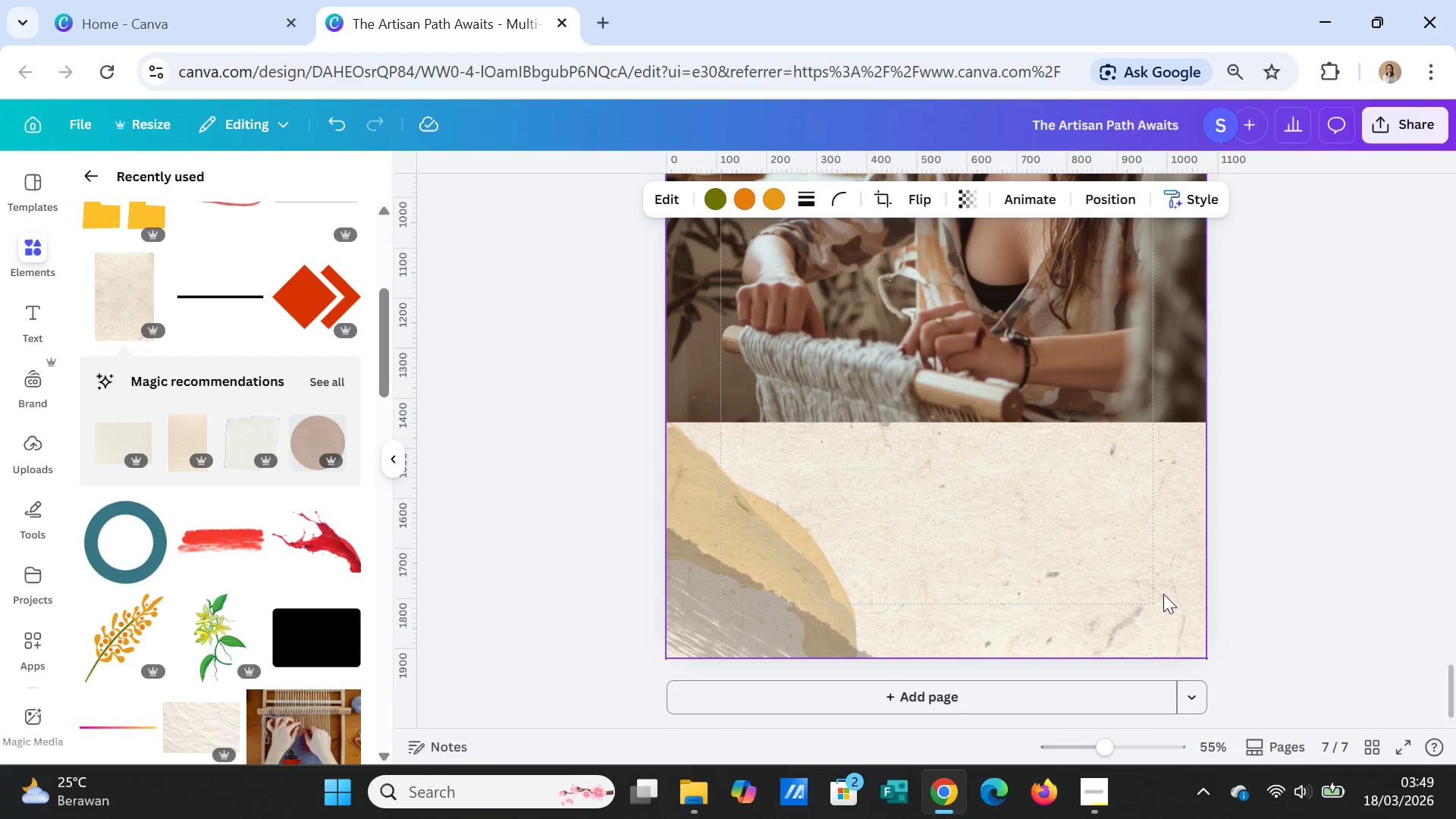 
left_click([1163, 595])
 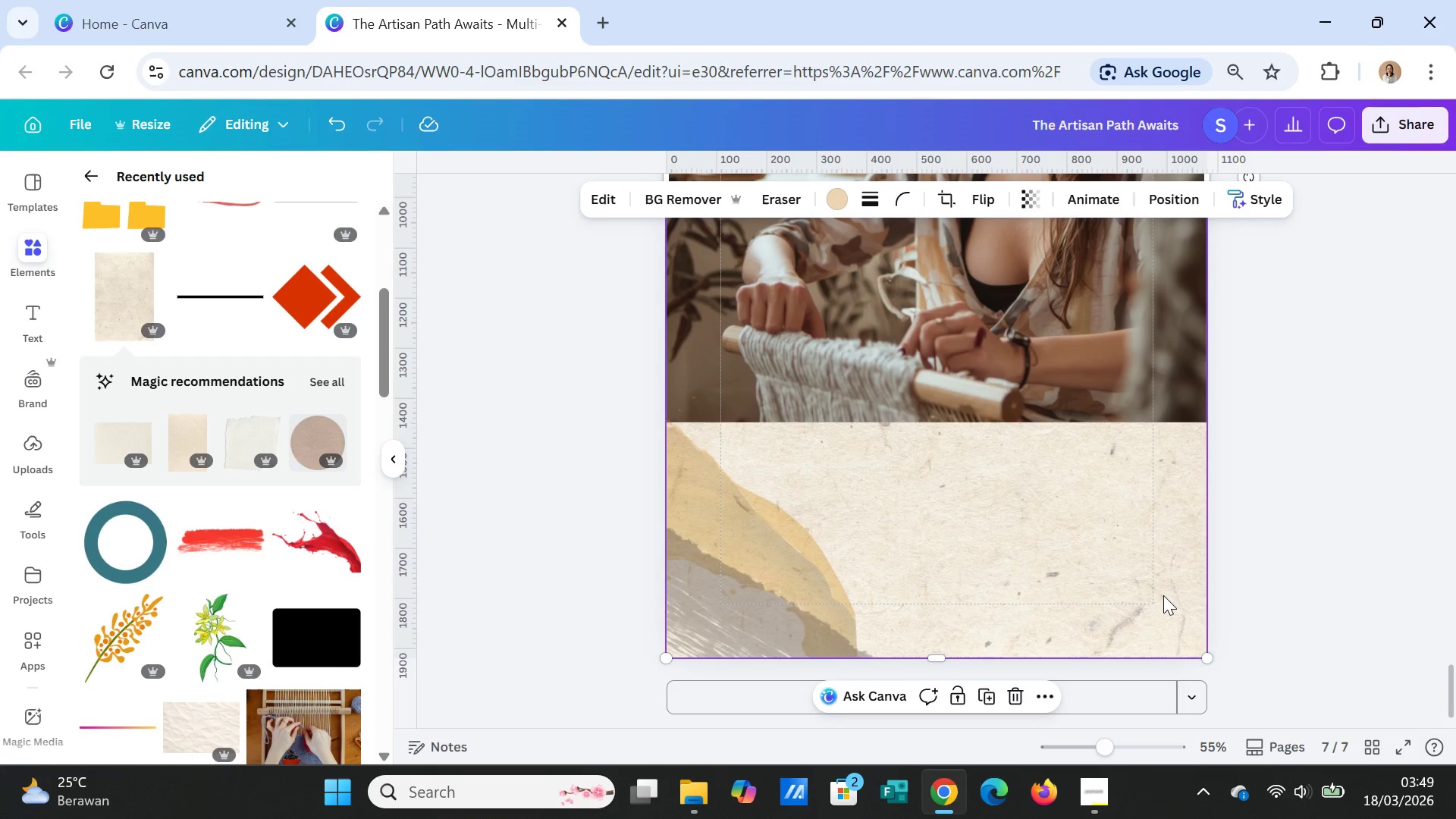 
key(Control+V)
 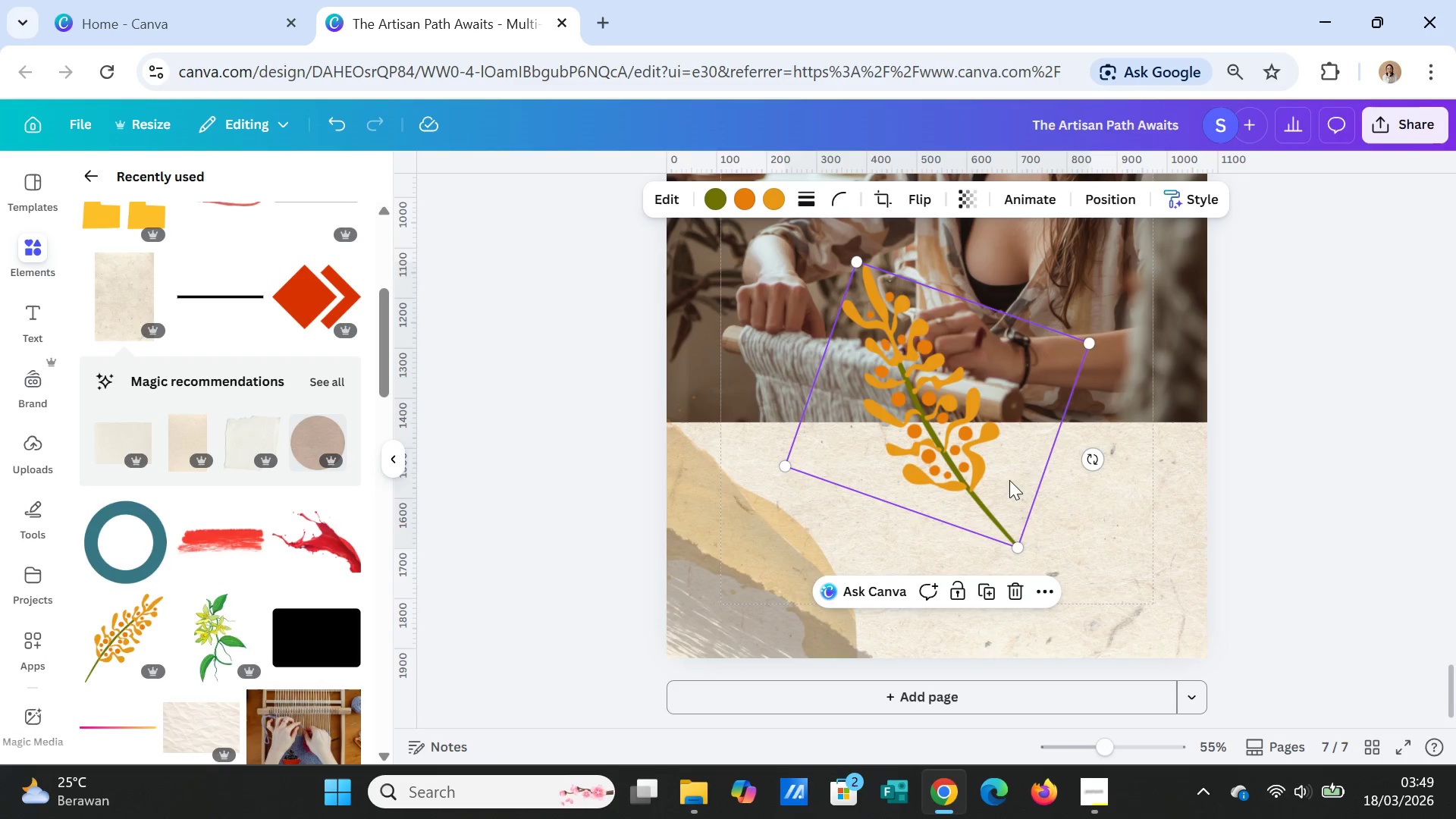 
left_click_drag(start_coordinate=[997, 469], to_coordinate=[1251, 634])
 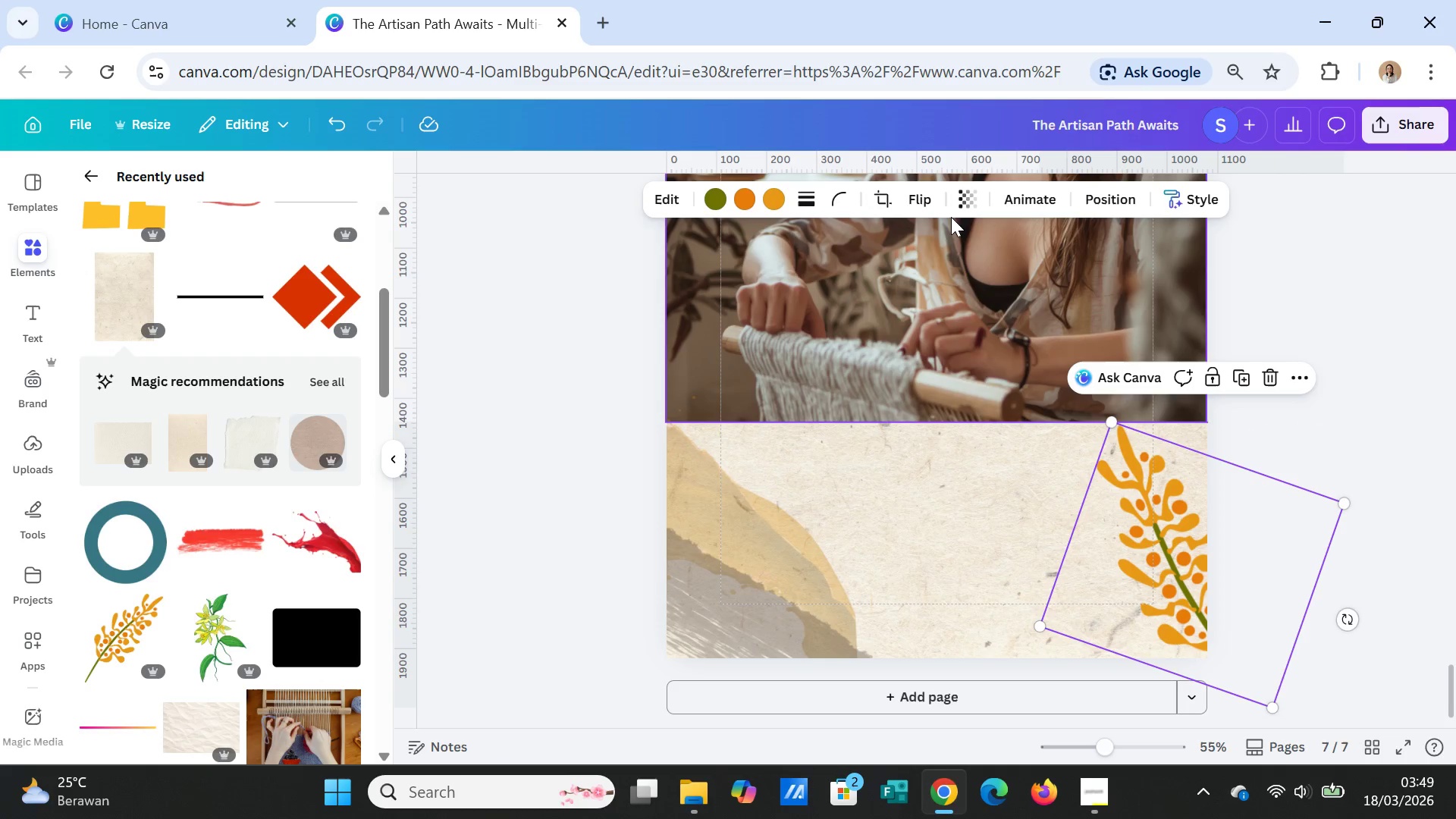 
left_click([975, 192])
 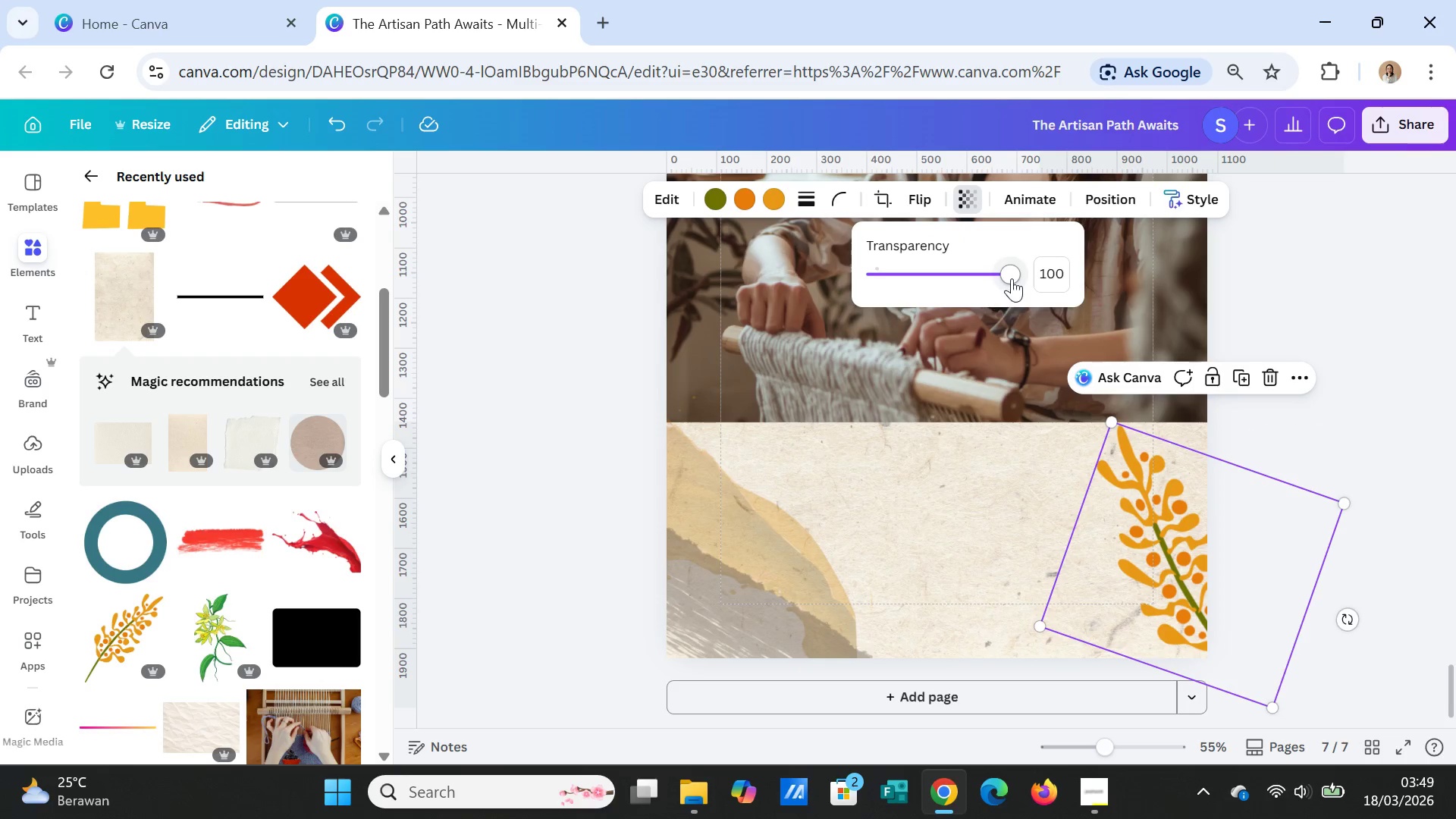 
left_click_drag(start_coordinate=[1012, 278], to_coordinate=[954, 275])
 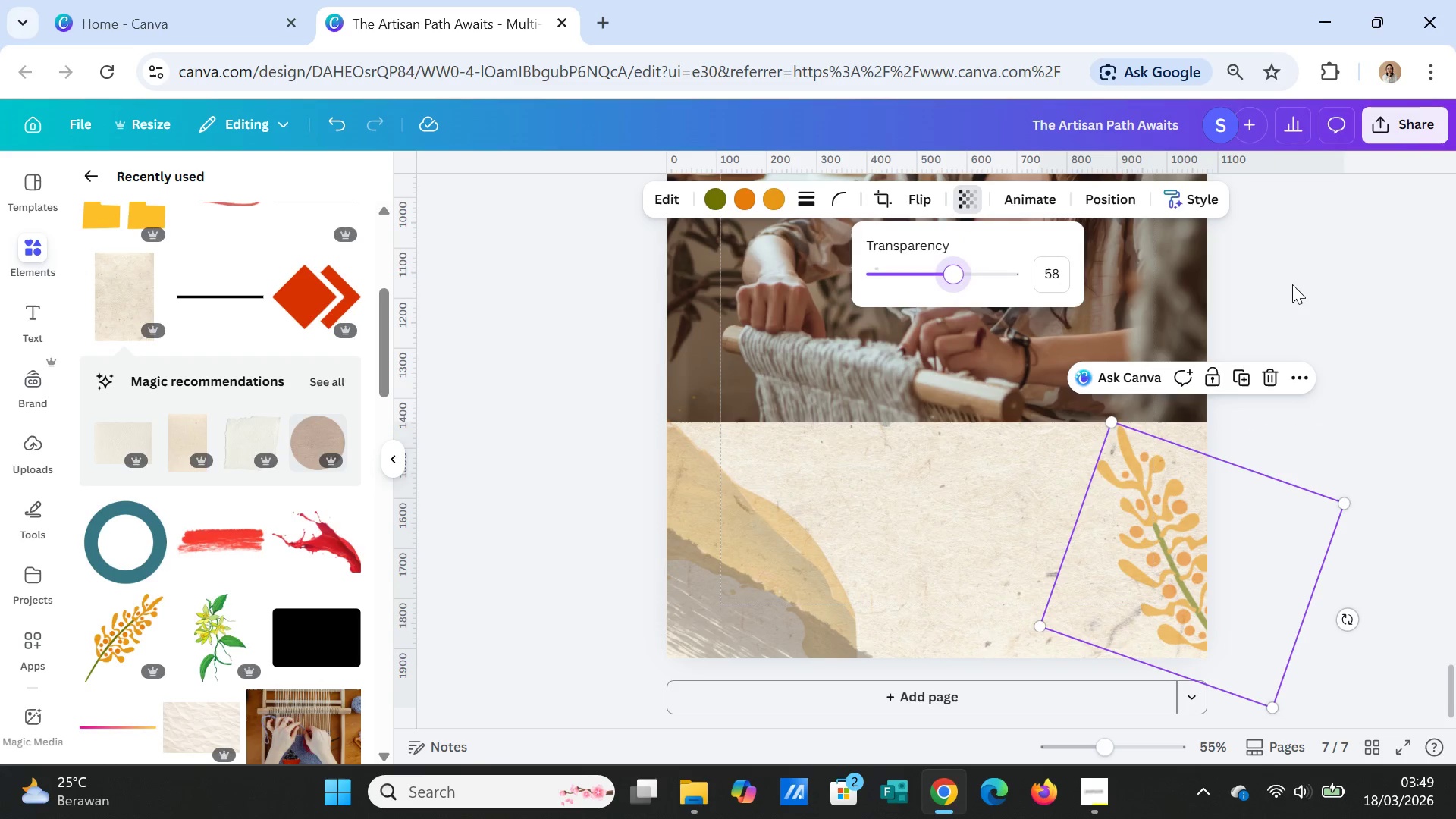 
left_click([1292, 284])
 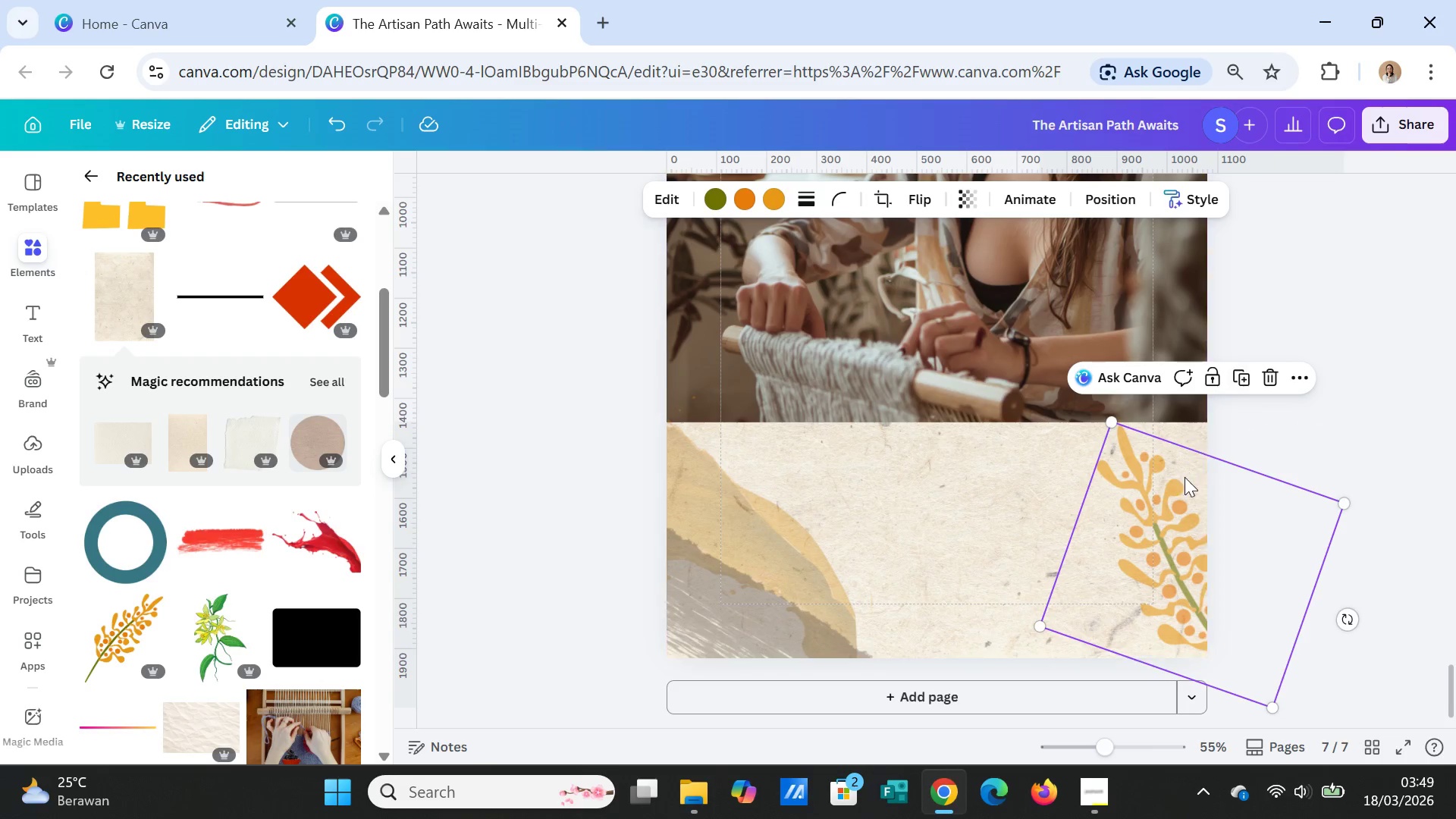 
scroll: coordinate [1191, 483], scroll_direction: up, amount: 19.0
 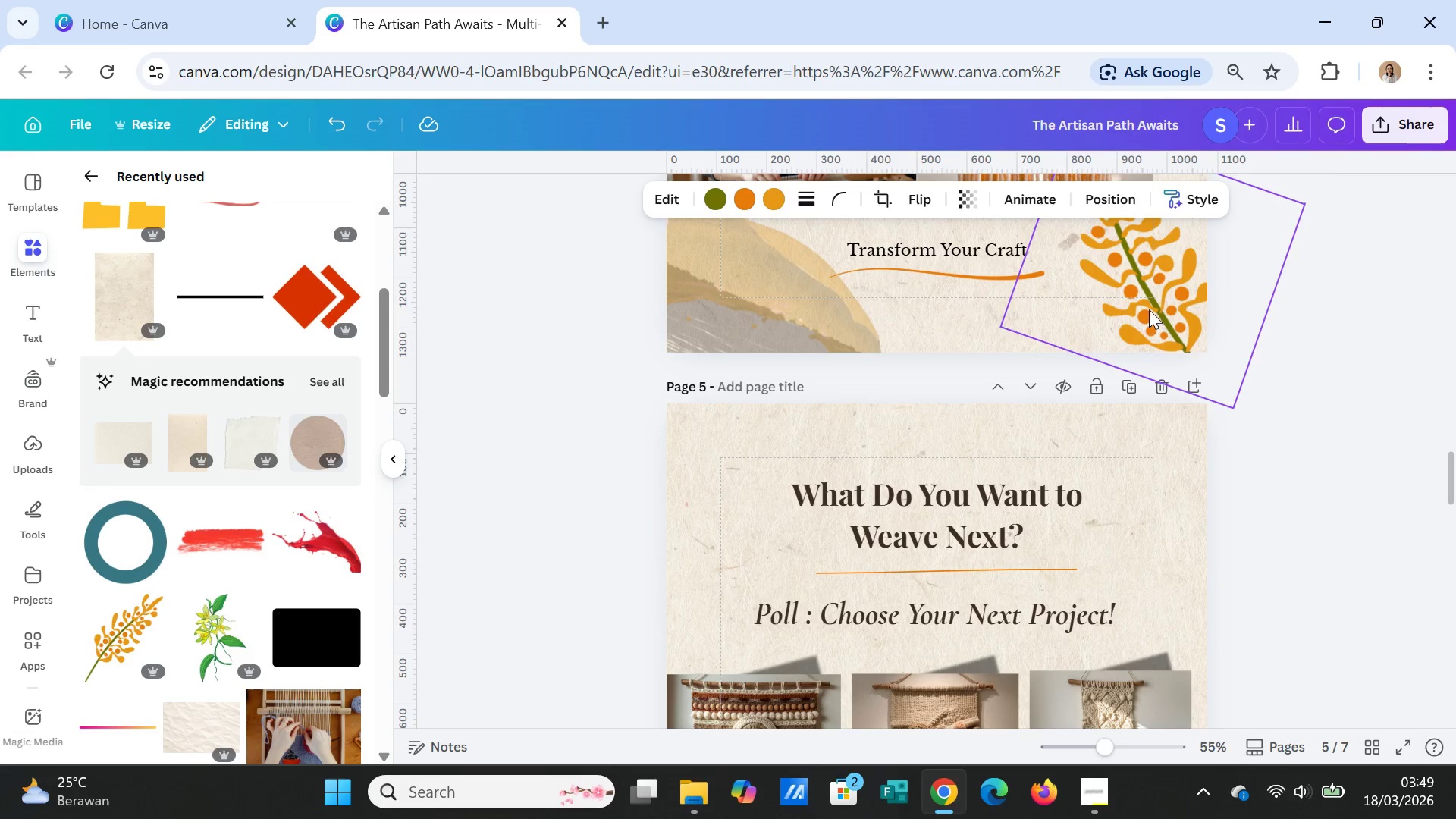 
left_click([1149, 309])
 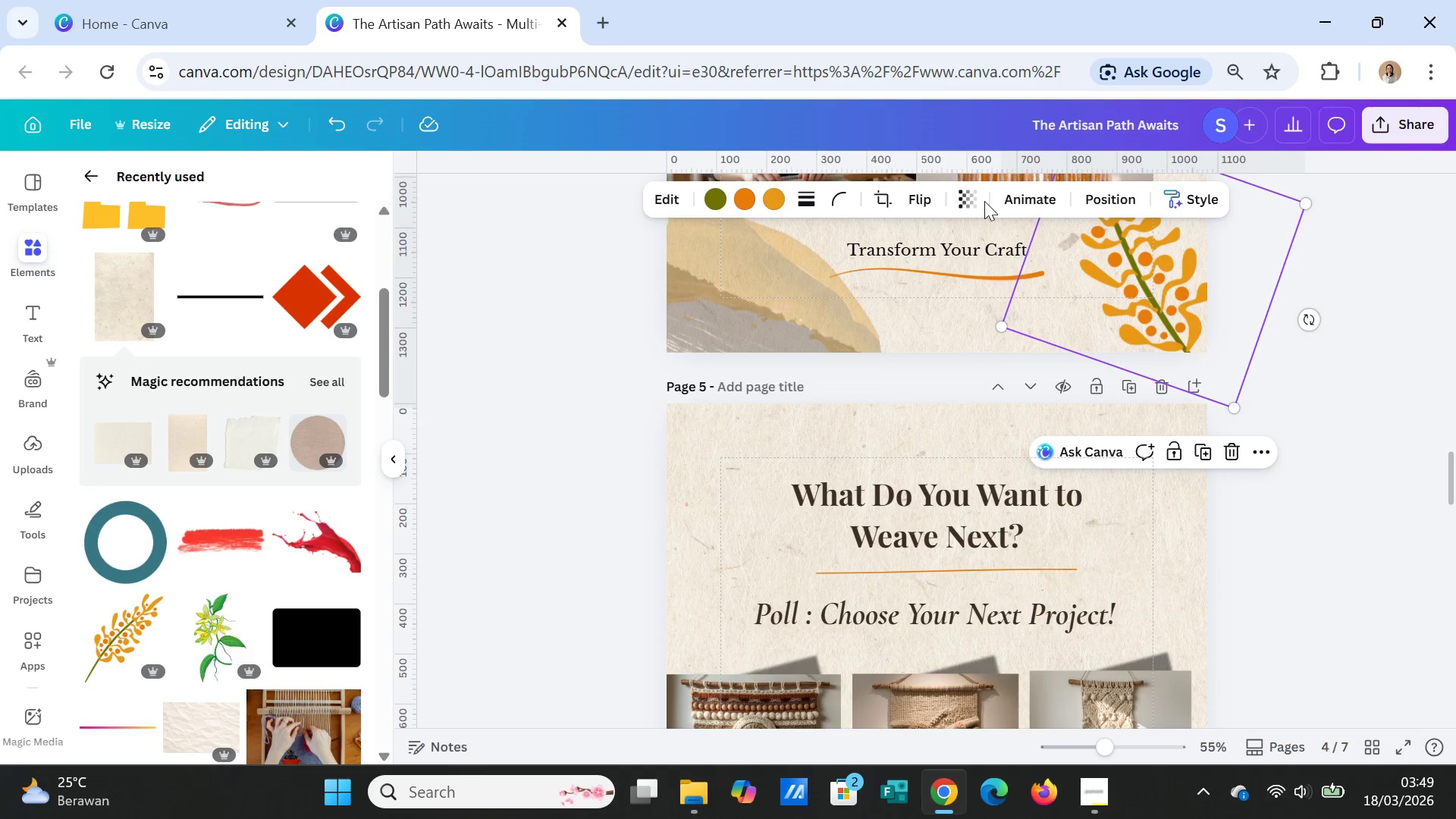 
left_click([973, 197])
 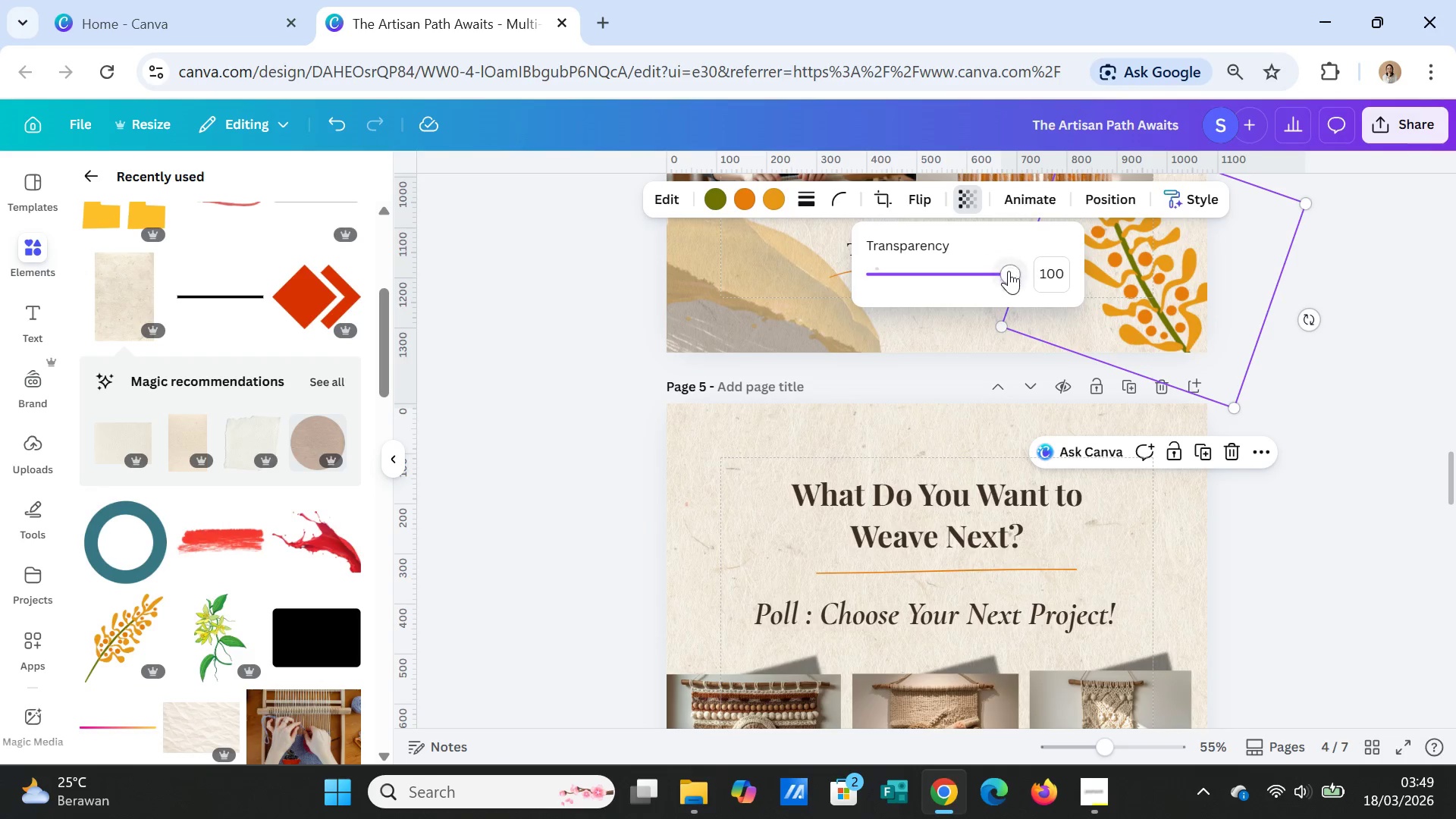 
left_click_drag(start_coordinate=[1007, 275], to_coordinate=[954, 262])
 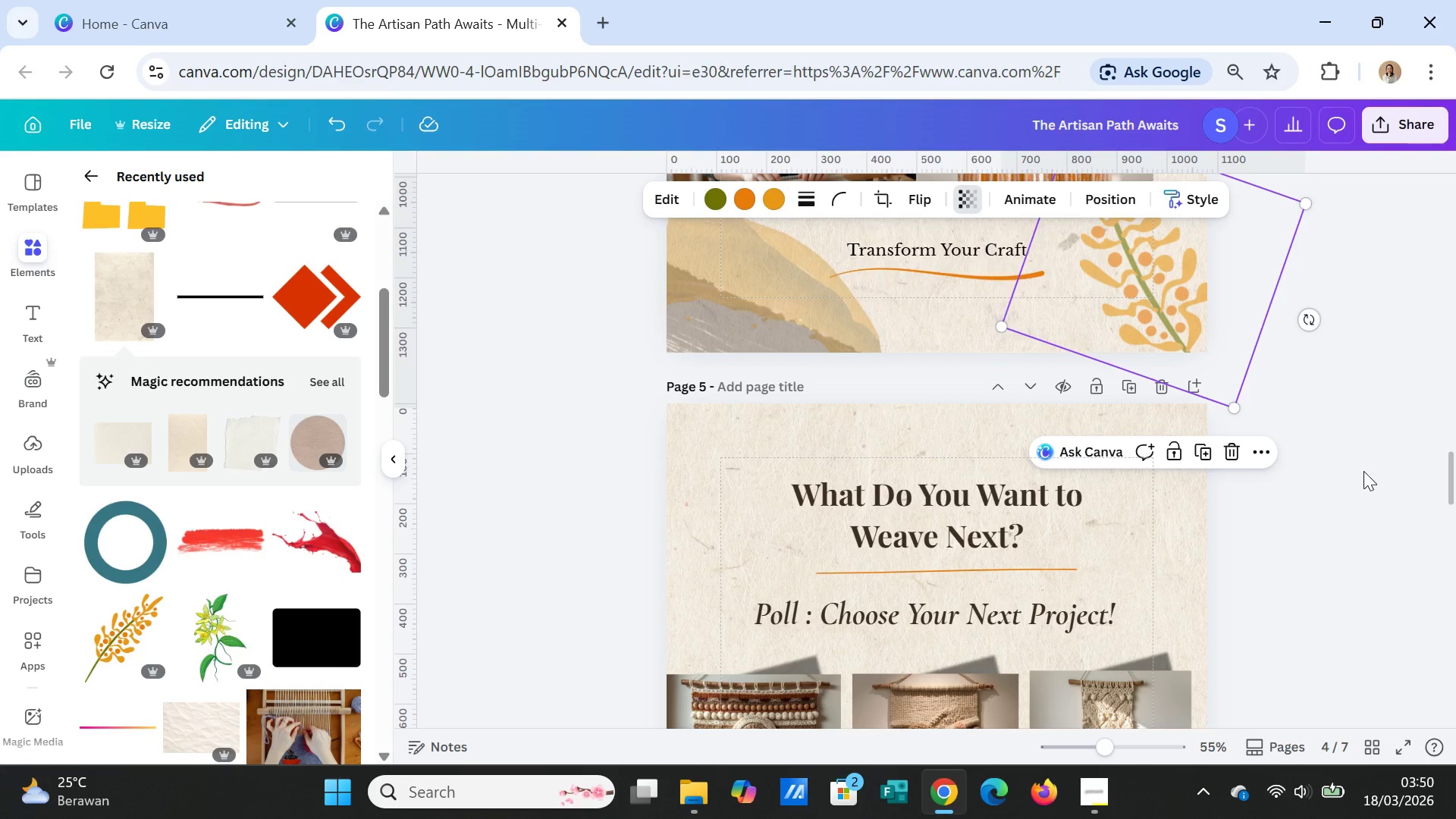 
left_click([1363, 471])
 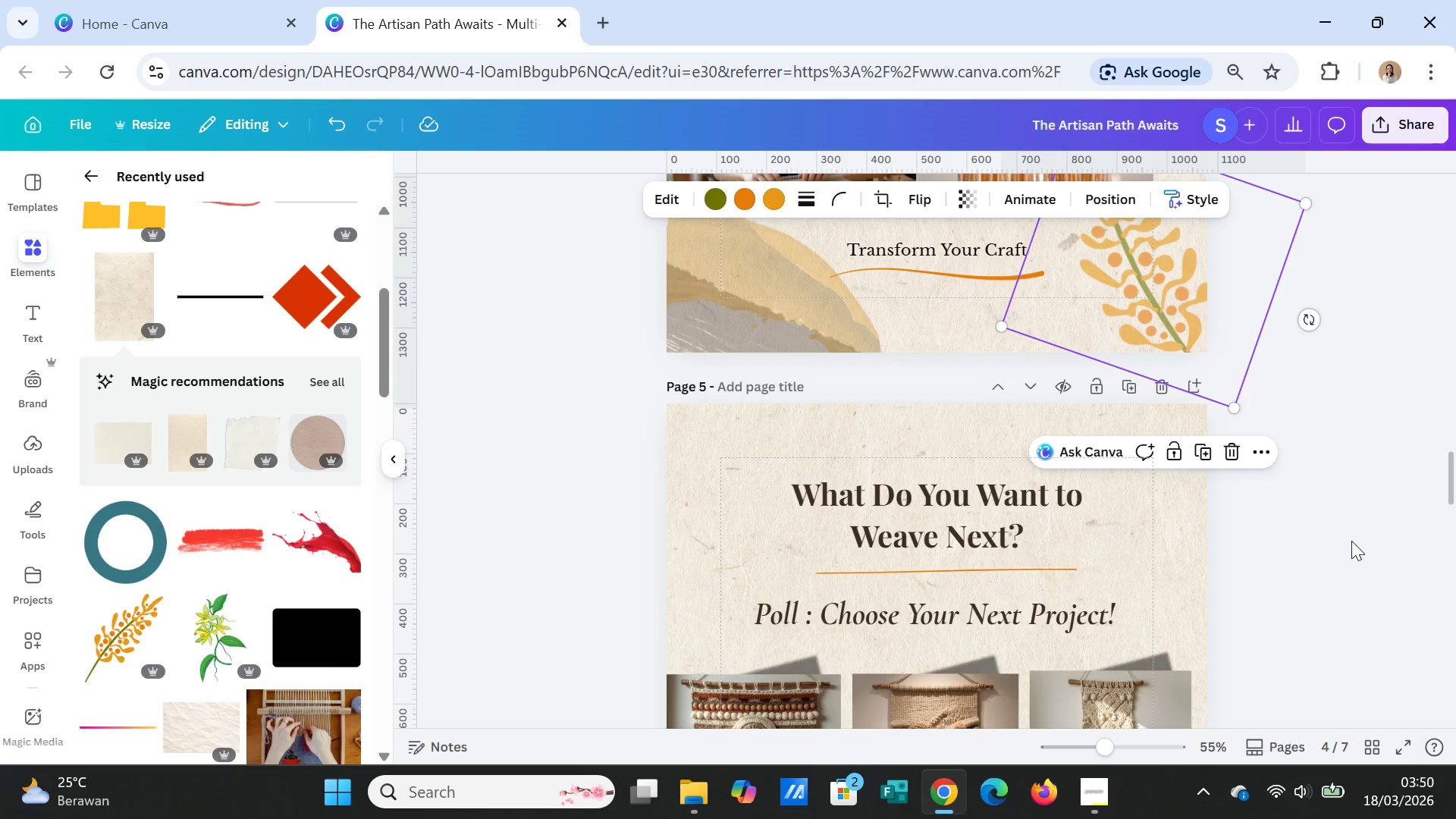 
scroll: coordinate [1352, 544], scroll_direction: up, amount: 3.0
 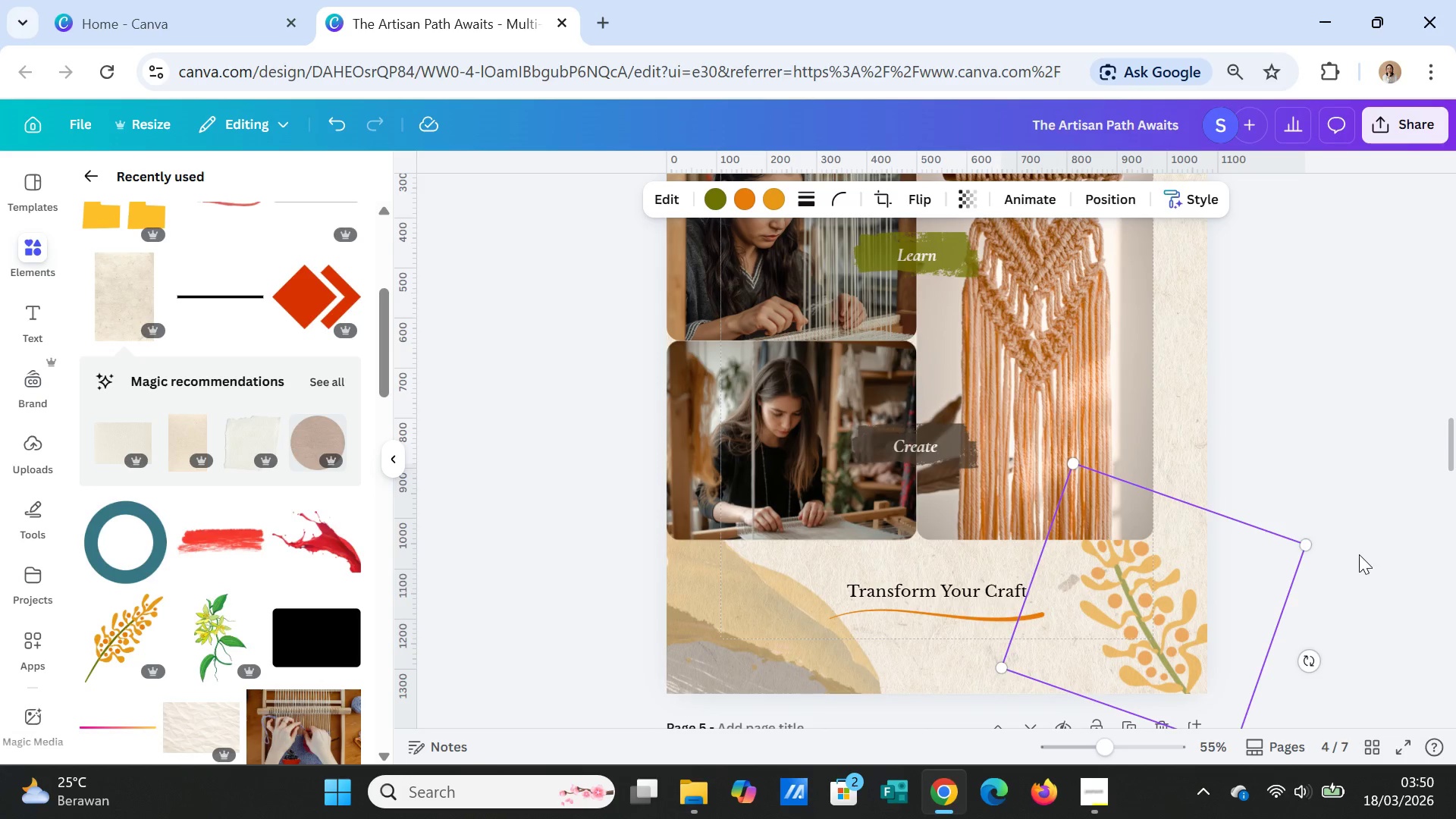 
scroll: coordinate [1360, 560], scroll_direction: down, amount: 1.0
 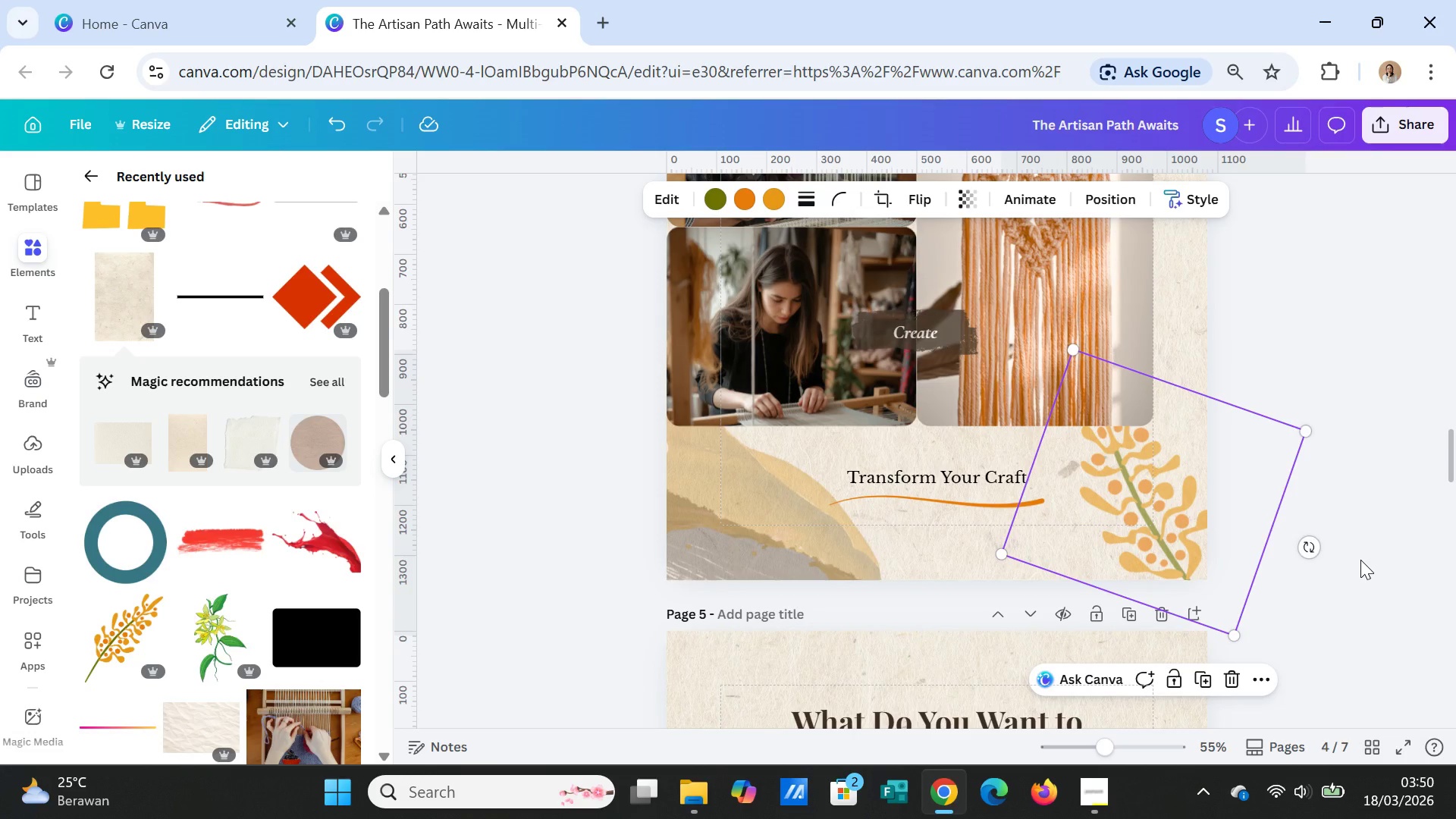 
left_click([1360, 560])
 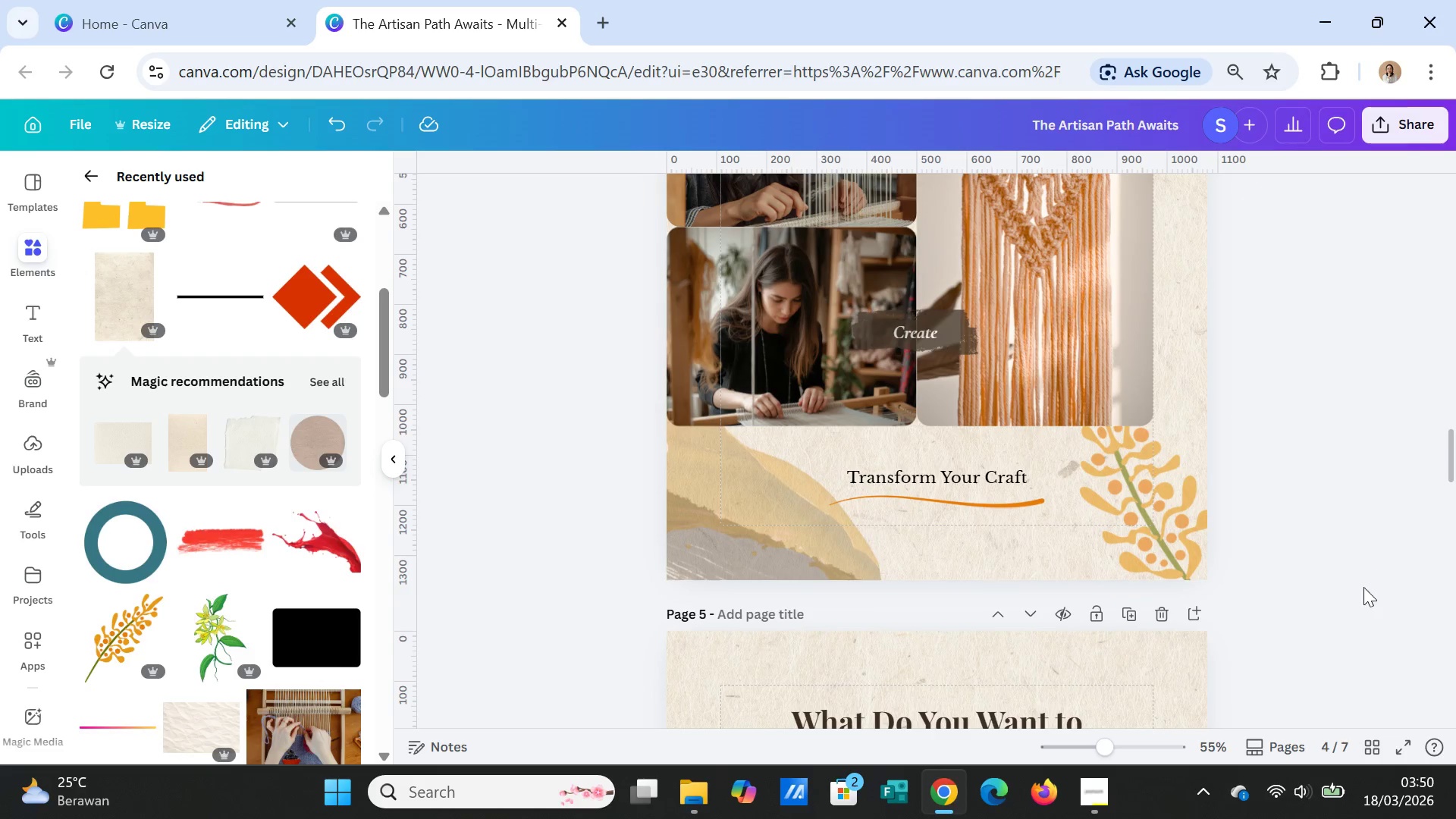 
scroll: coordinate [1362, 598], scroll_direction: down, amount: 22.0
 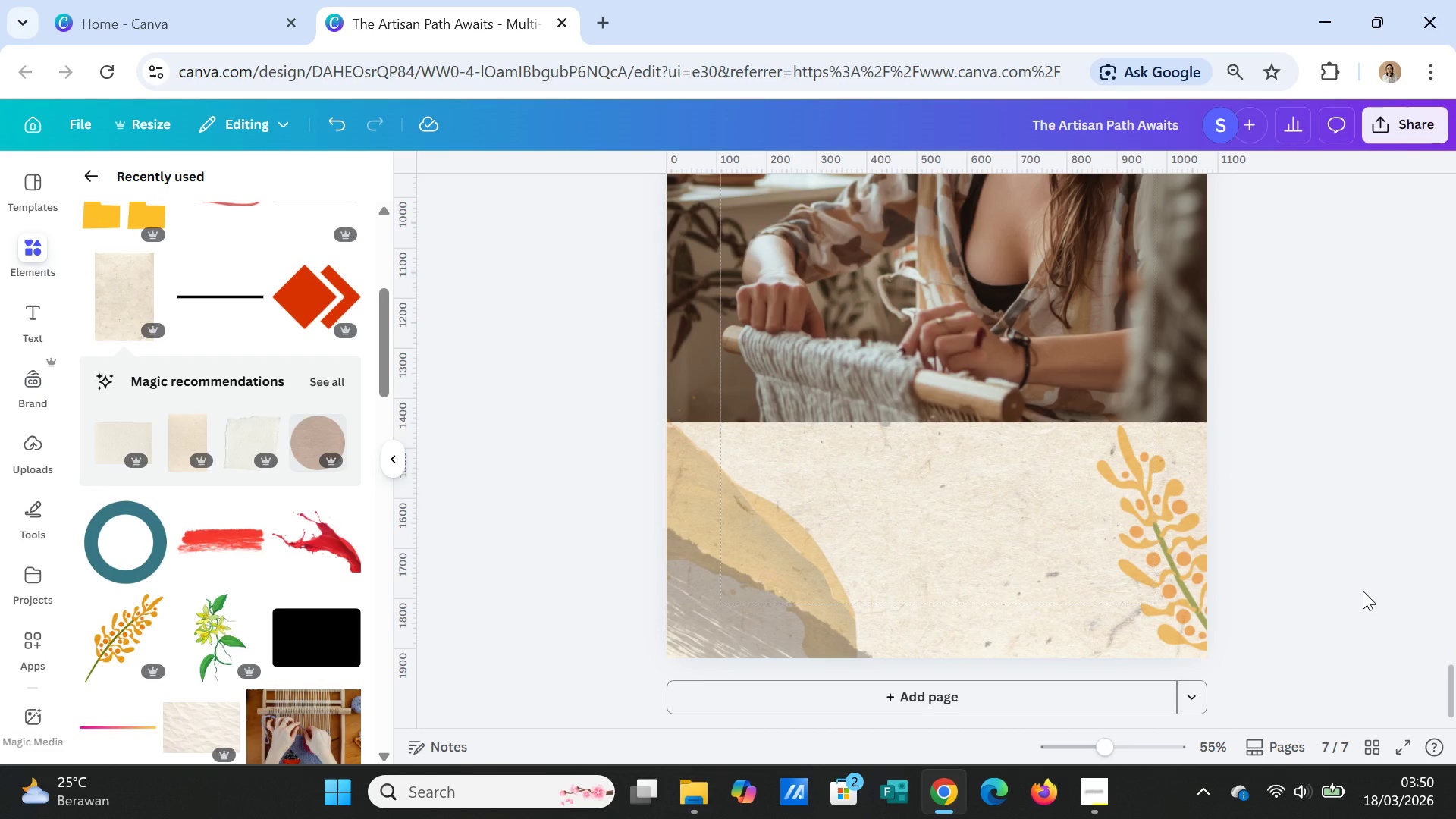 
scroll: coordinate [1362, 548], scroll_direction: up, amount: 12.0
 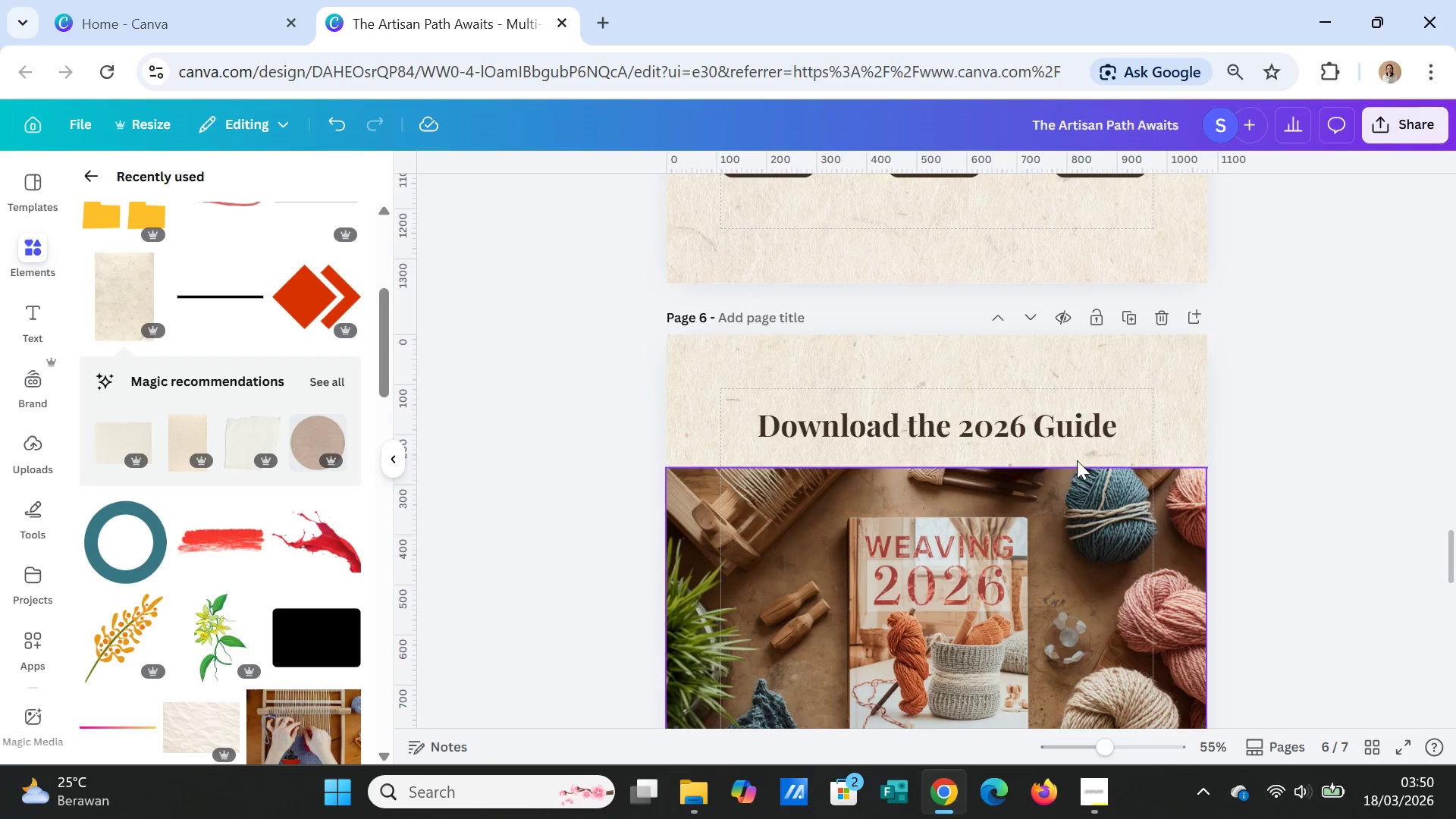 
left_click([1070, 439])
 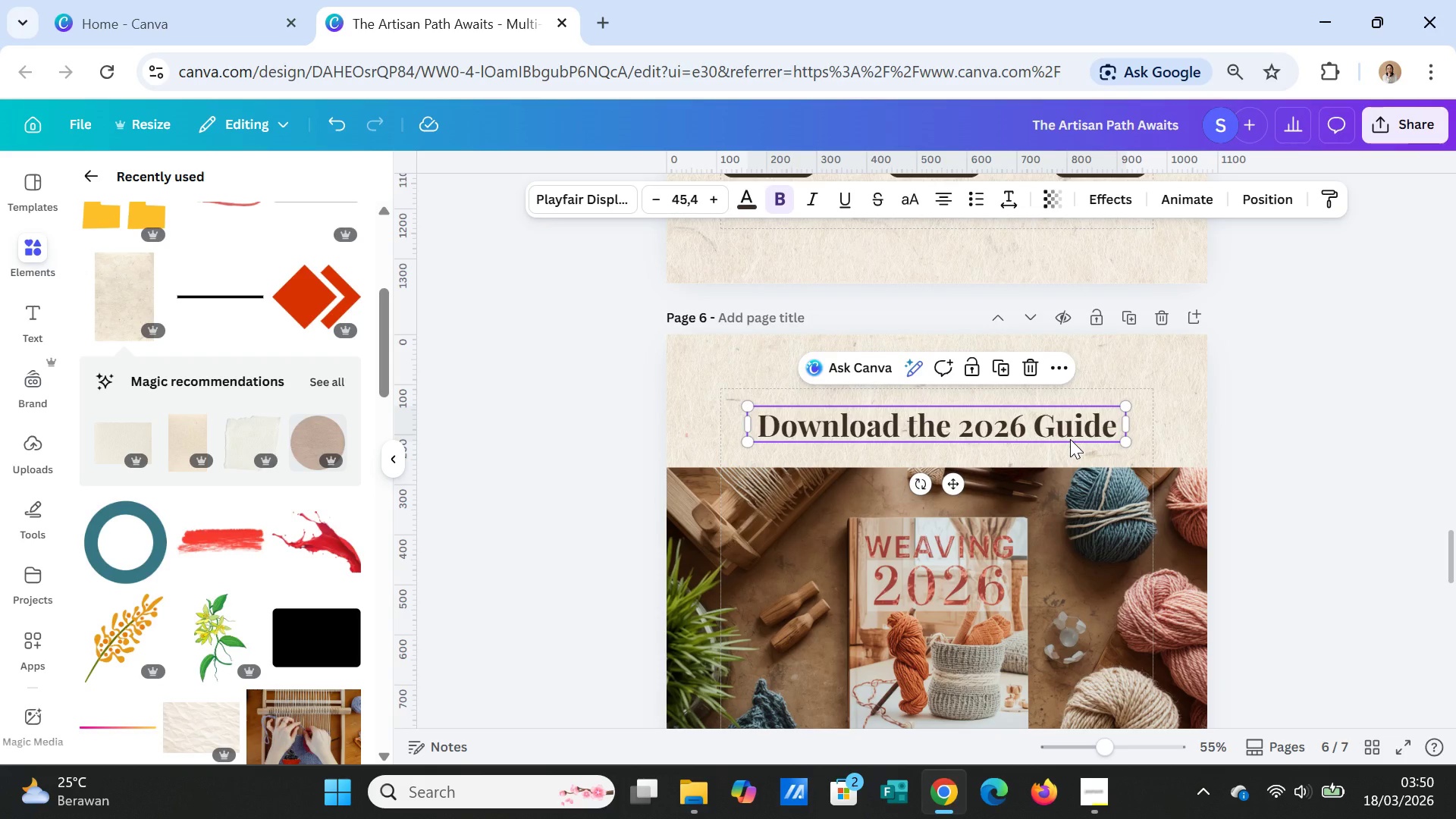 
key(Control+C)
 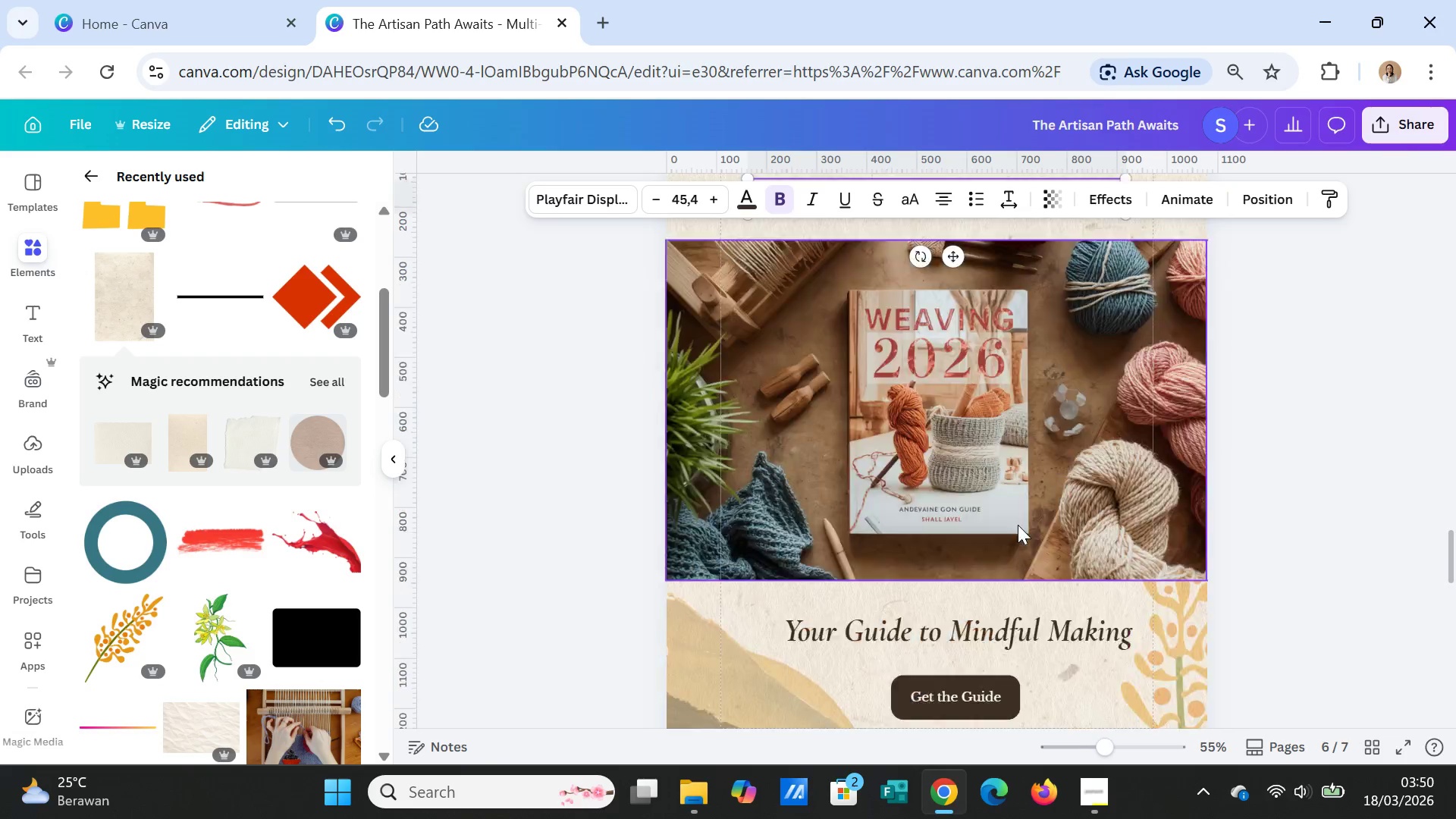 
scroll: coordinate [1018, 525], scroll_direction: down, amount: 8.0
 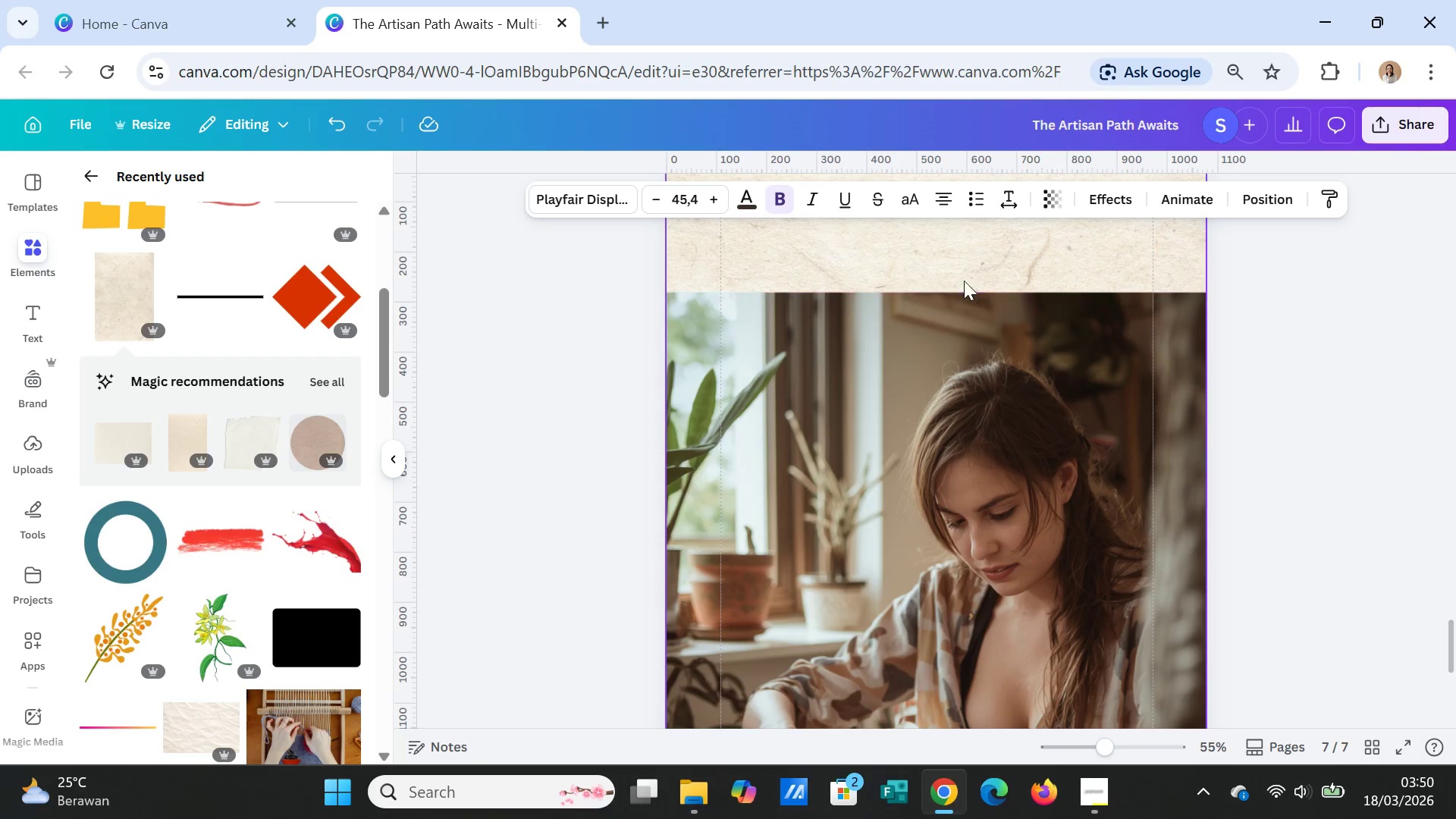 
left_click([964, 267])
 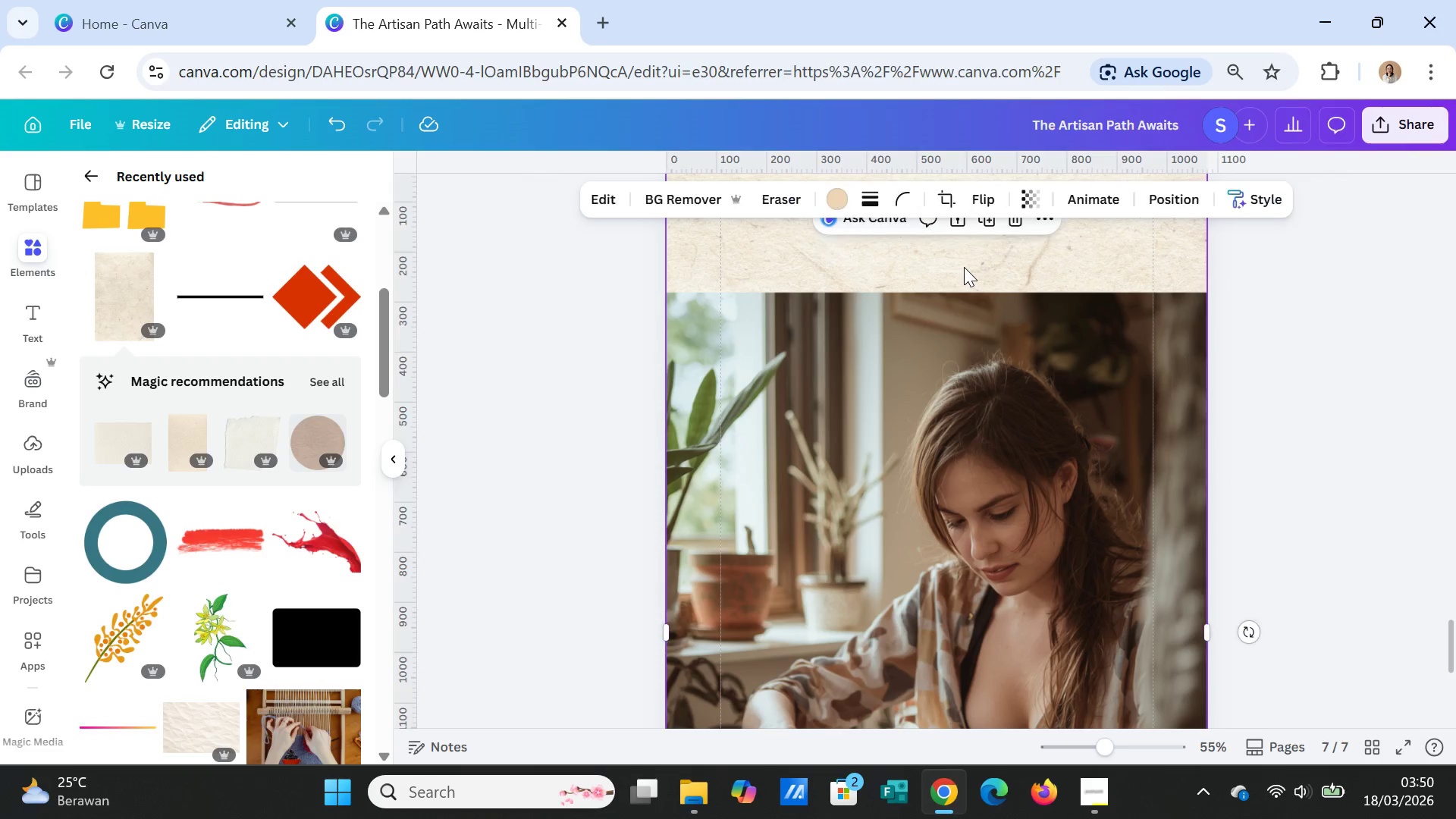 
key(Control+V)
 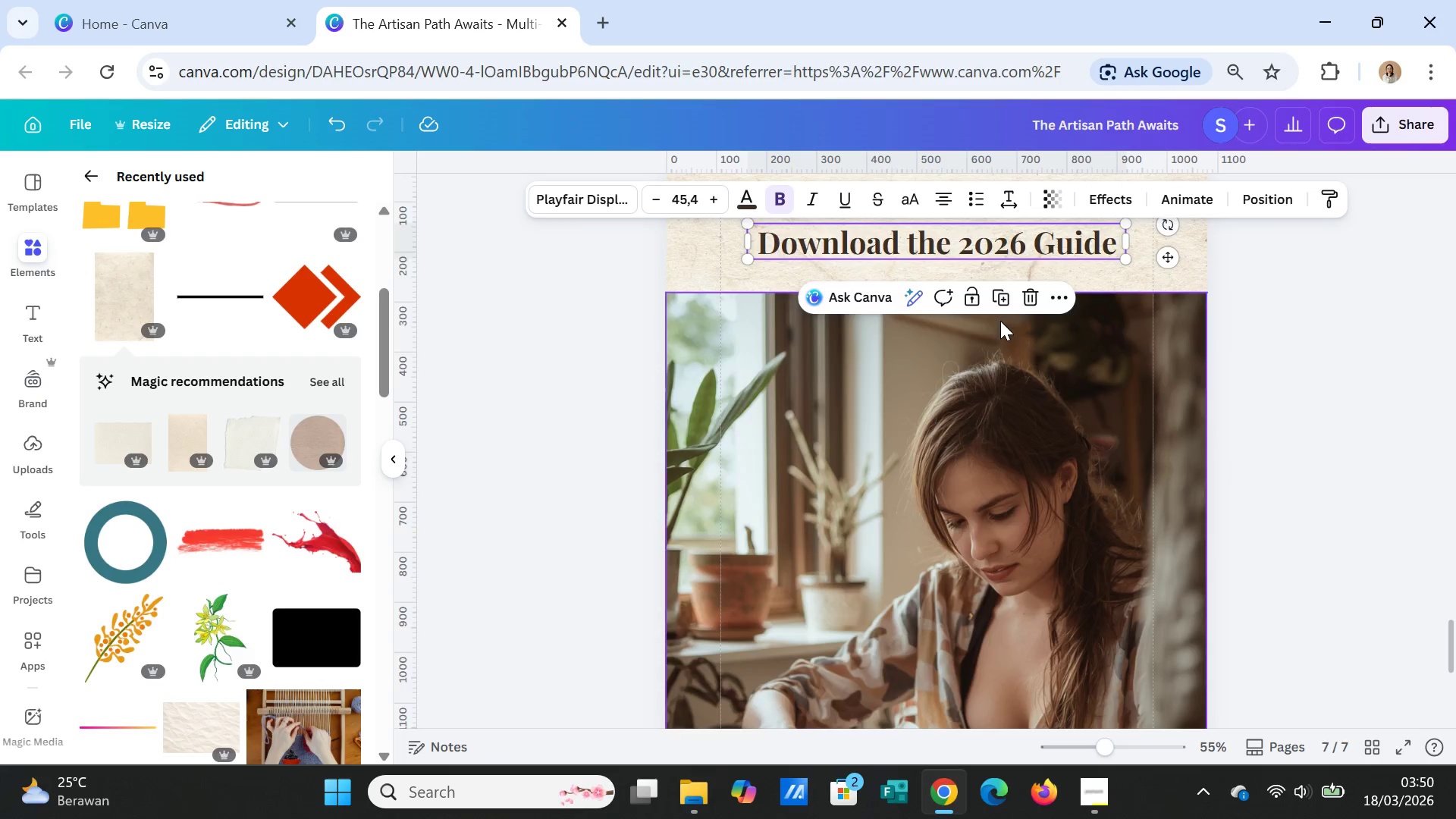 
scroll: coordinate [1000, 321], scroll_direction: up, amount: 2.0
 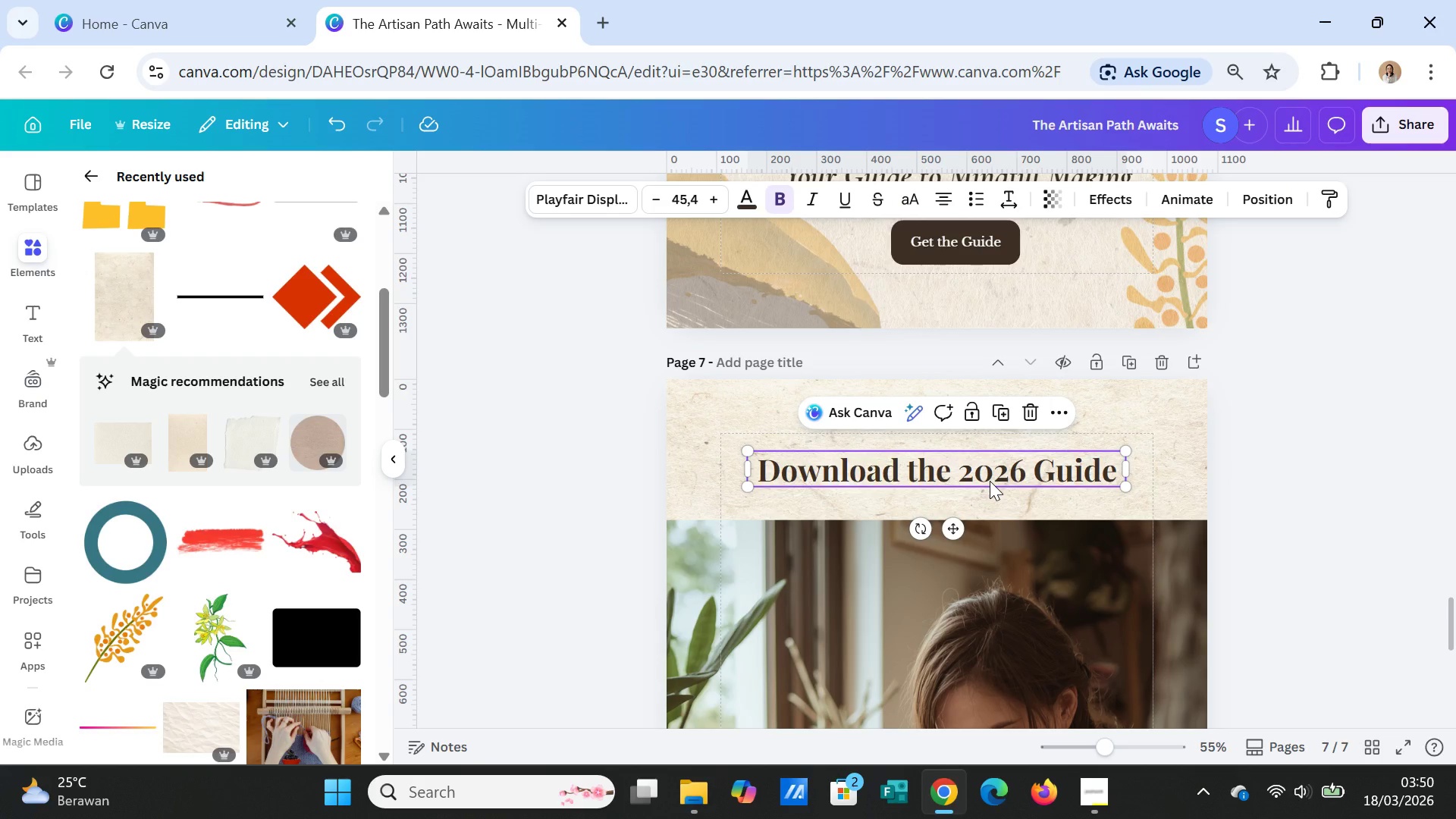 
double_click([990, 481])
 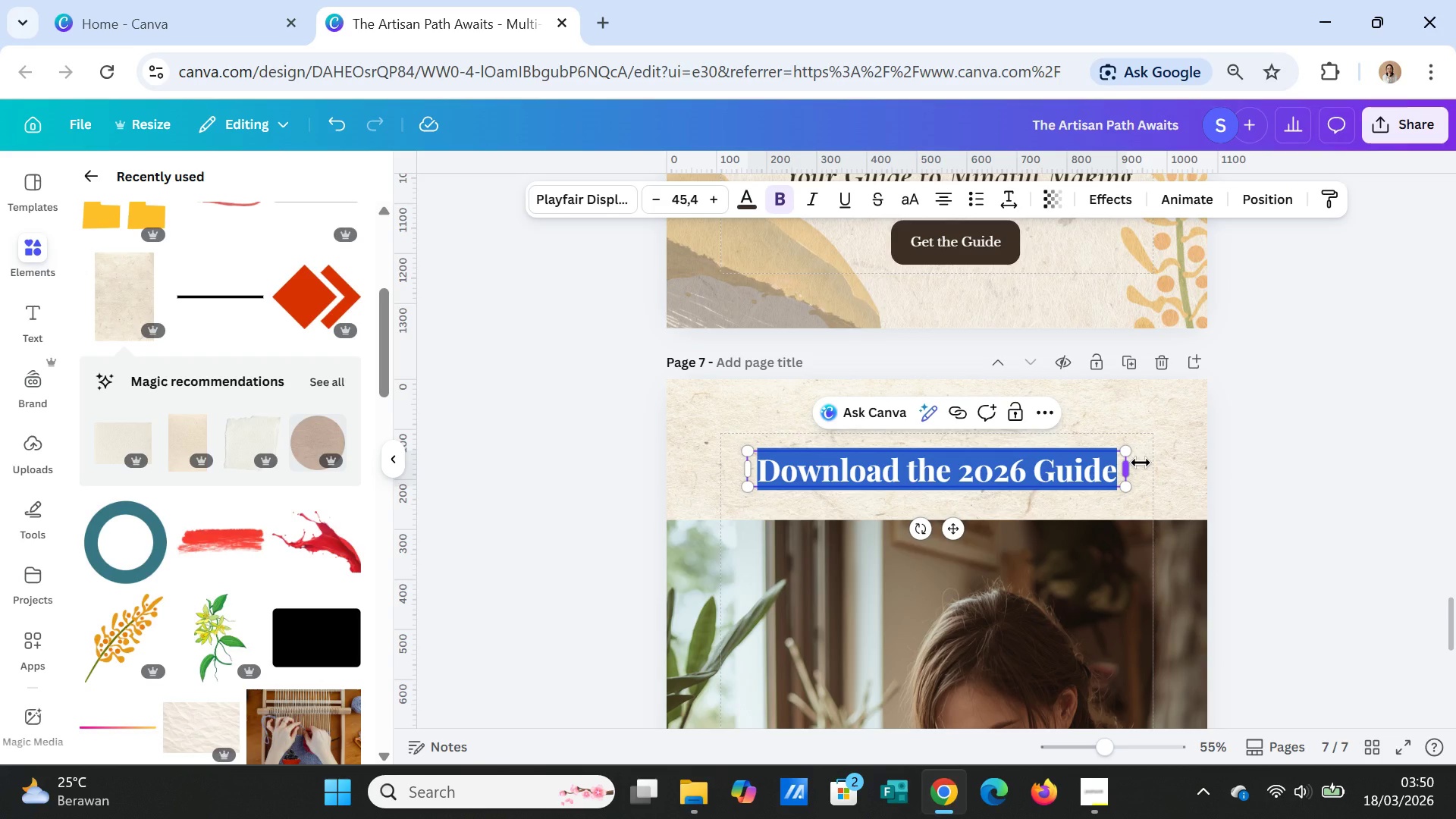 
key(CapsLock)
 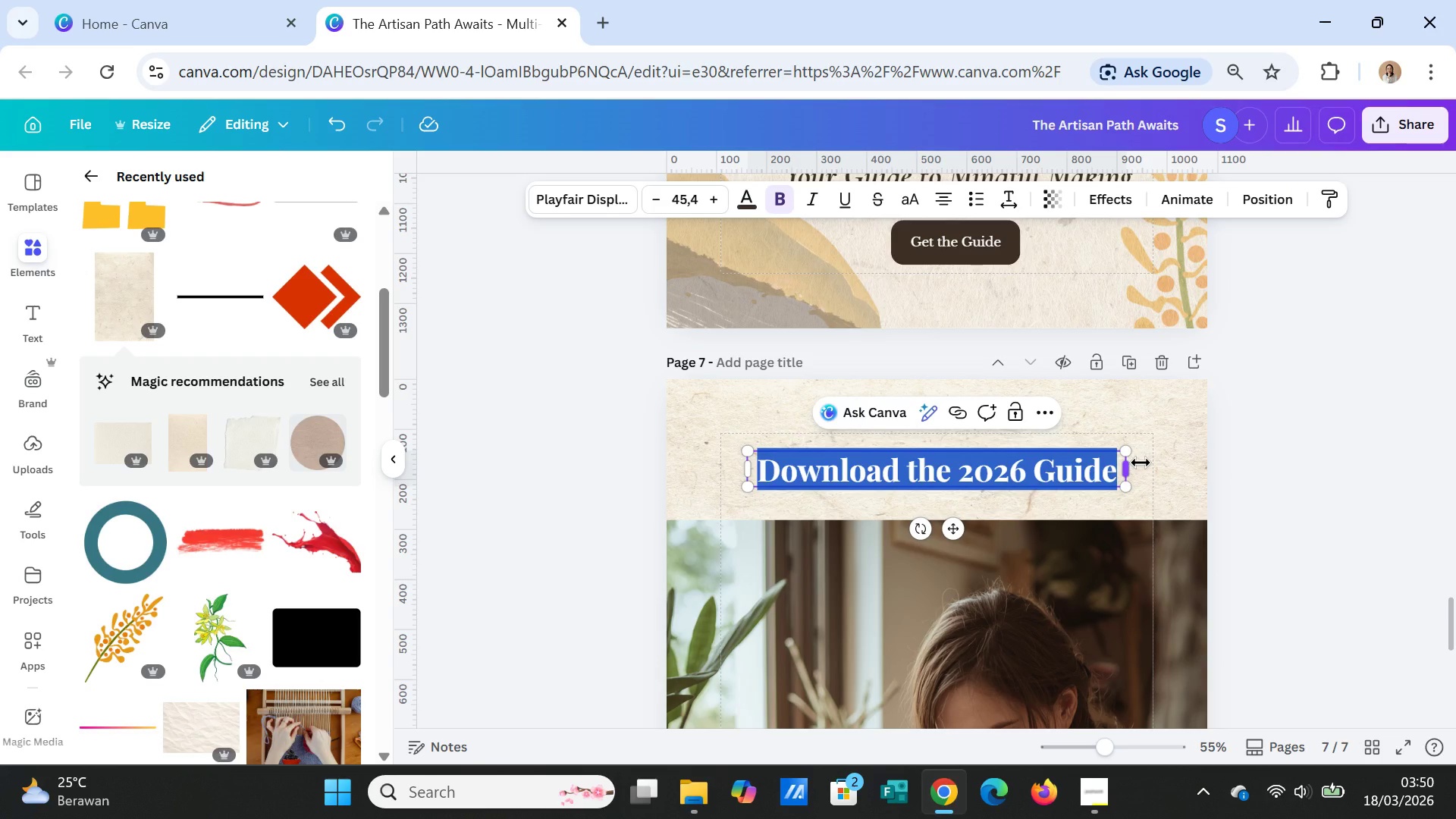 
key(W)
 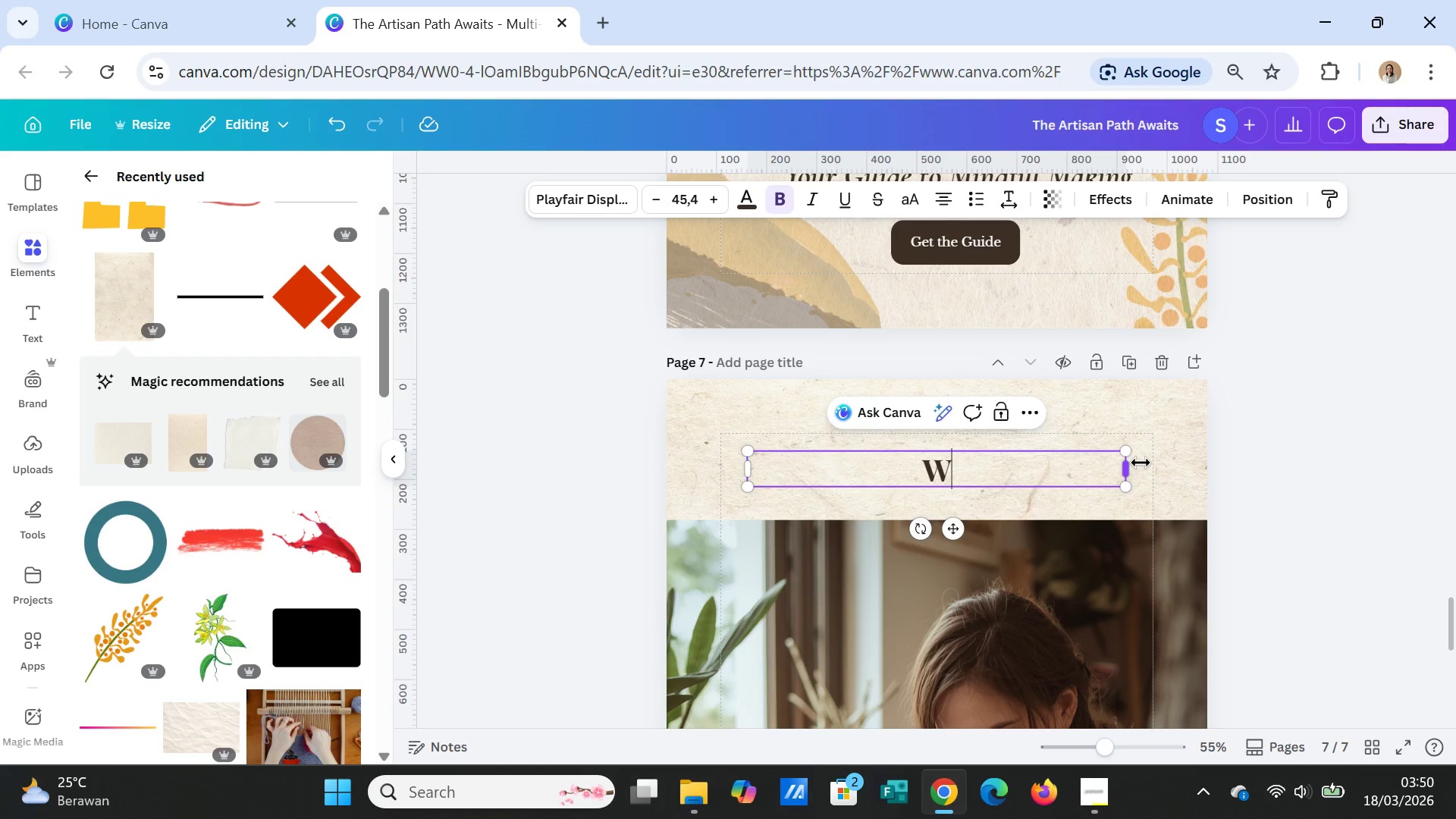 
key(CapsLock)
 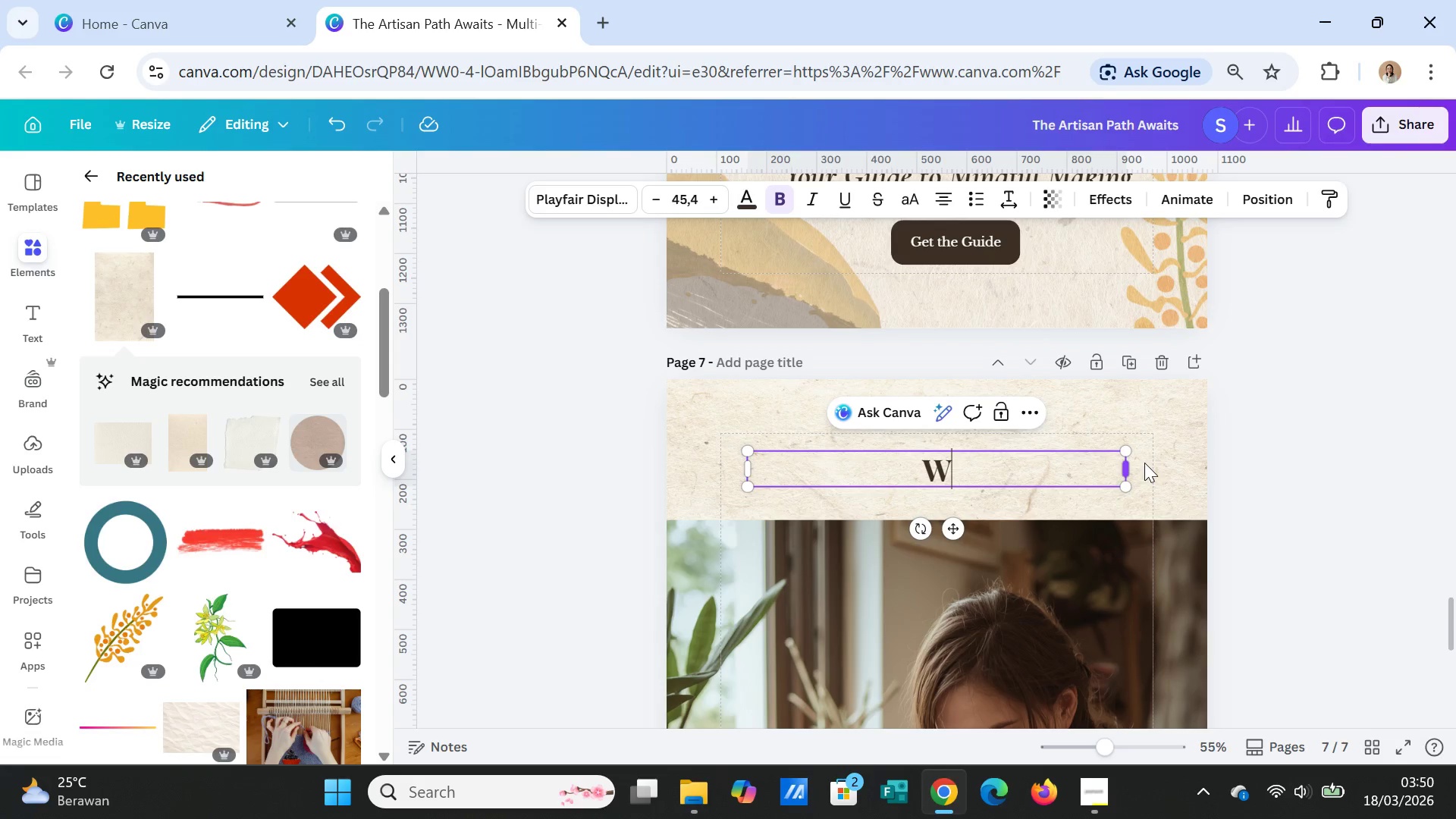 
type(hat Should We Weave Next?)
 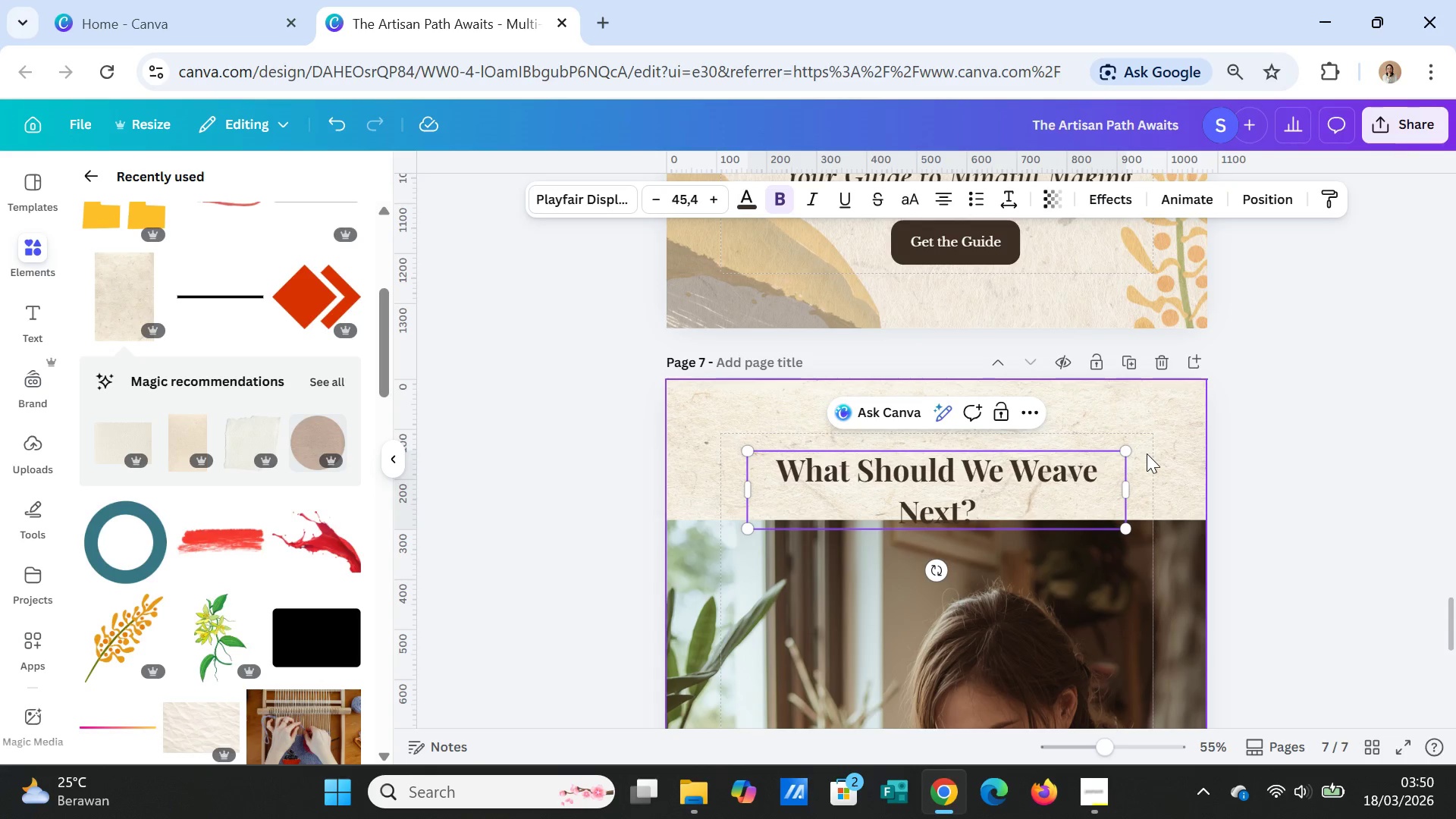 
left_click([1357, 438])
 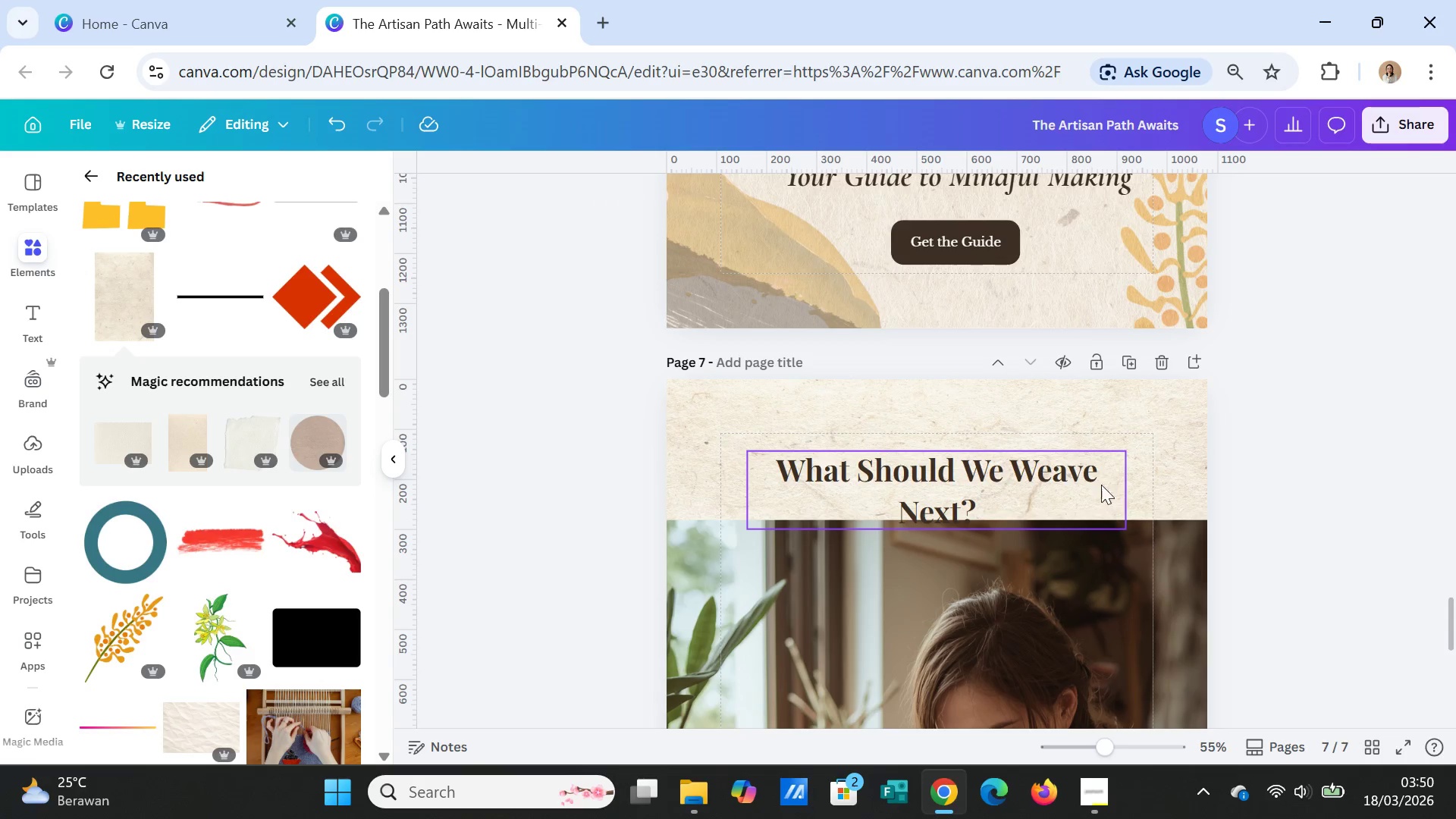 
left_click([1094, 478])
 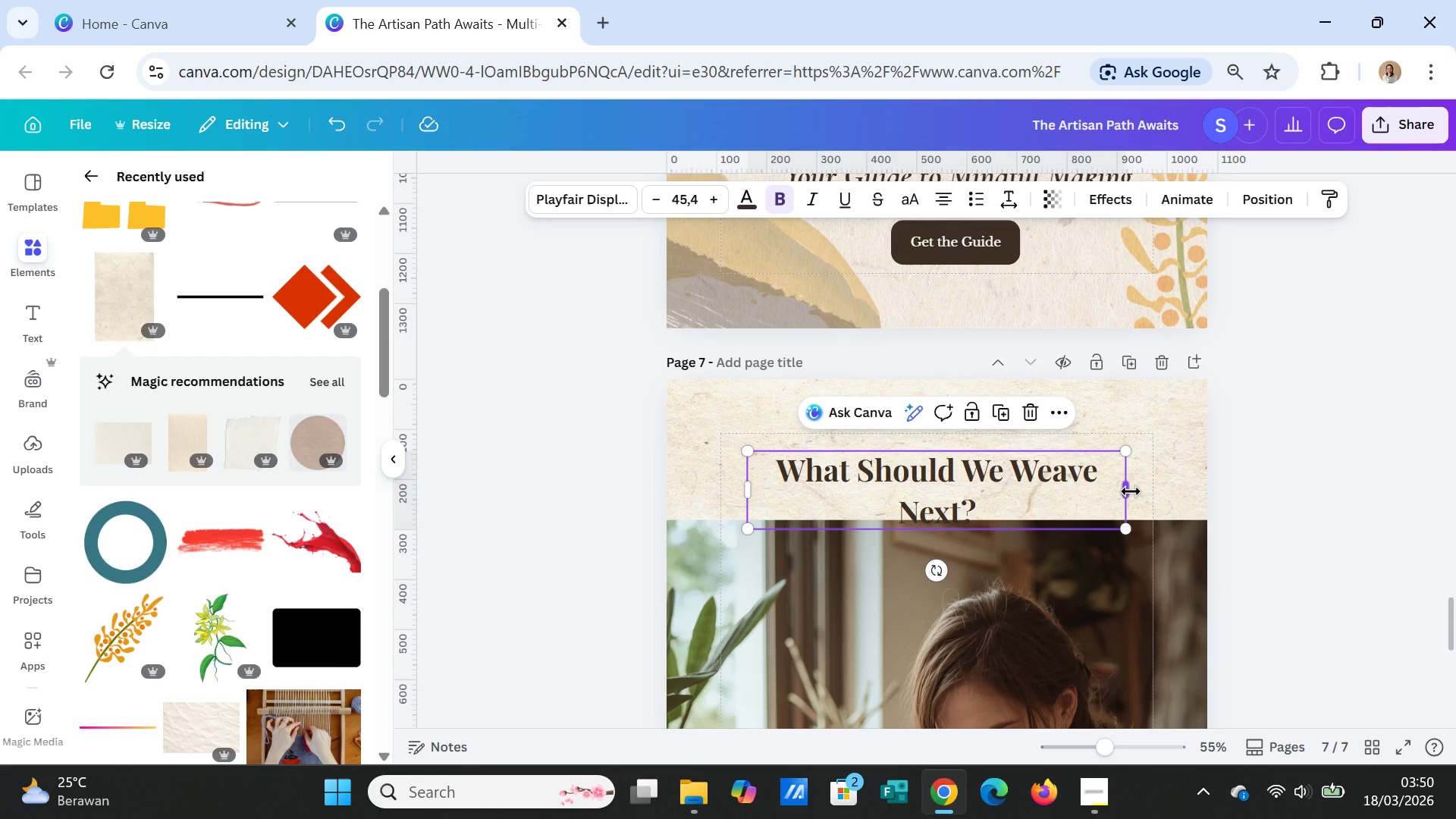 
left_click_drag(start_coordinate=[1131, 491], to_coordinate=[1155, 487])
 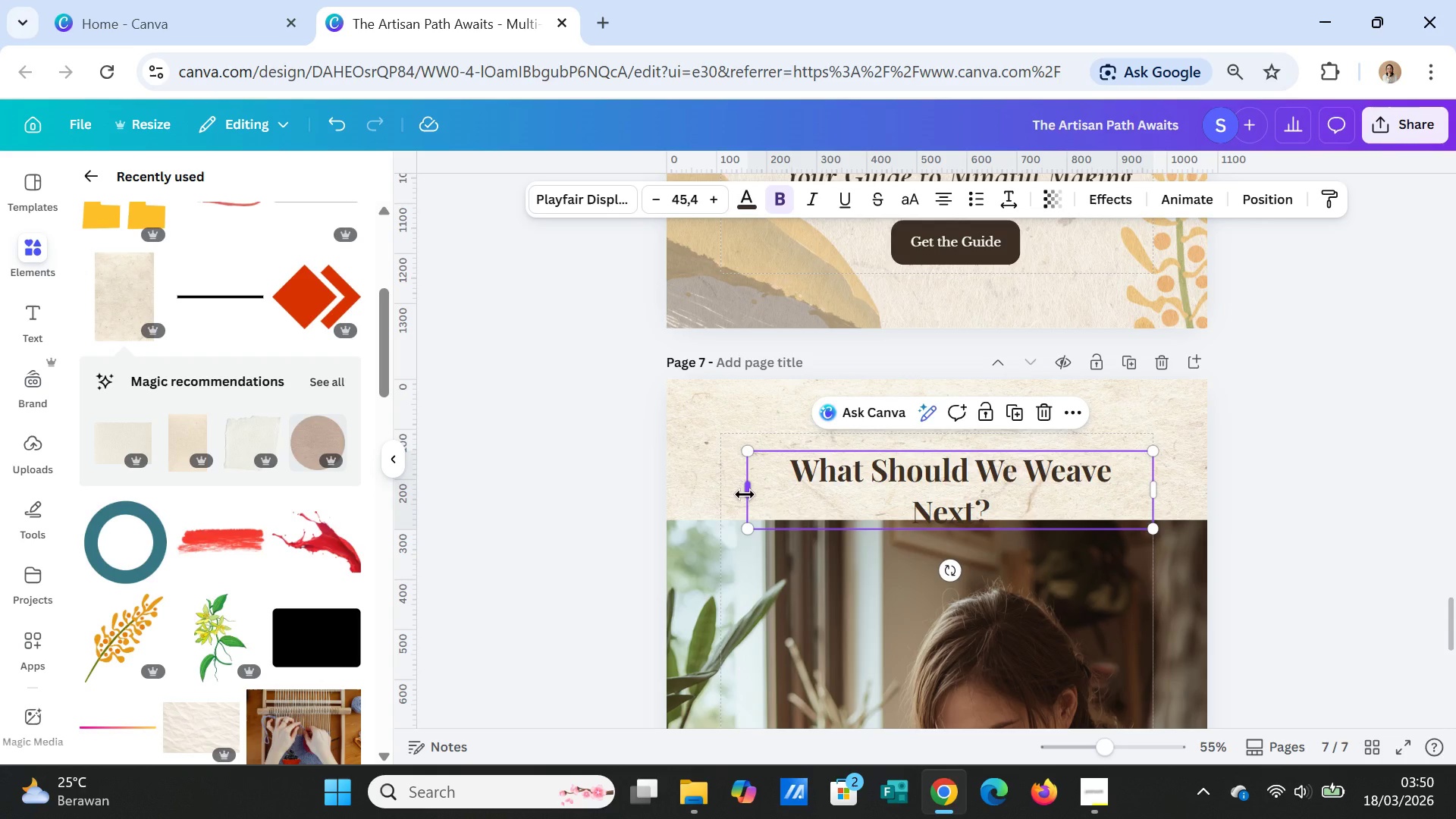 
left_click_drag(start_coordinate=[745, 494], to_coordinate=[723, 492])
 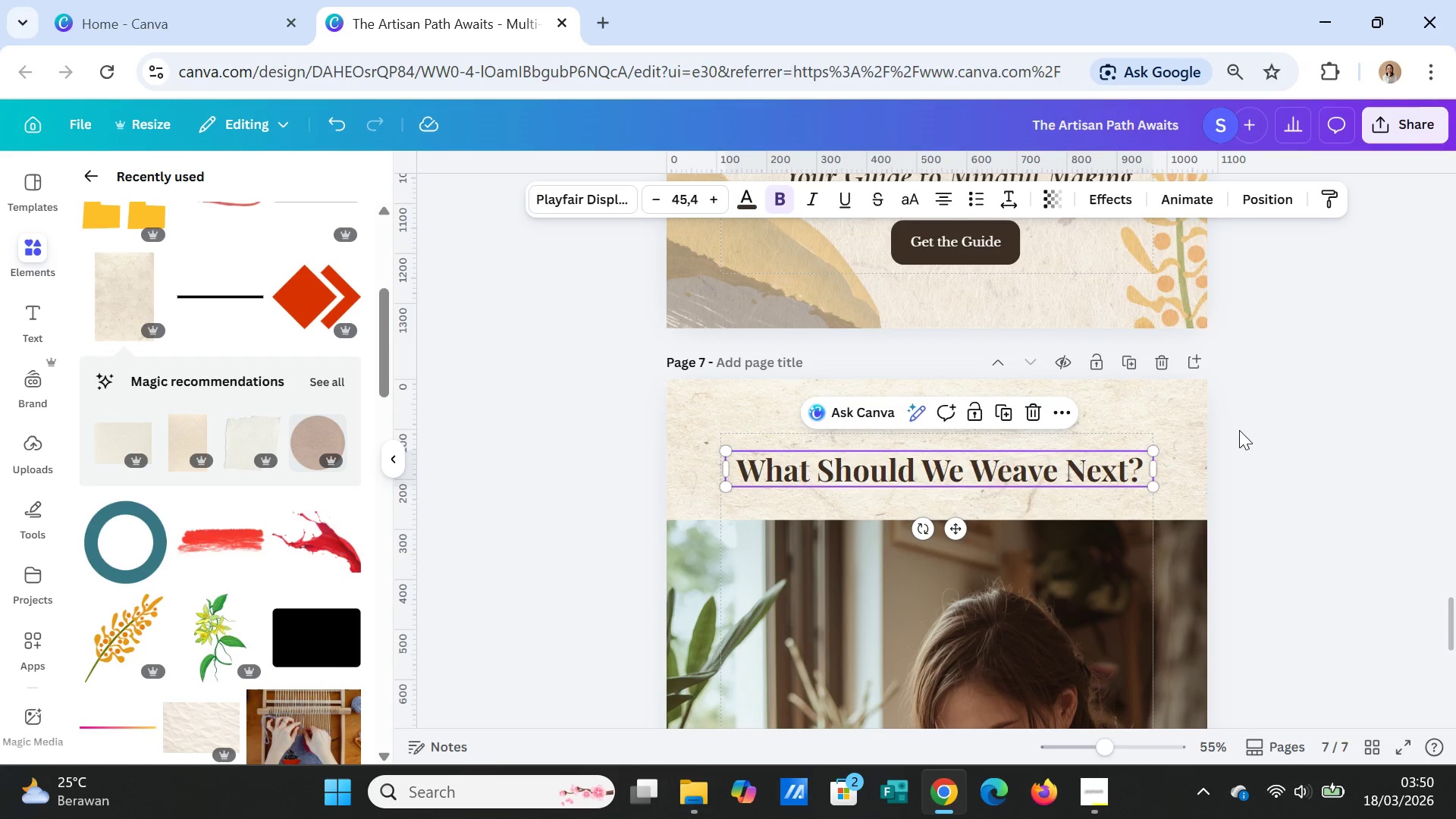 
left_click([1250, 431])
 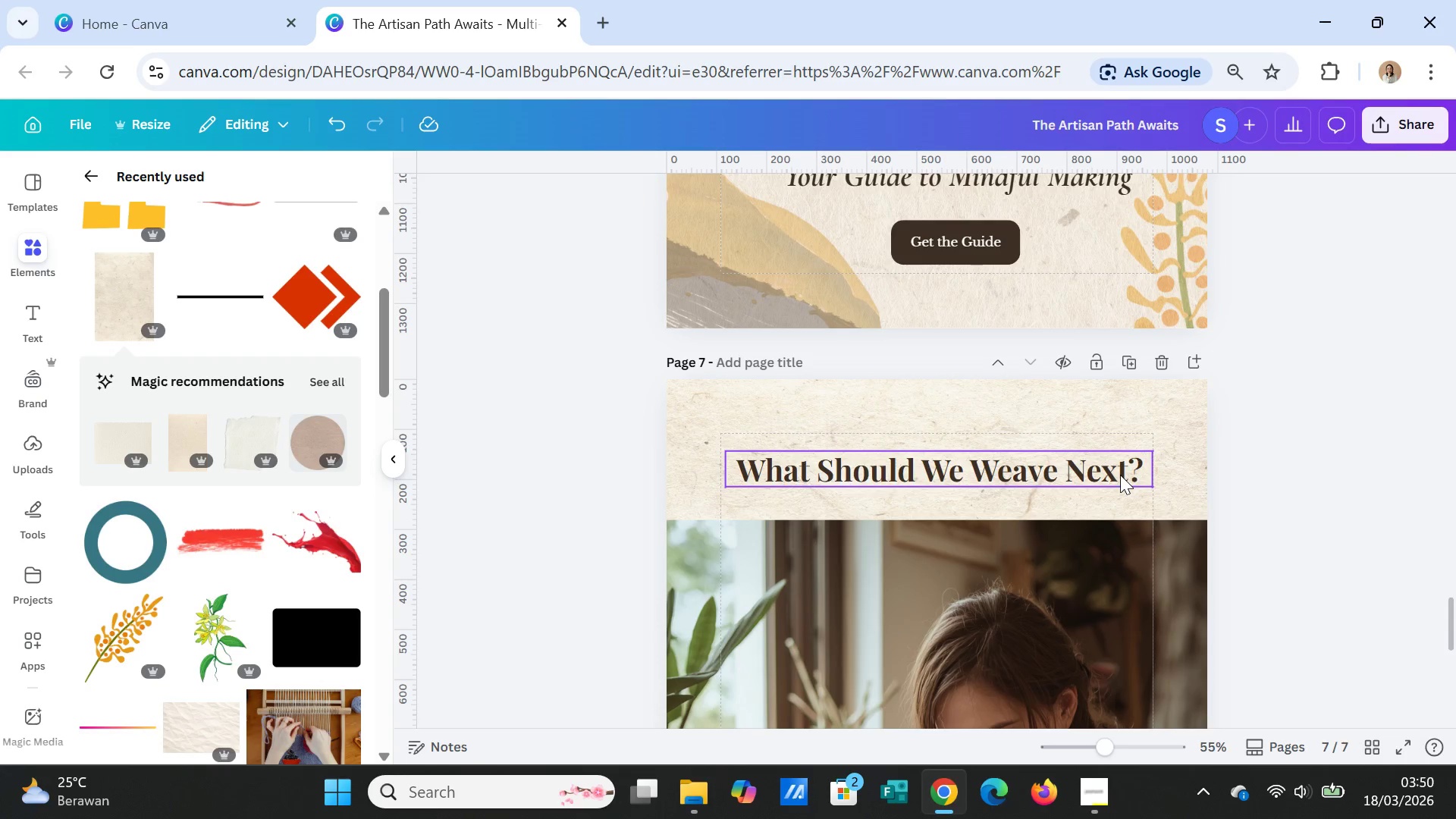 
left_click_drag(start_coordinate=[1119, 475], to_coordinate=[1116, 475])
 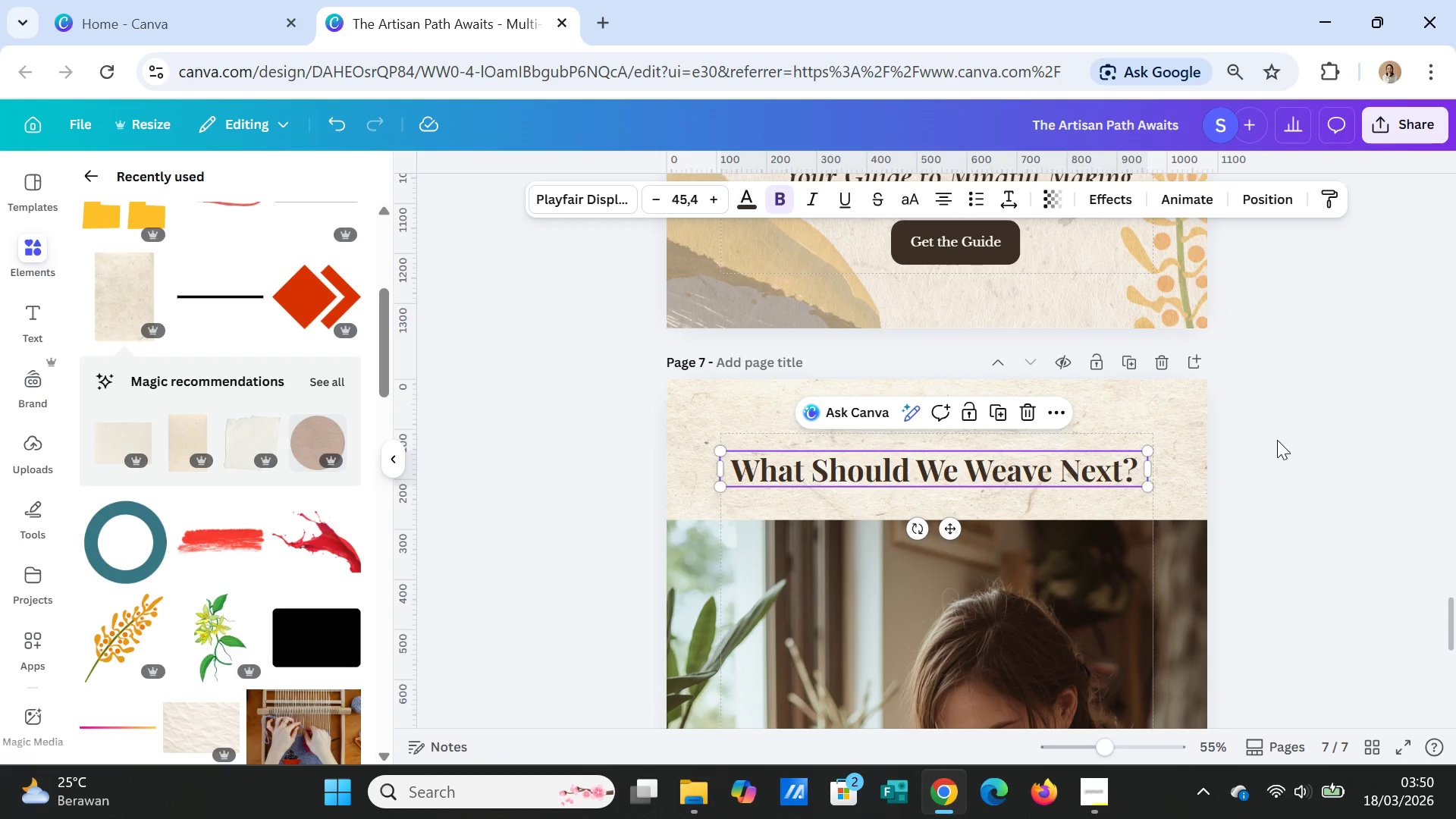 
left_click([1277, 440])
 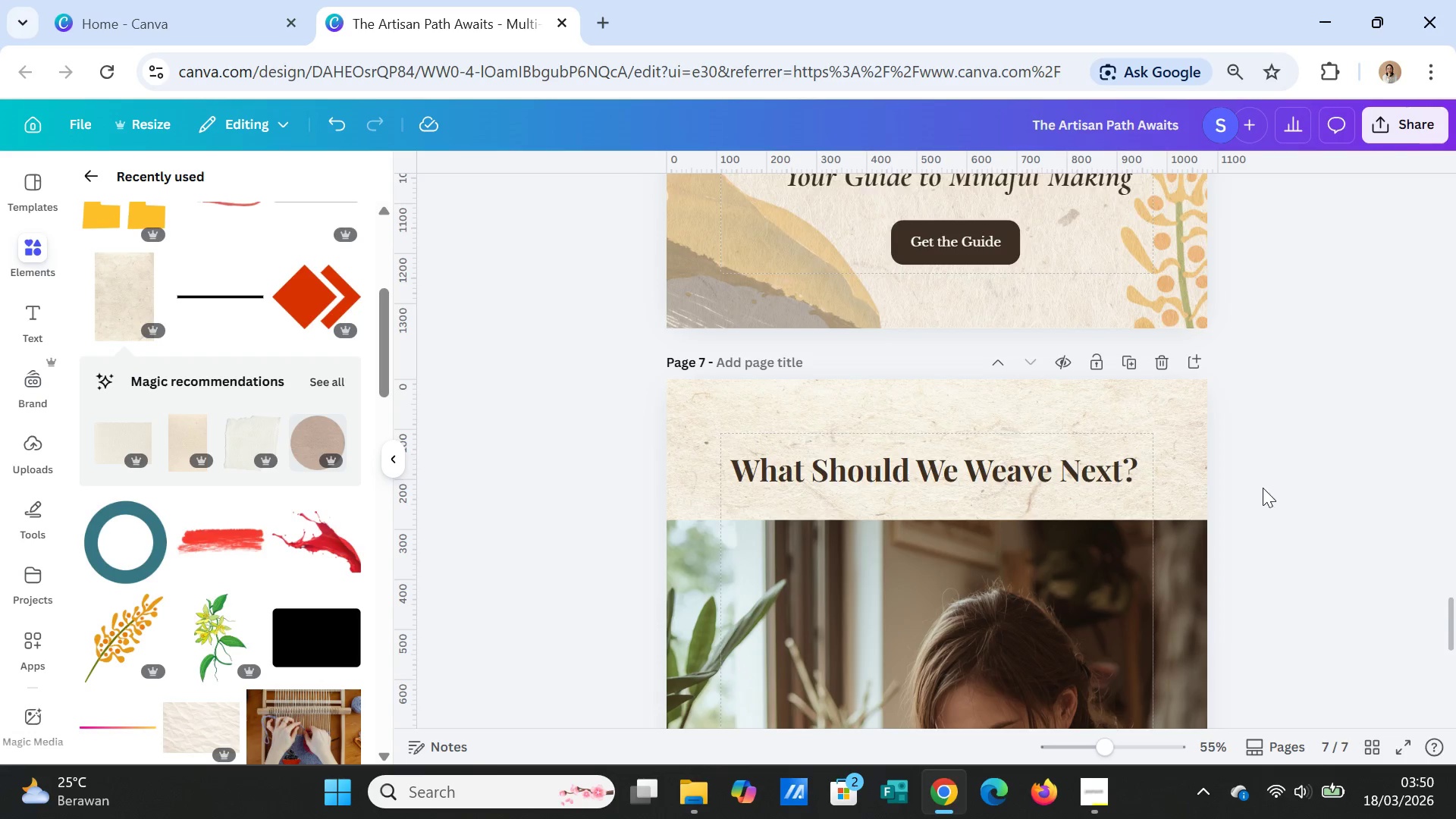 
scroll: coordinate [1263, 490], scroll_direction: down, amount: 7.0
 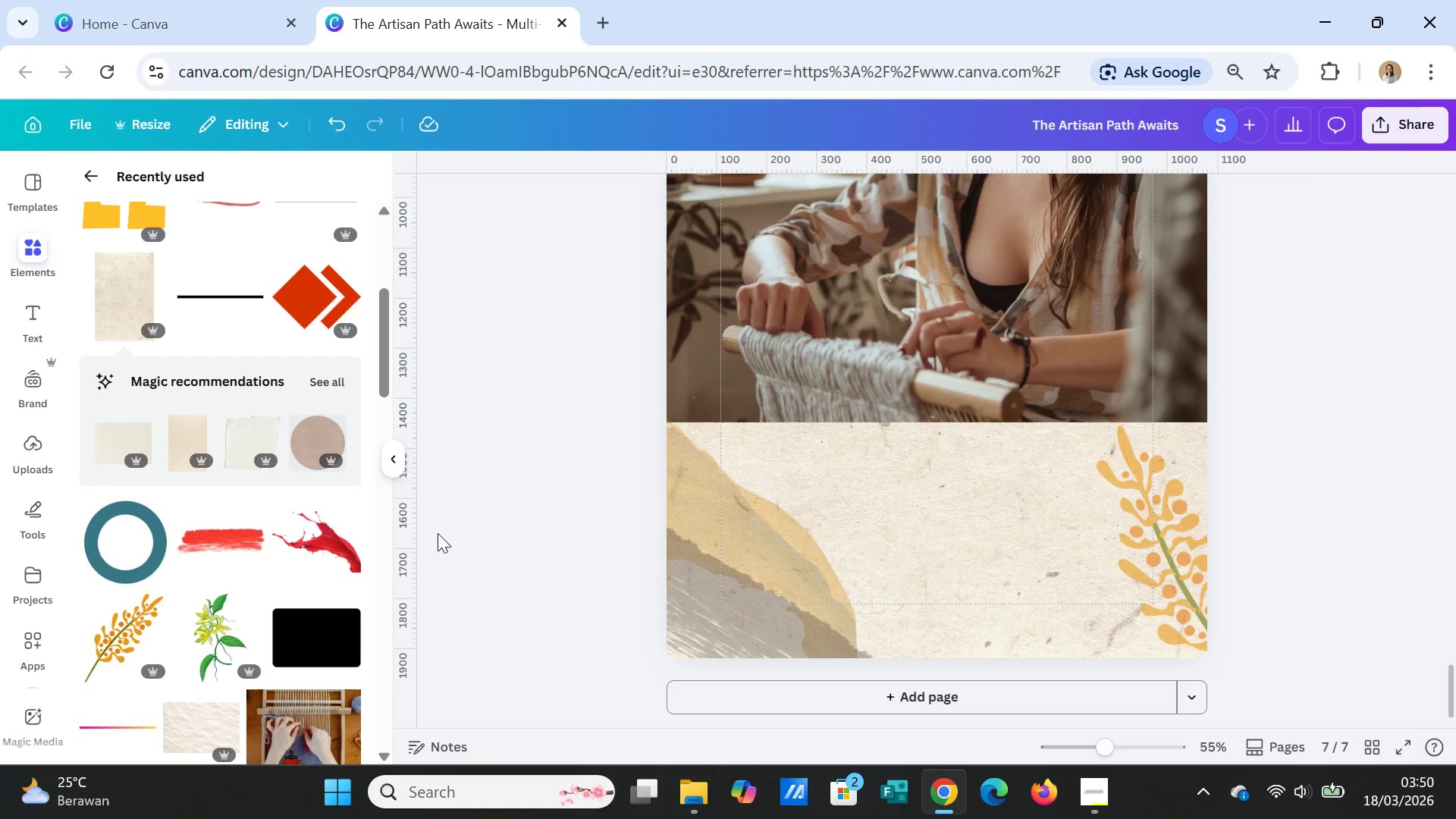 
scroll: coordinate [251, 469], scroll_direction: up, amount: 6.0
 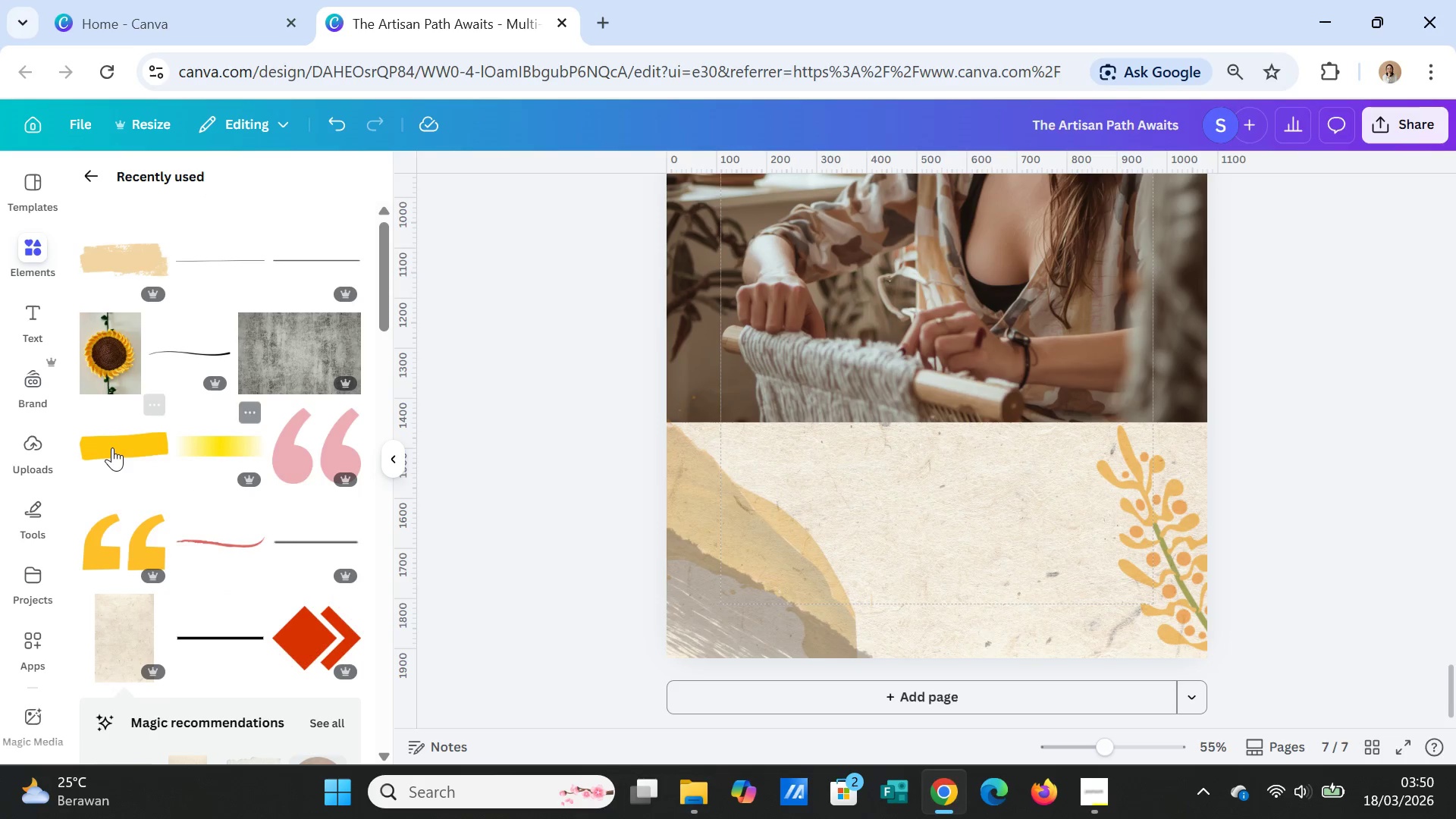 
left_click([112, 447])
 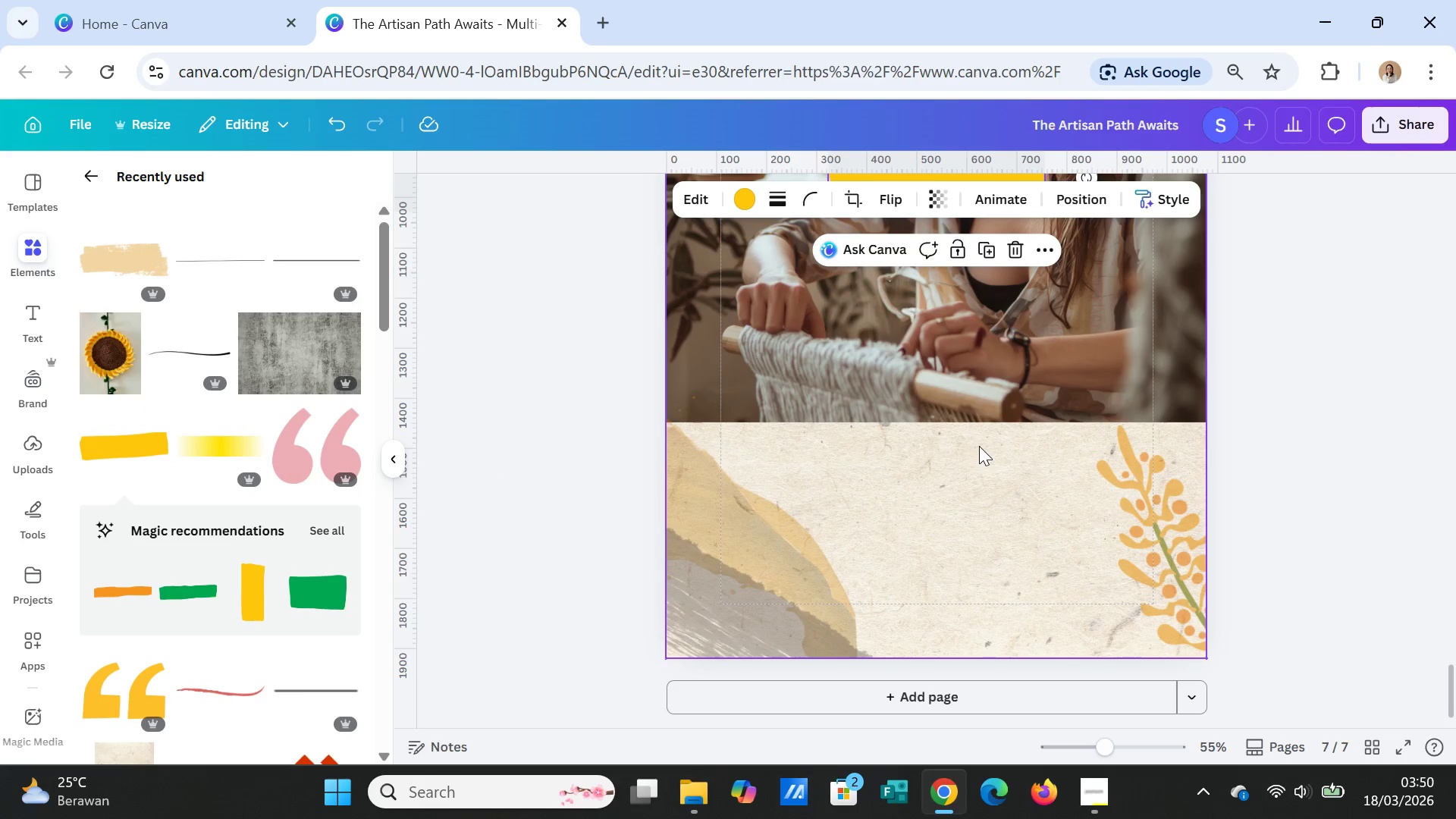 
scroll: coordinate [1010, 437], scroll_direction: up, amount: 2.0
 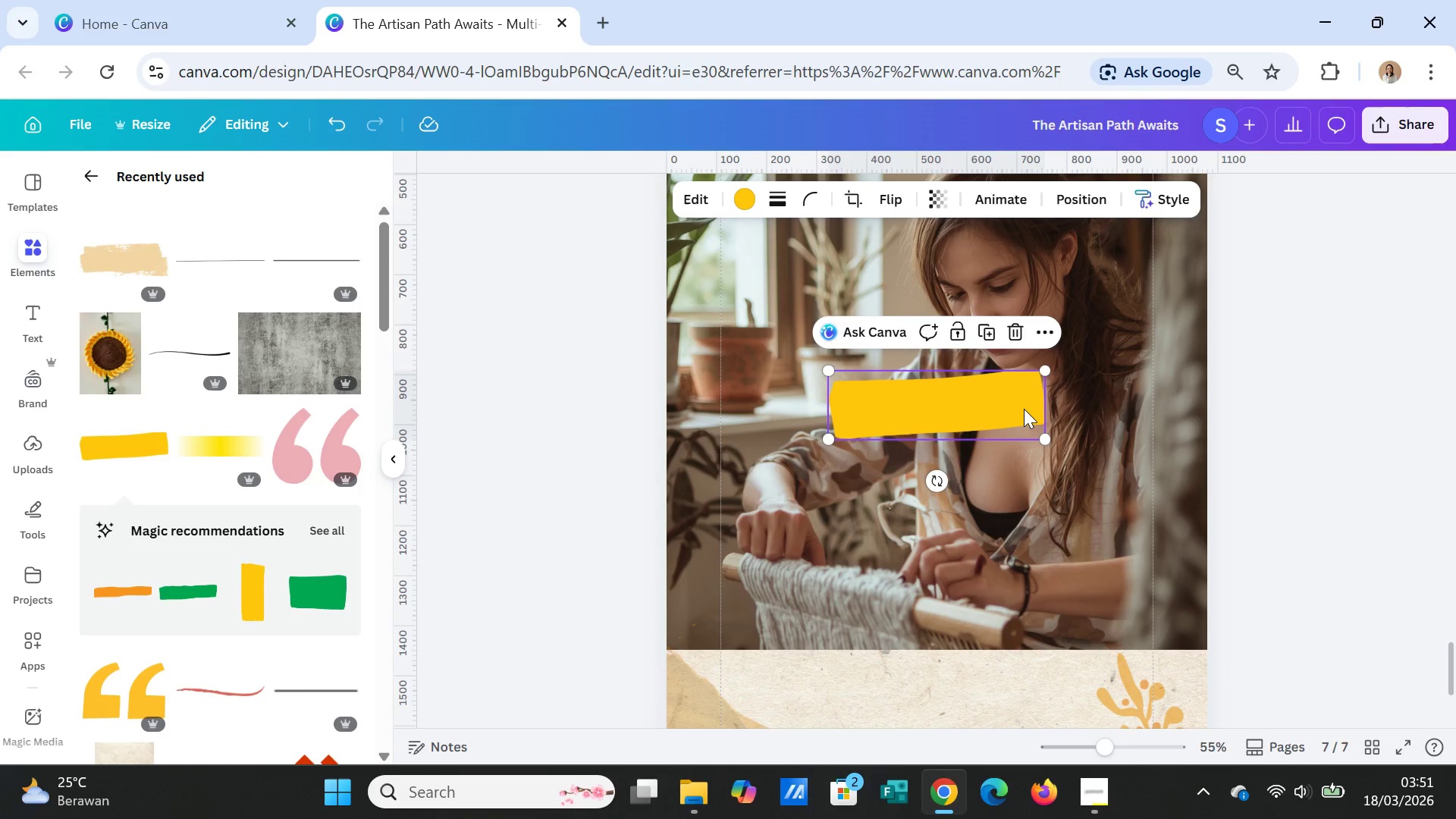 
key(Delete)
 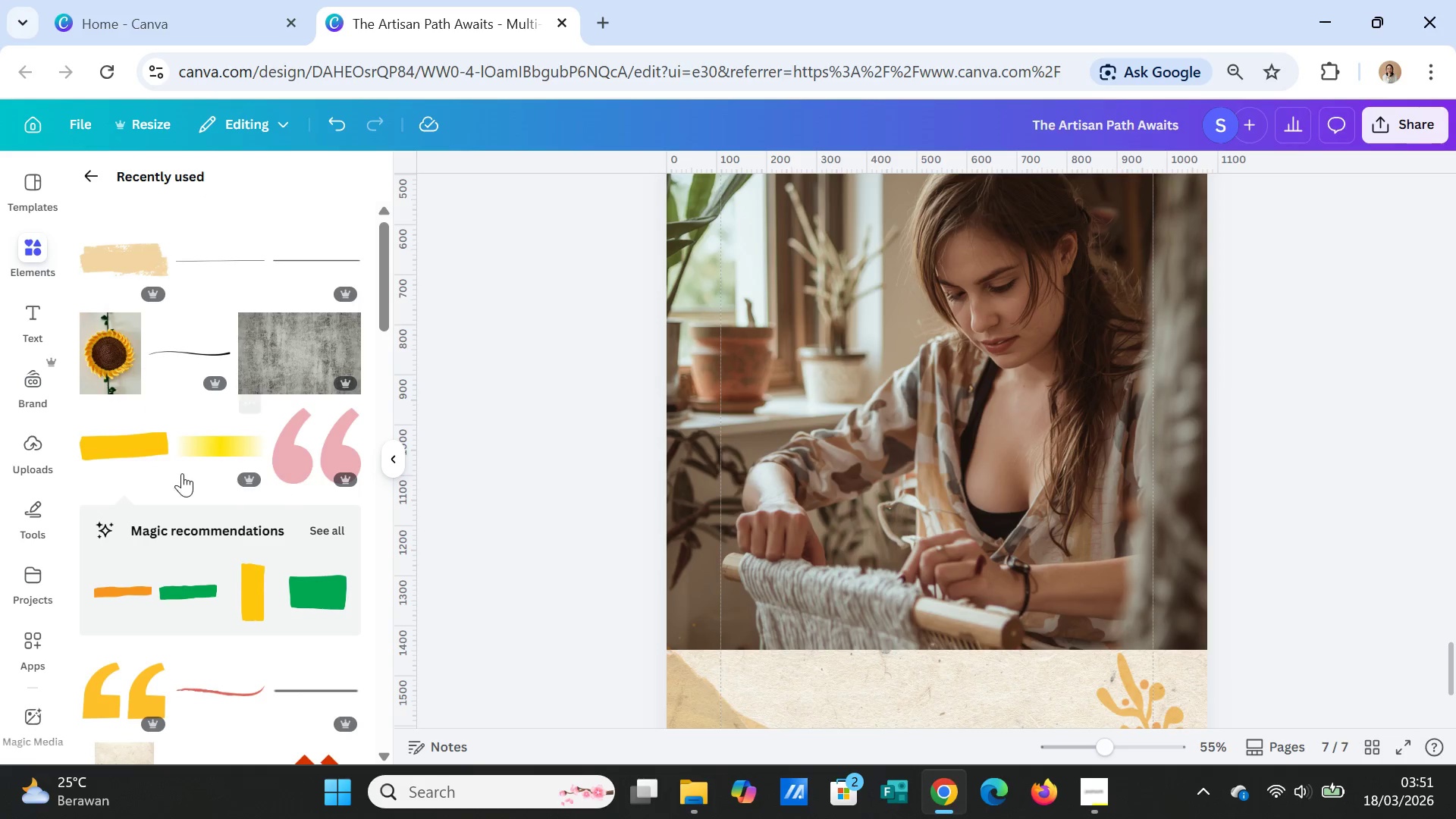 
scroll: coordinate [170, 471], scroll_direction: up, amount: 2.0
 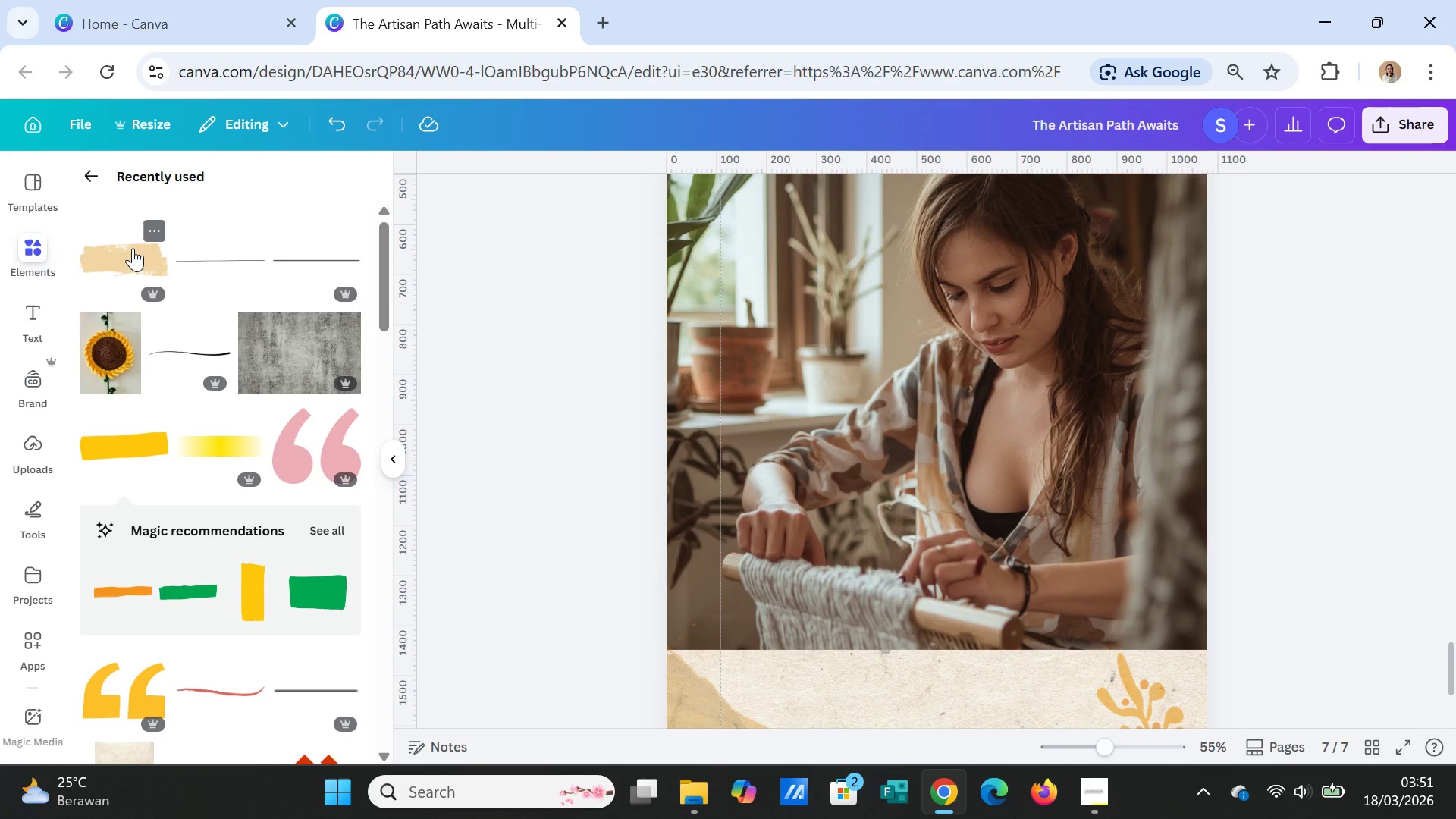 
left_click([133, 253])
 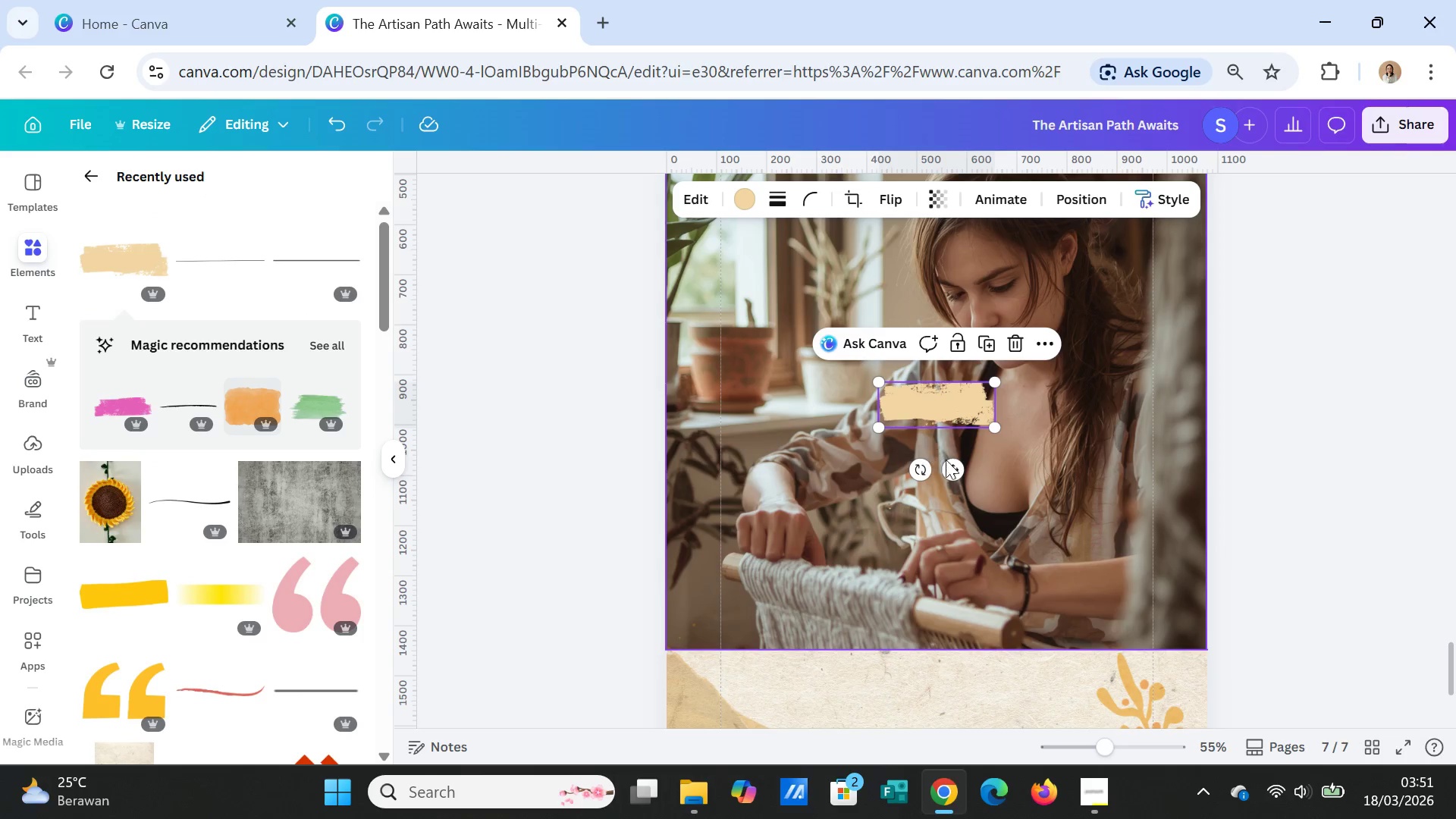 
left_click_drag(start_coordinate=[953, 469], to_coordinate=[959, 764])
 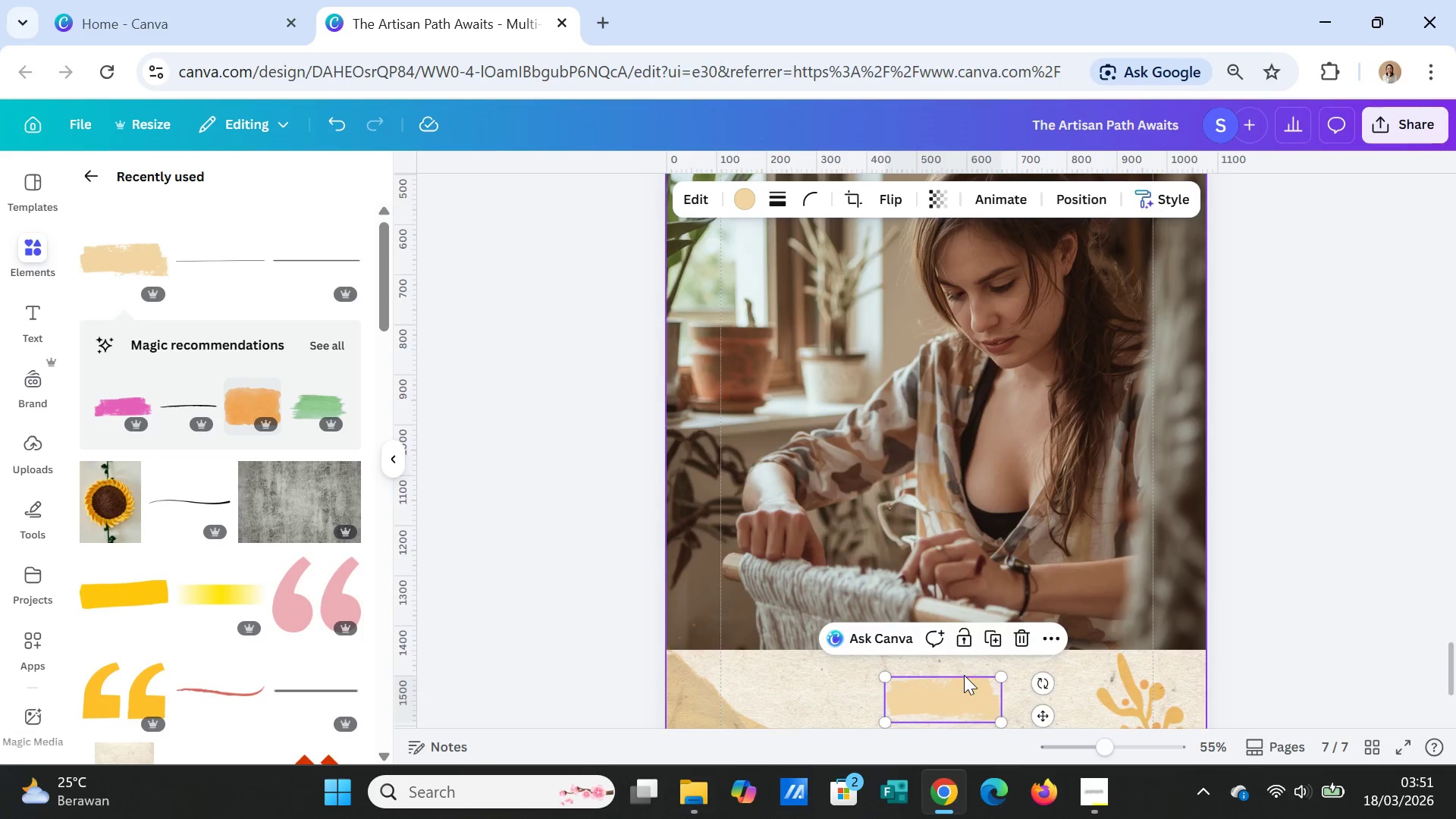 
scroll: coordinate [964, 675], scroll_direction: down, amount: 2.0
 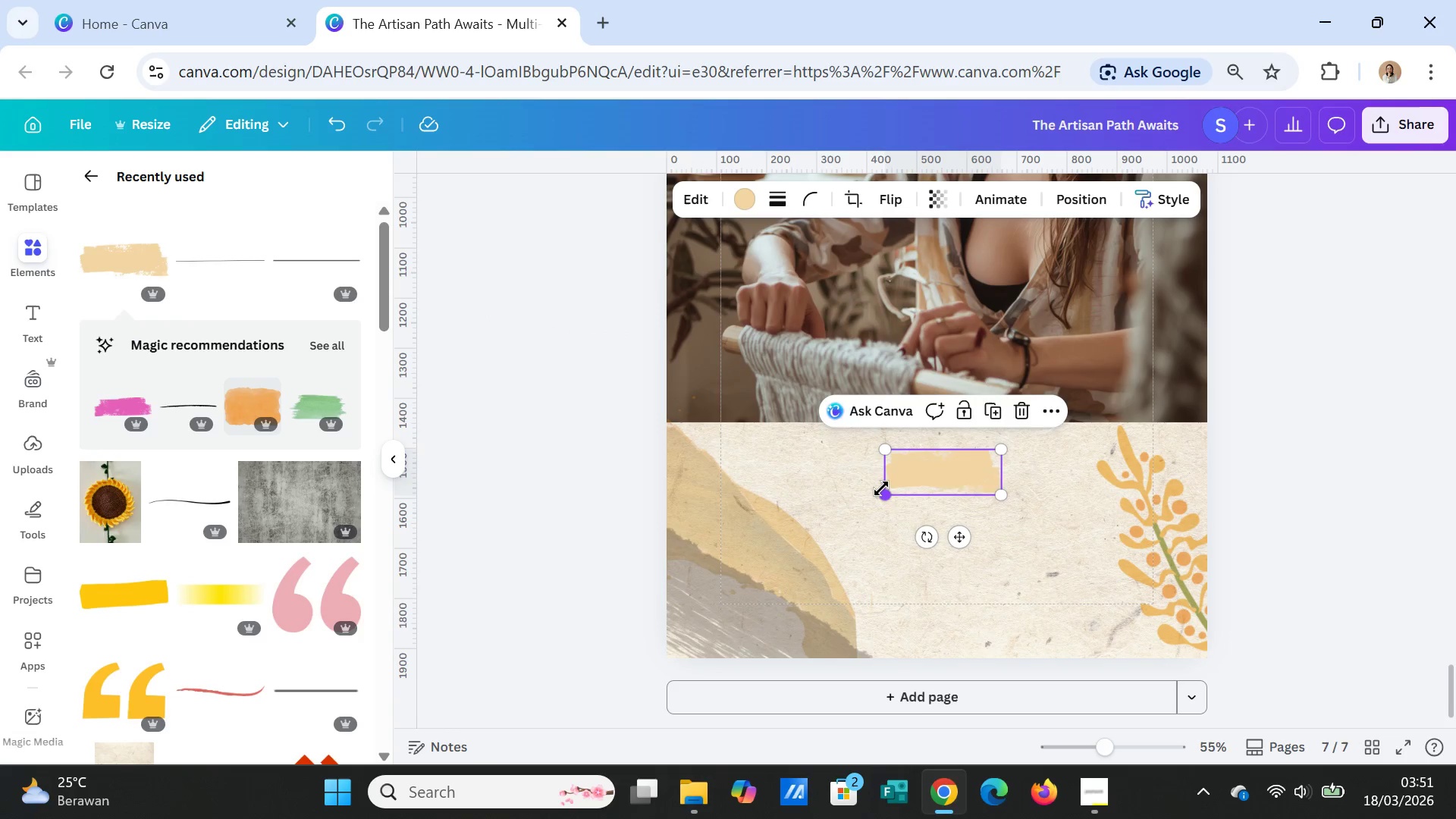 
left_click_drag(start_coordinate=[881, 488], to_coordinate=[857, 497])
 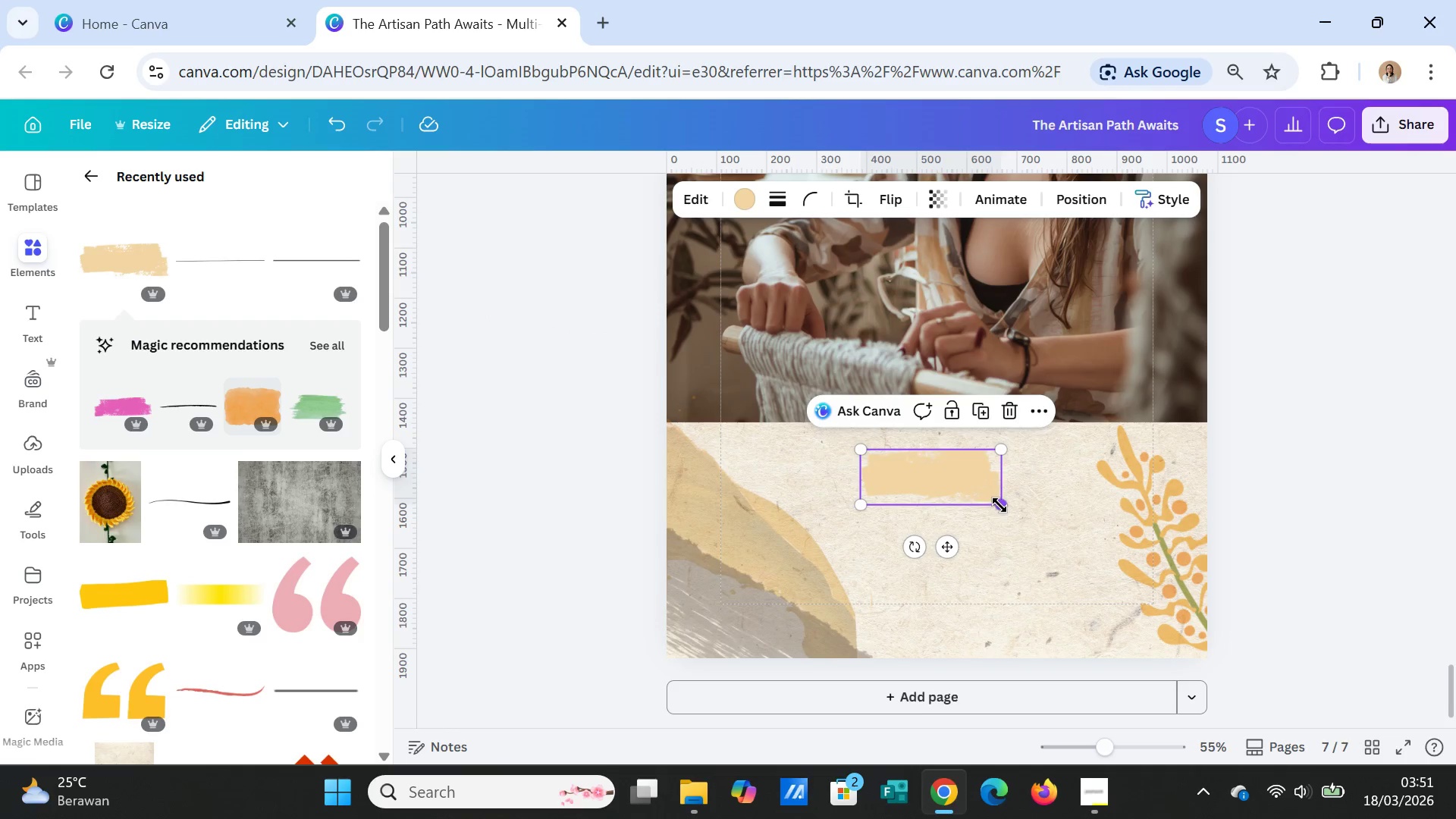 
left_click_drag(start_coordinate=[1002, 505], to_coordinate=[1018, 507])
 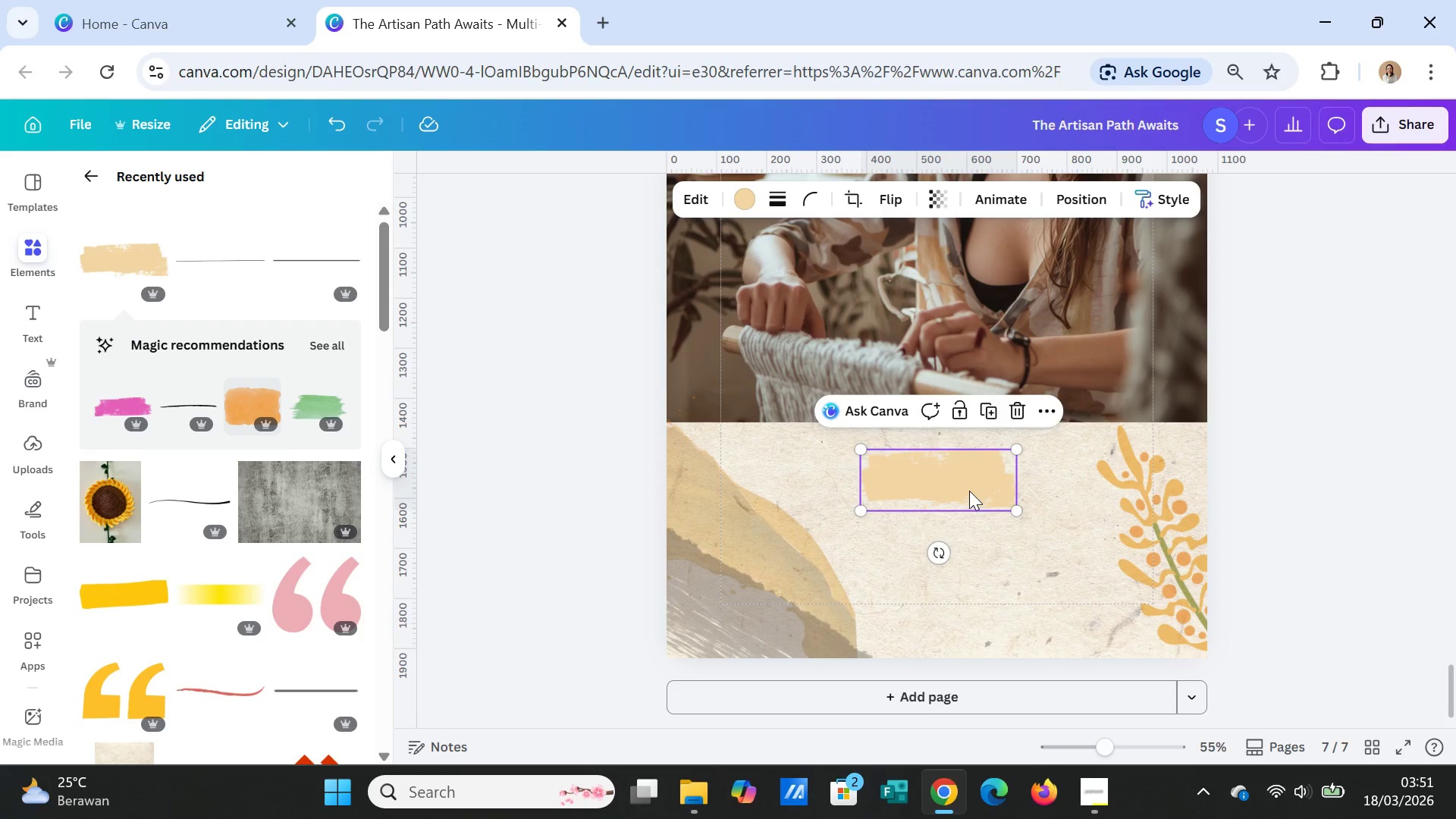 
left_click([969, 491])
 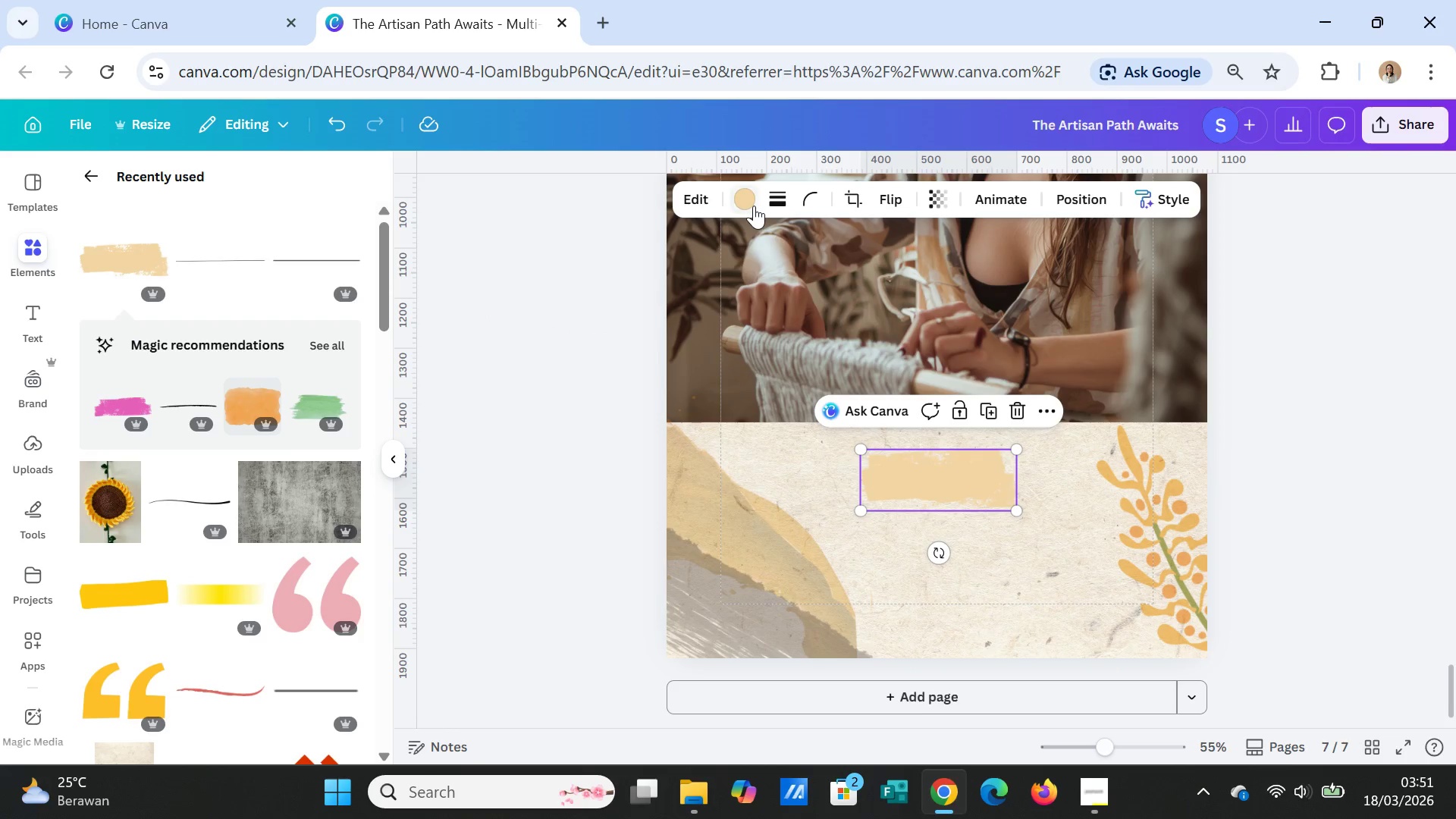 
left_click([752, 205])
 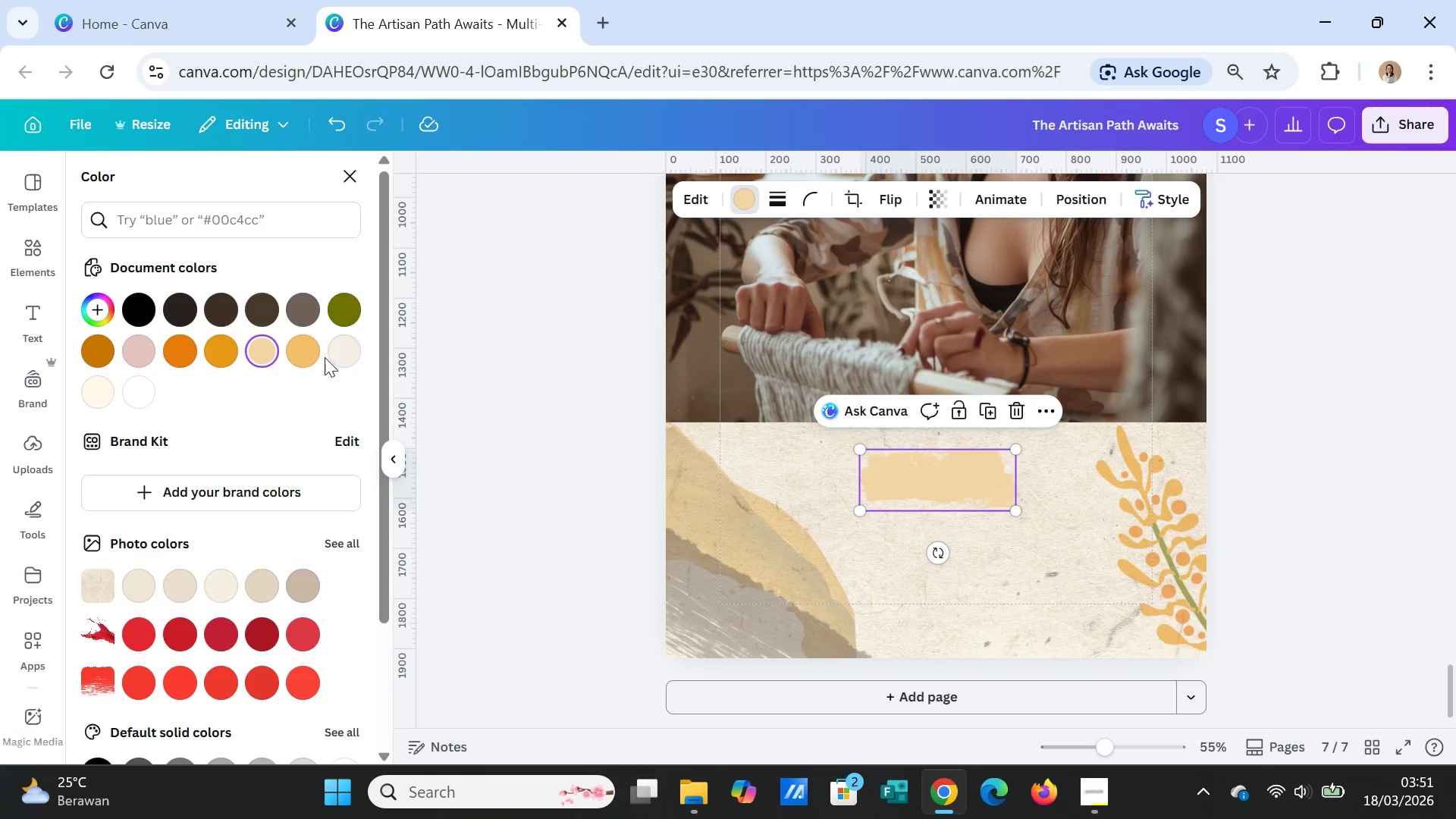 
left_click([344, 306])
 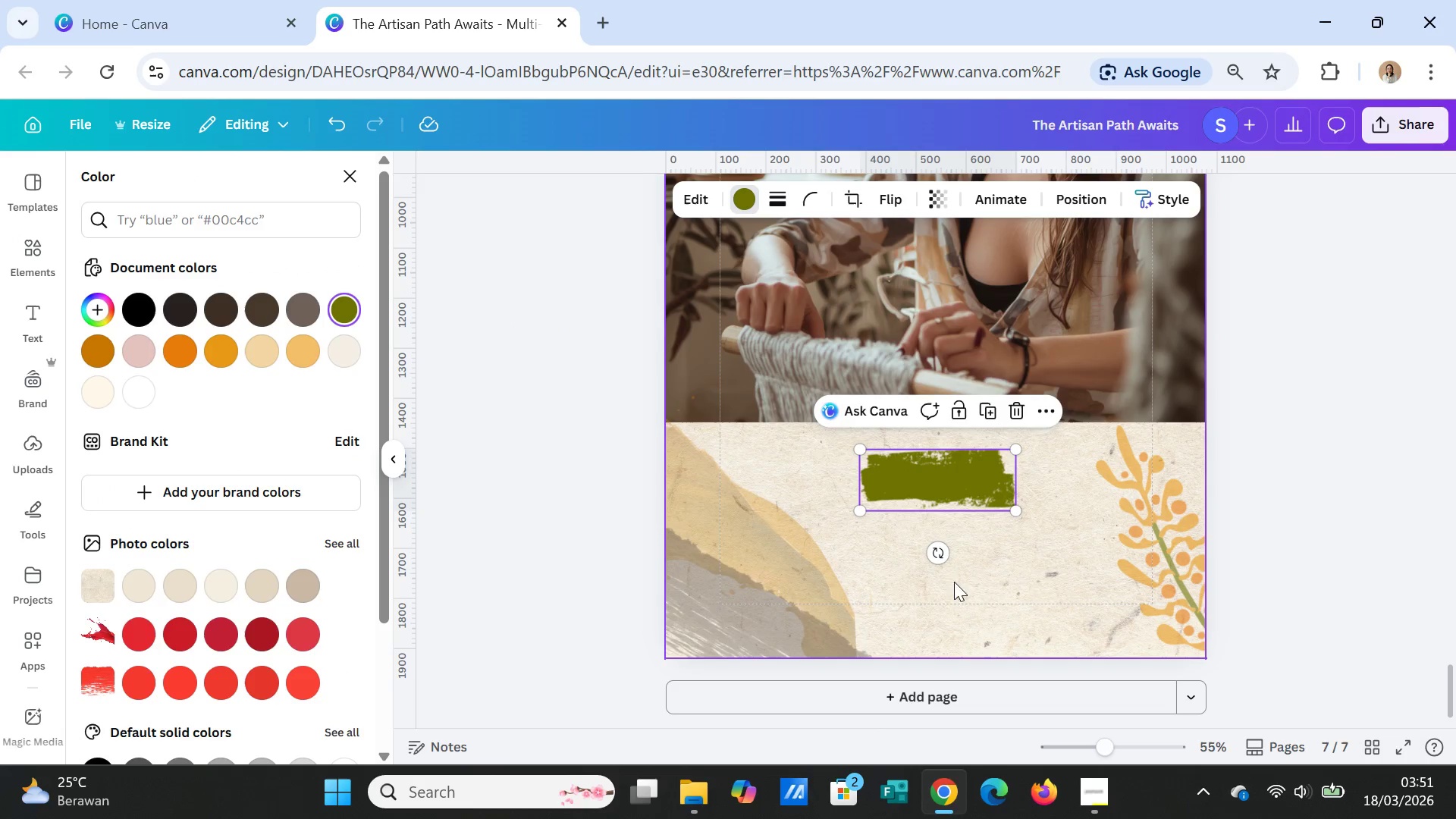 
scroll: coordinate [1190, 567], scroll_direction: up, amount: 16.0
 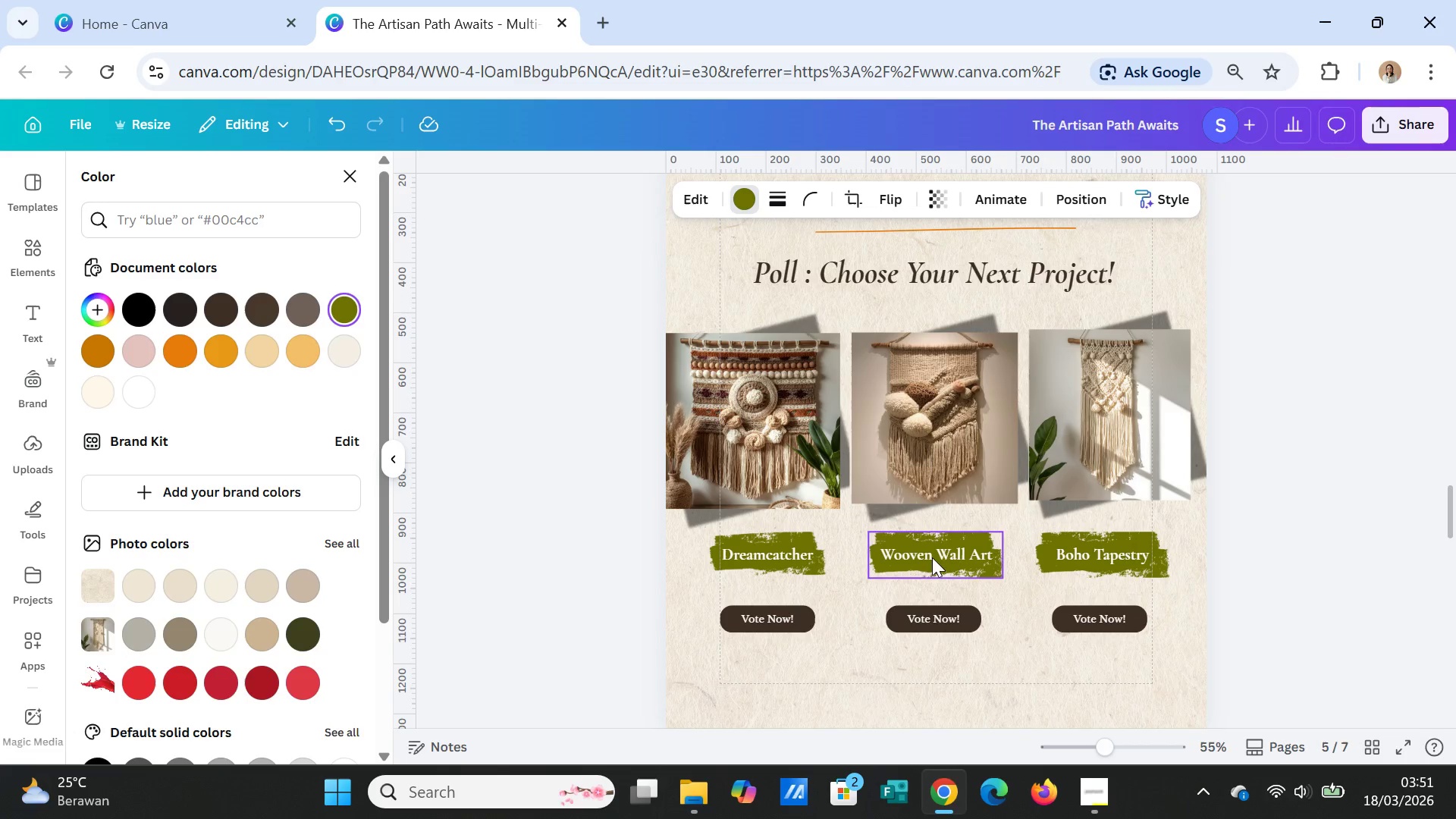 
left_click([931, 551])
 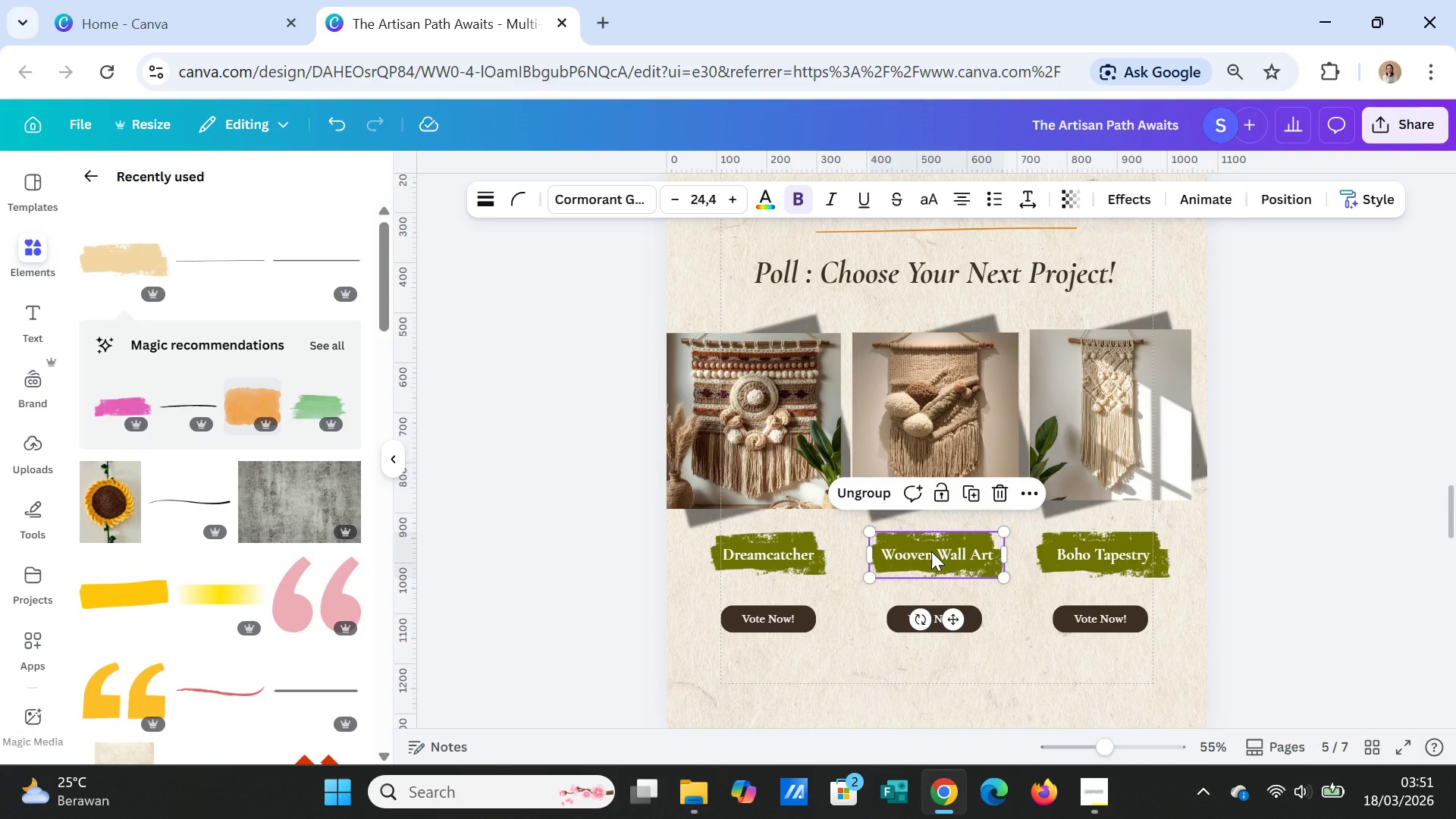 
key(Control+C)
 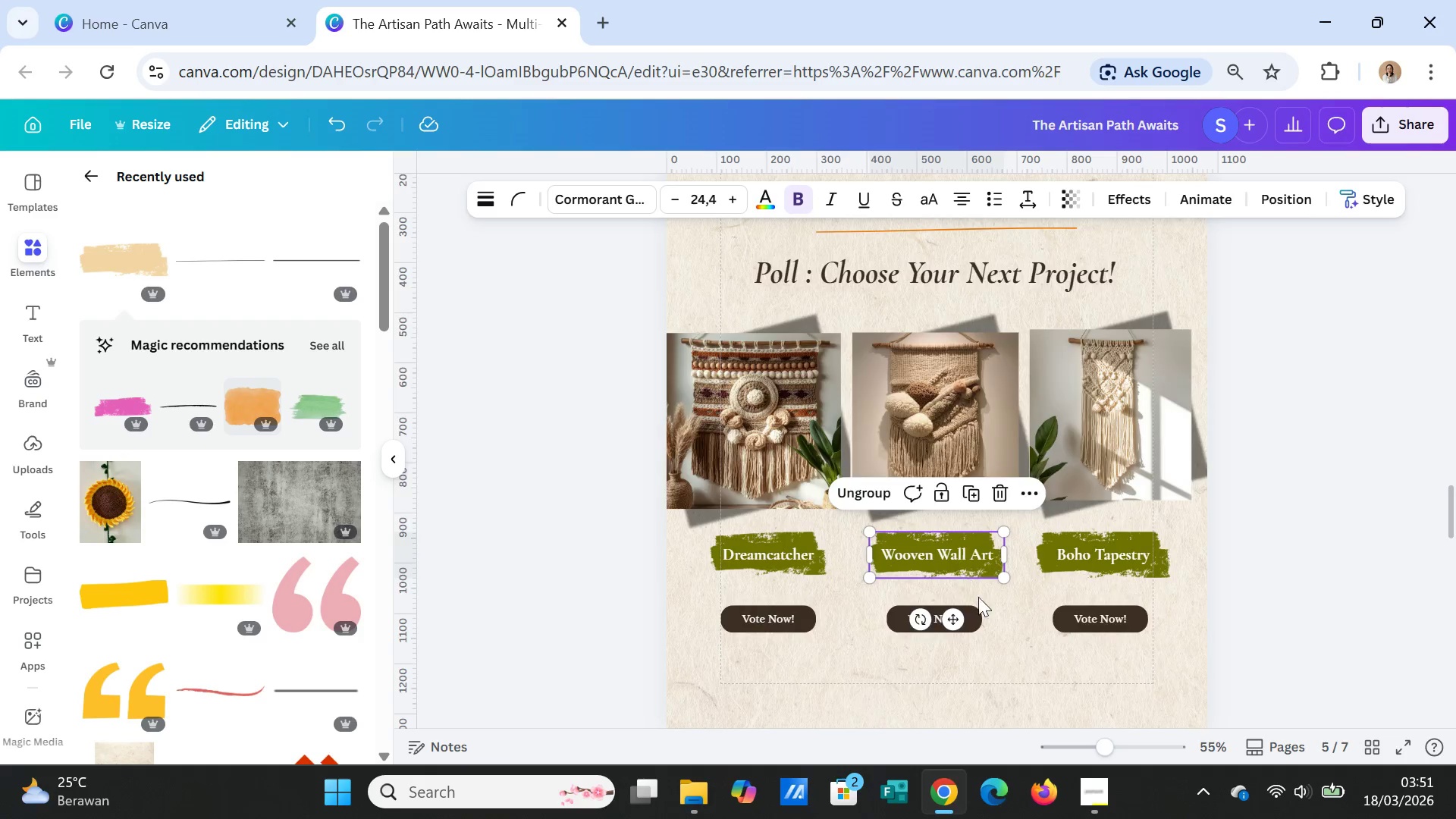 
scroll: coordinate [989, 617], scroll_direction: down, amount: 17.0
 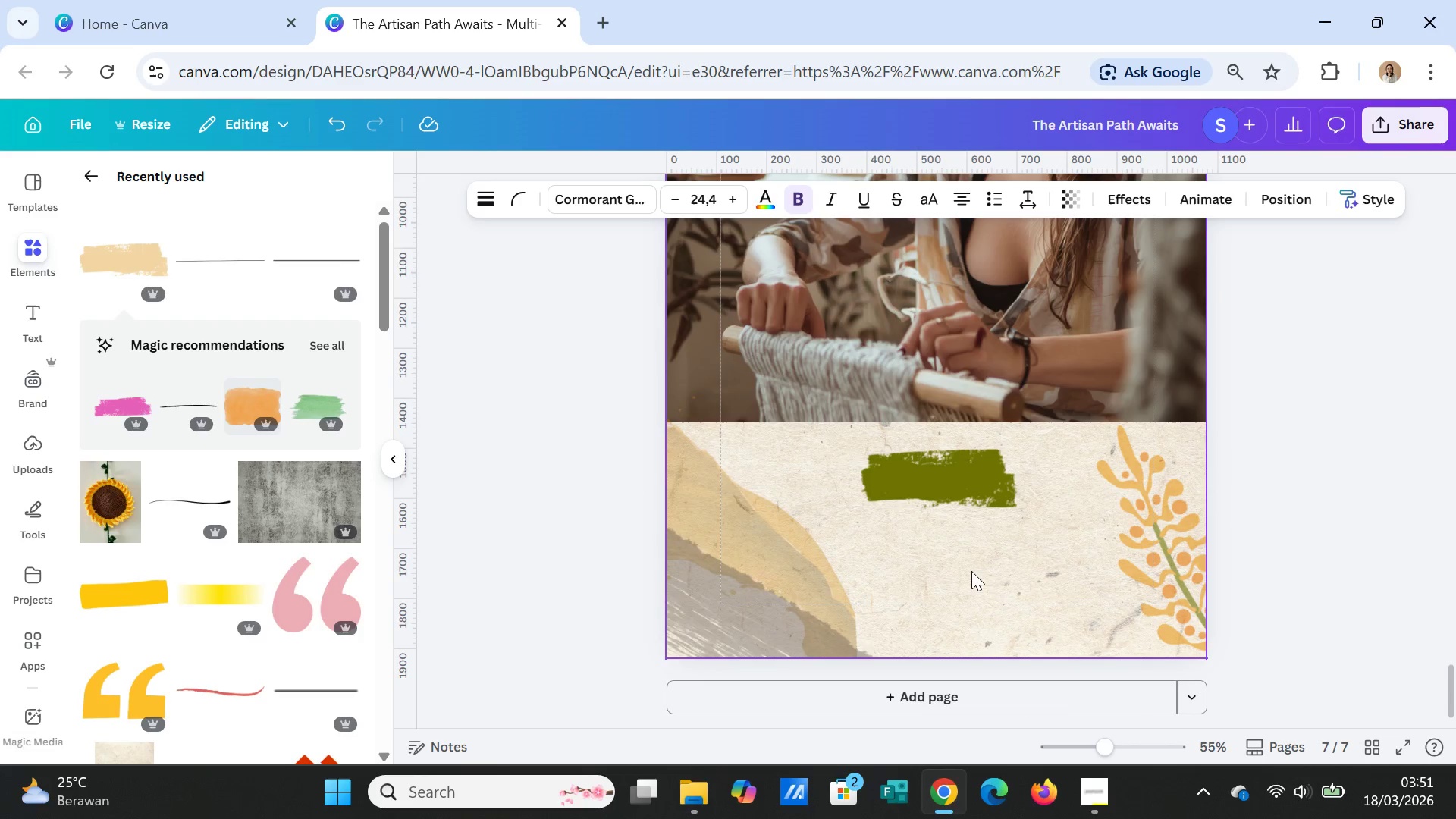 
left_click([971, 569])
 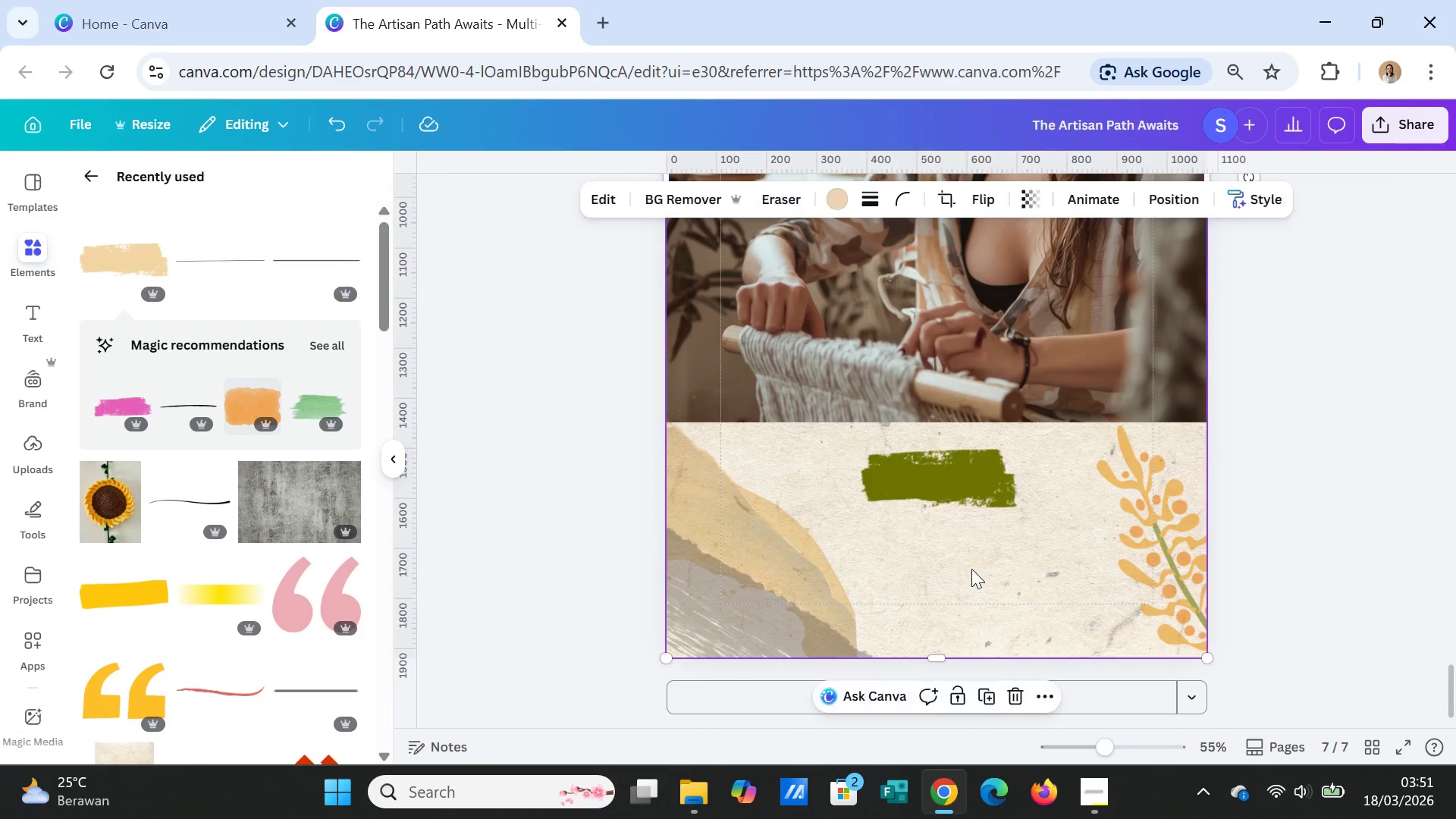 
key(Control+ControlLeft)
 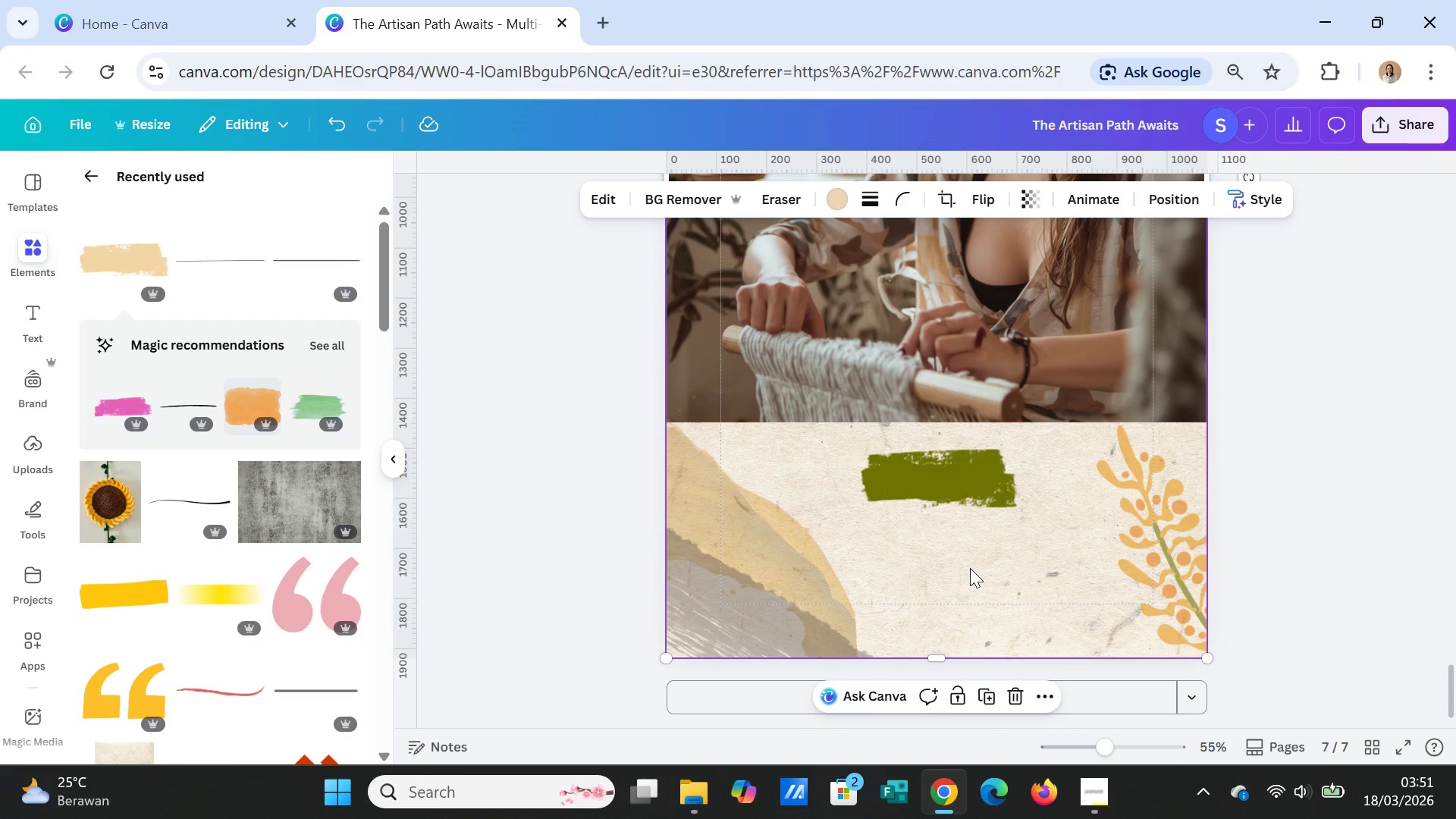 
key(Control+V)
 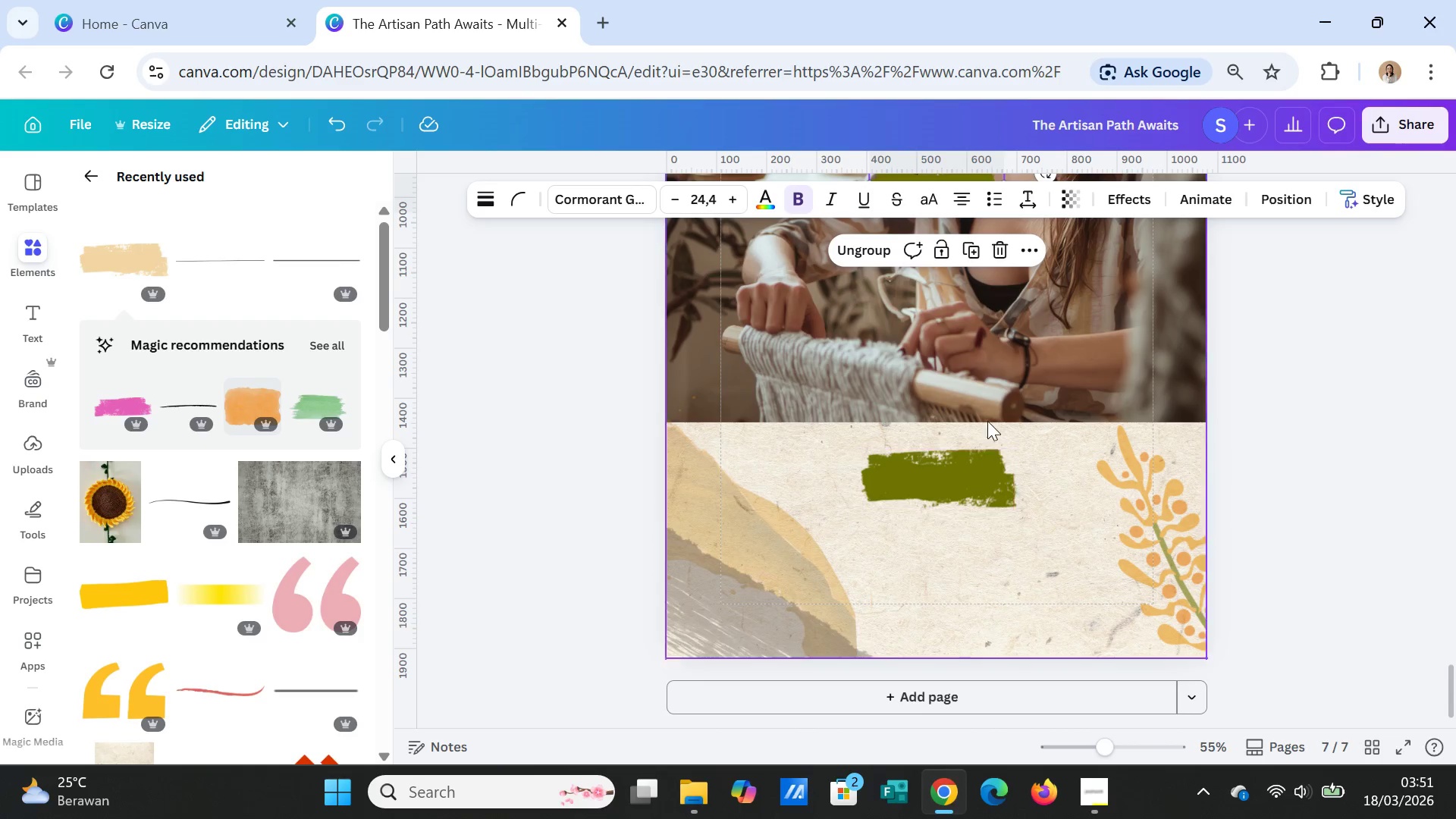 
scroll: coordinate [989, 422], scroll_direction: up, amount: 1.0
 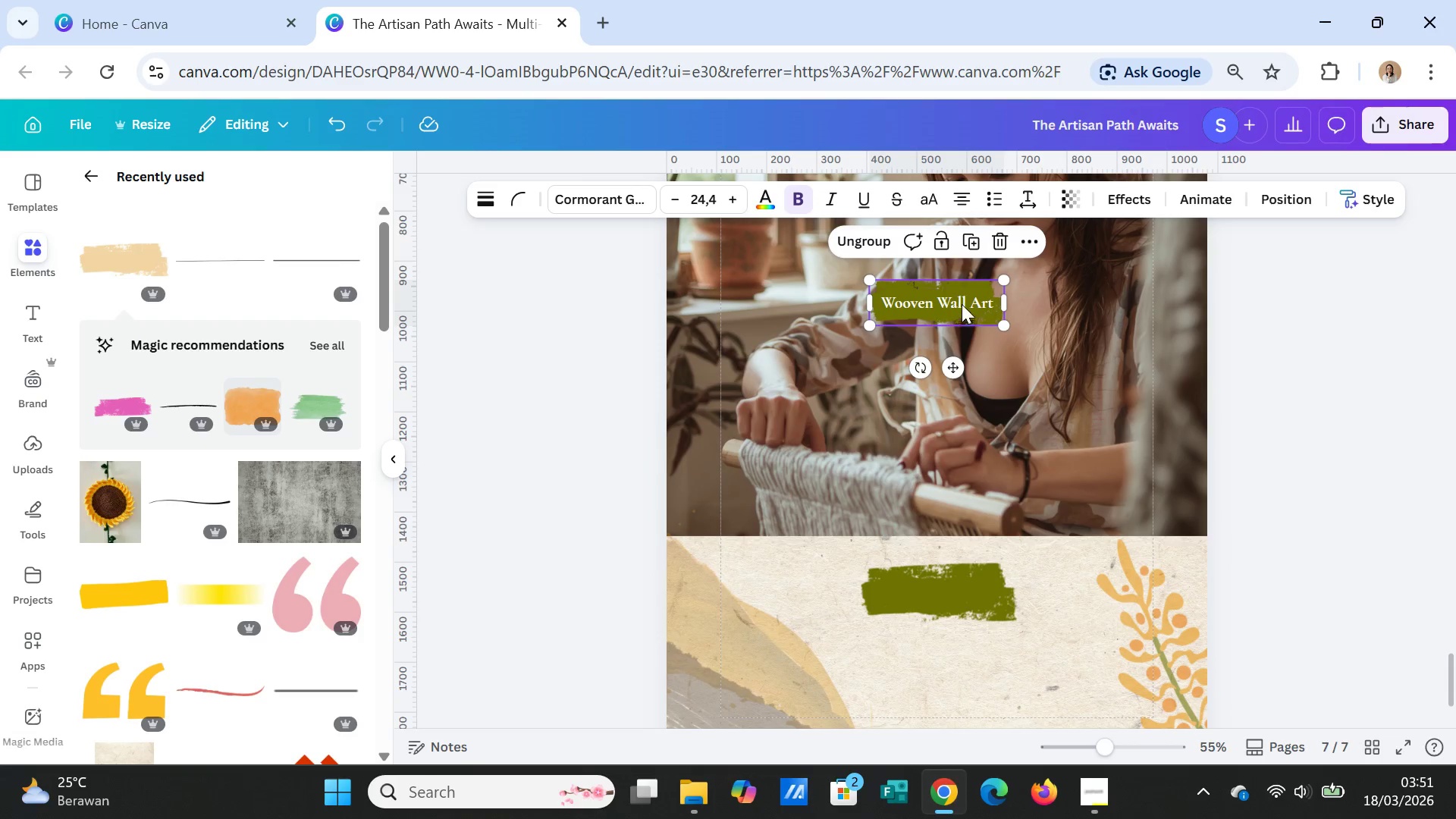 
left_click_drag(start_coordinate=[962, 303], to_coordinate=[994, 686])
 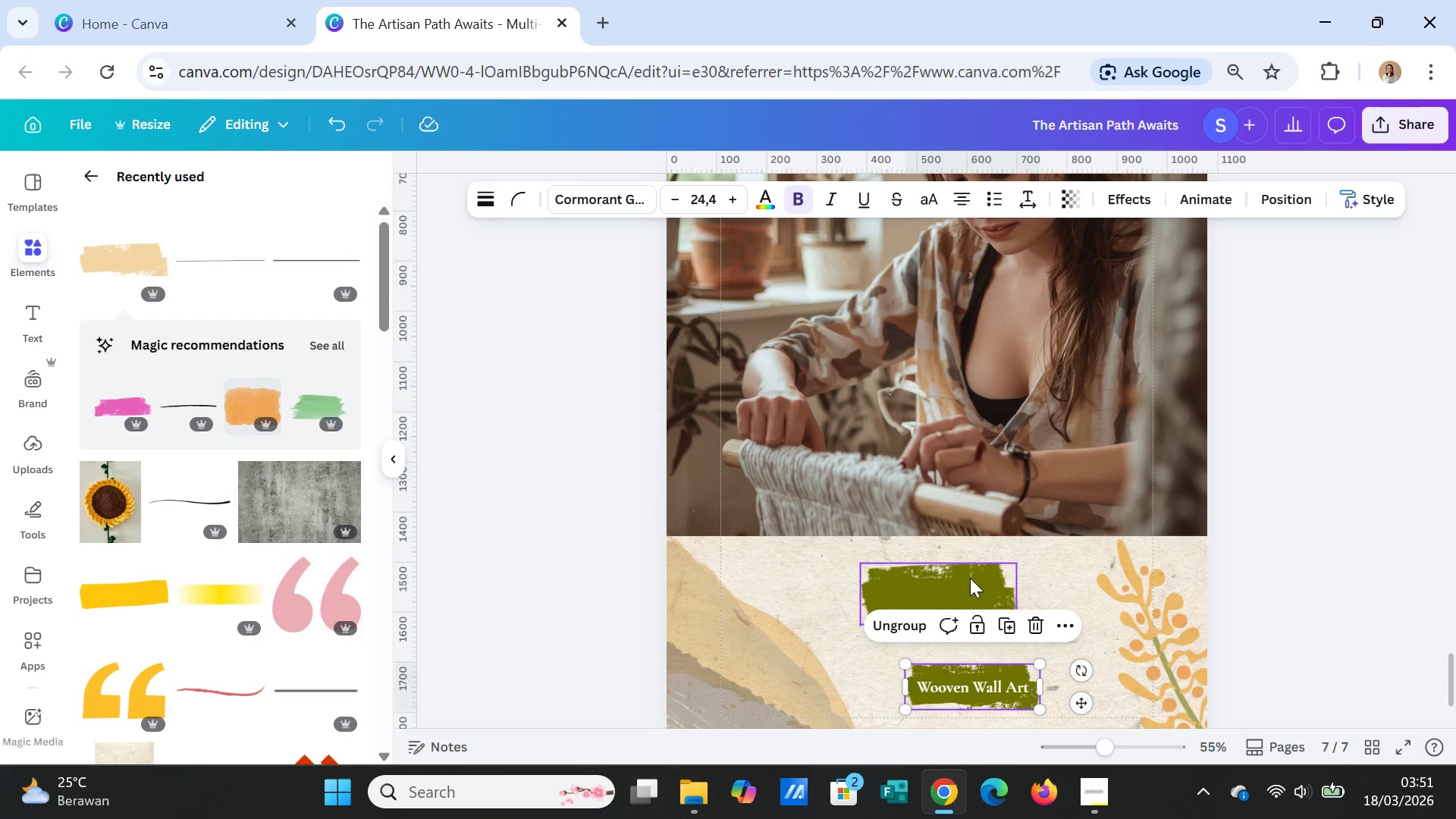 
left_click([970, 578])
 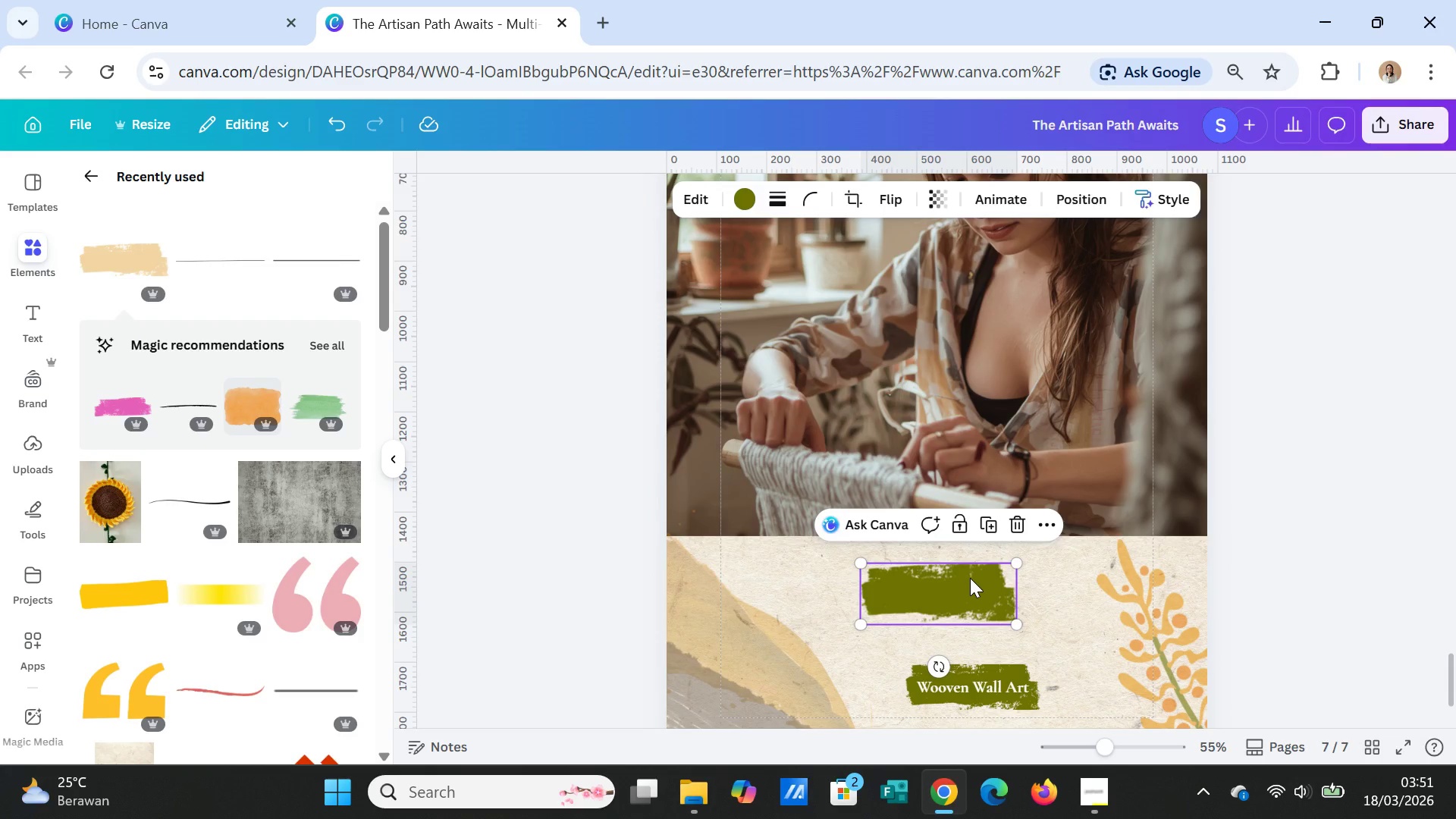 
key(Delete)
 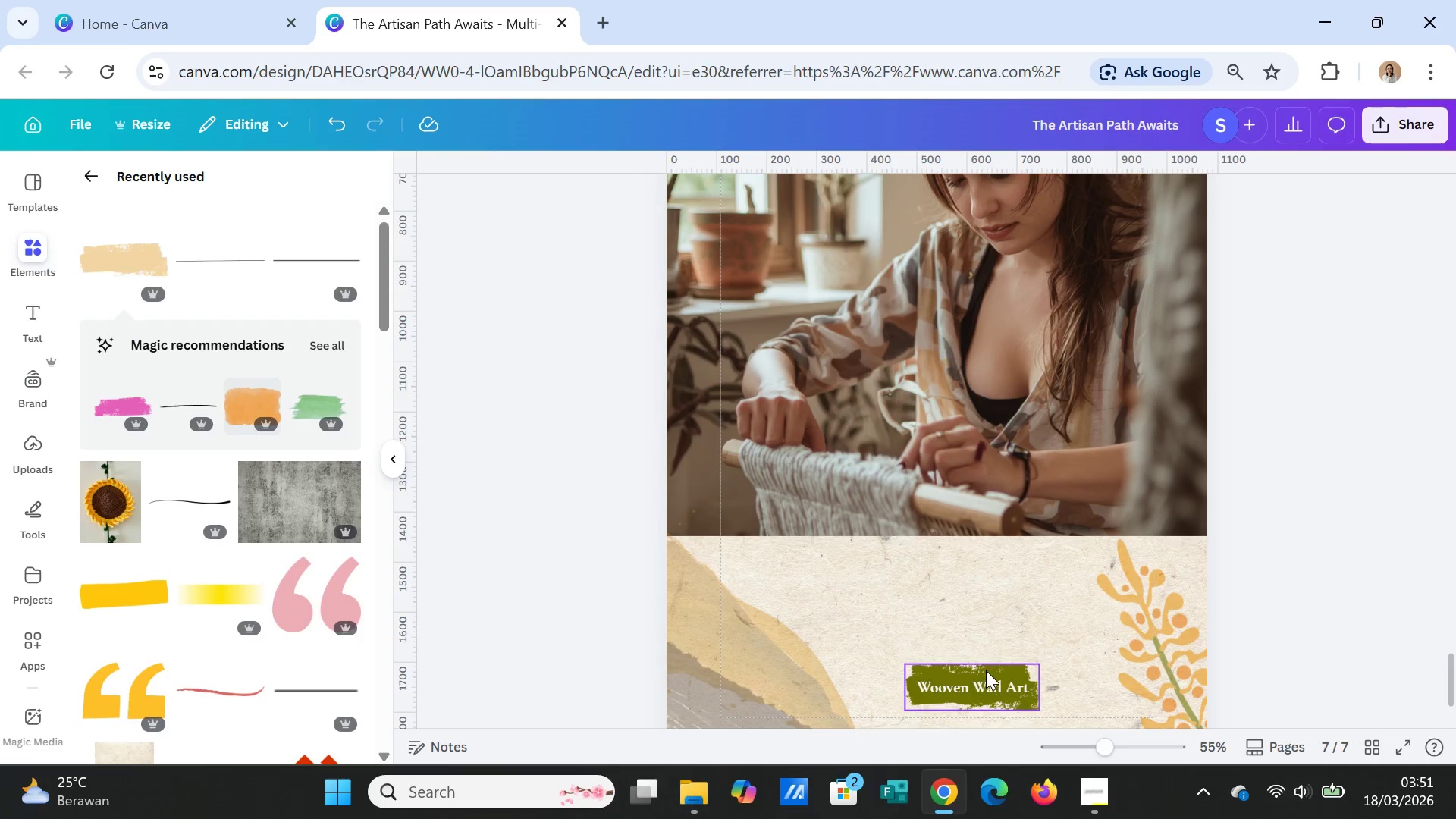 
left_click_drag(start_coordinate=[987, 673], to_coordinate=[952, 582])
 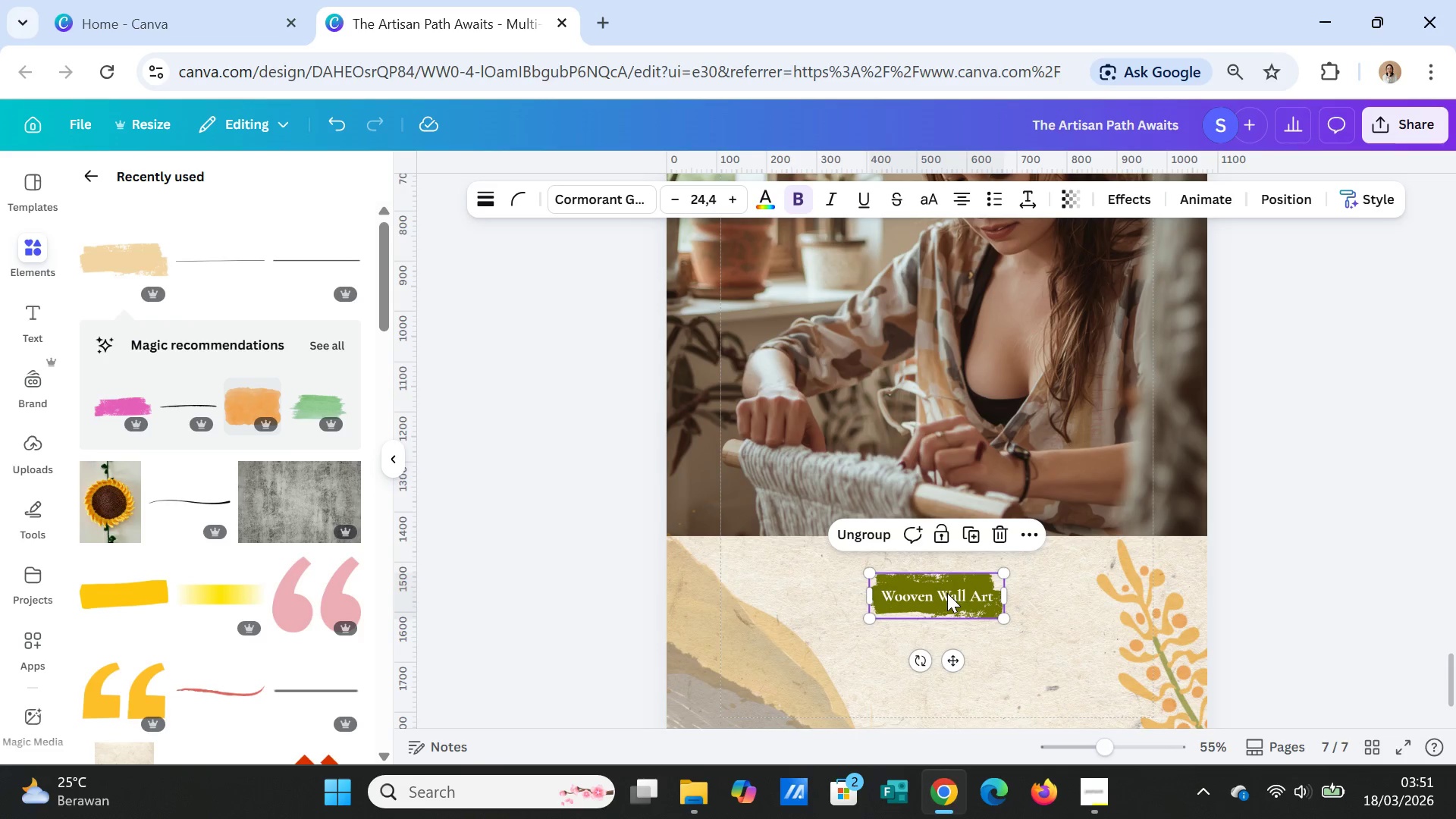 
left_click([947, 593])
 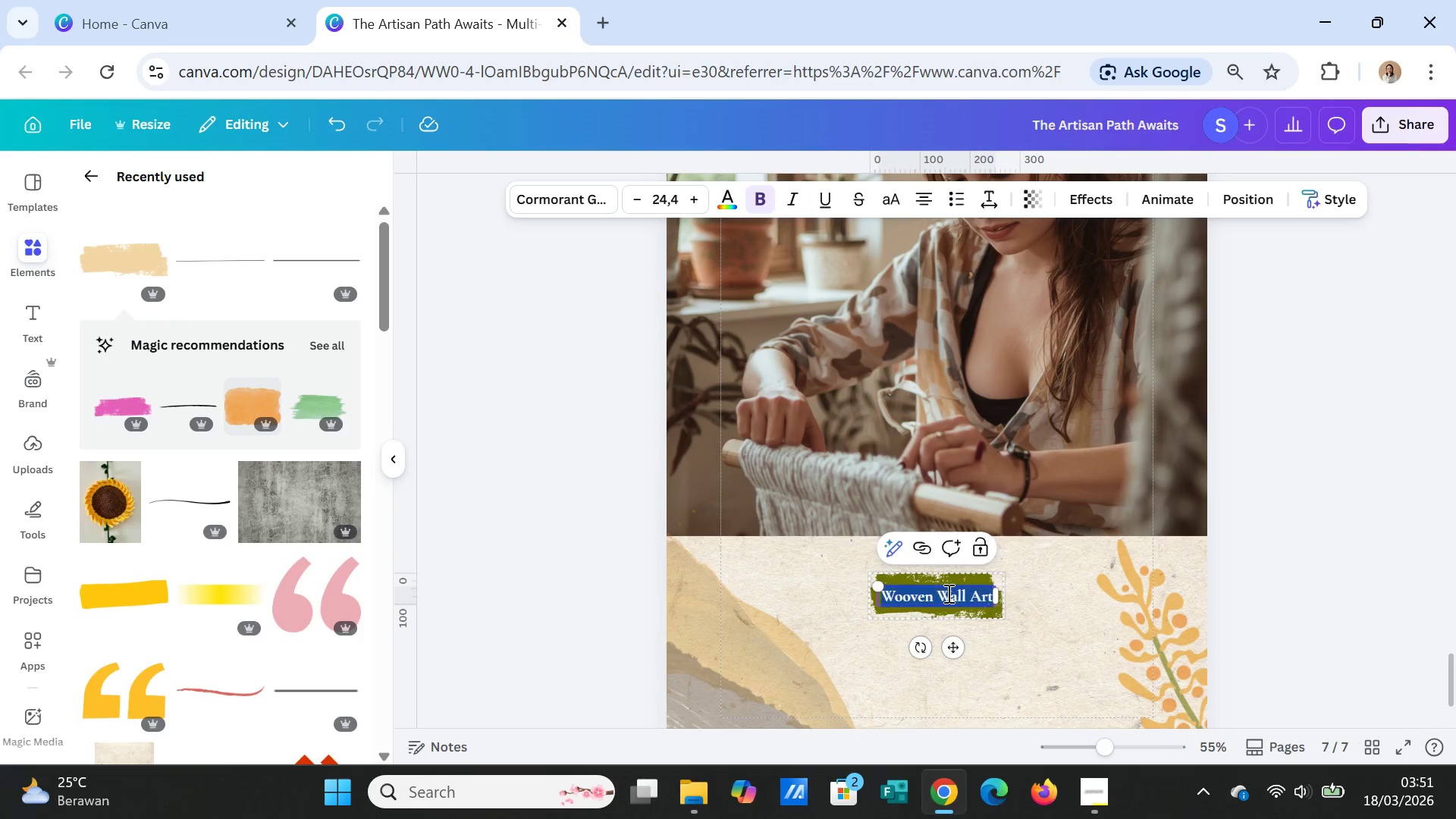 
left_click([947, 593])
 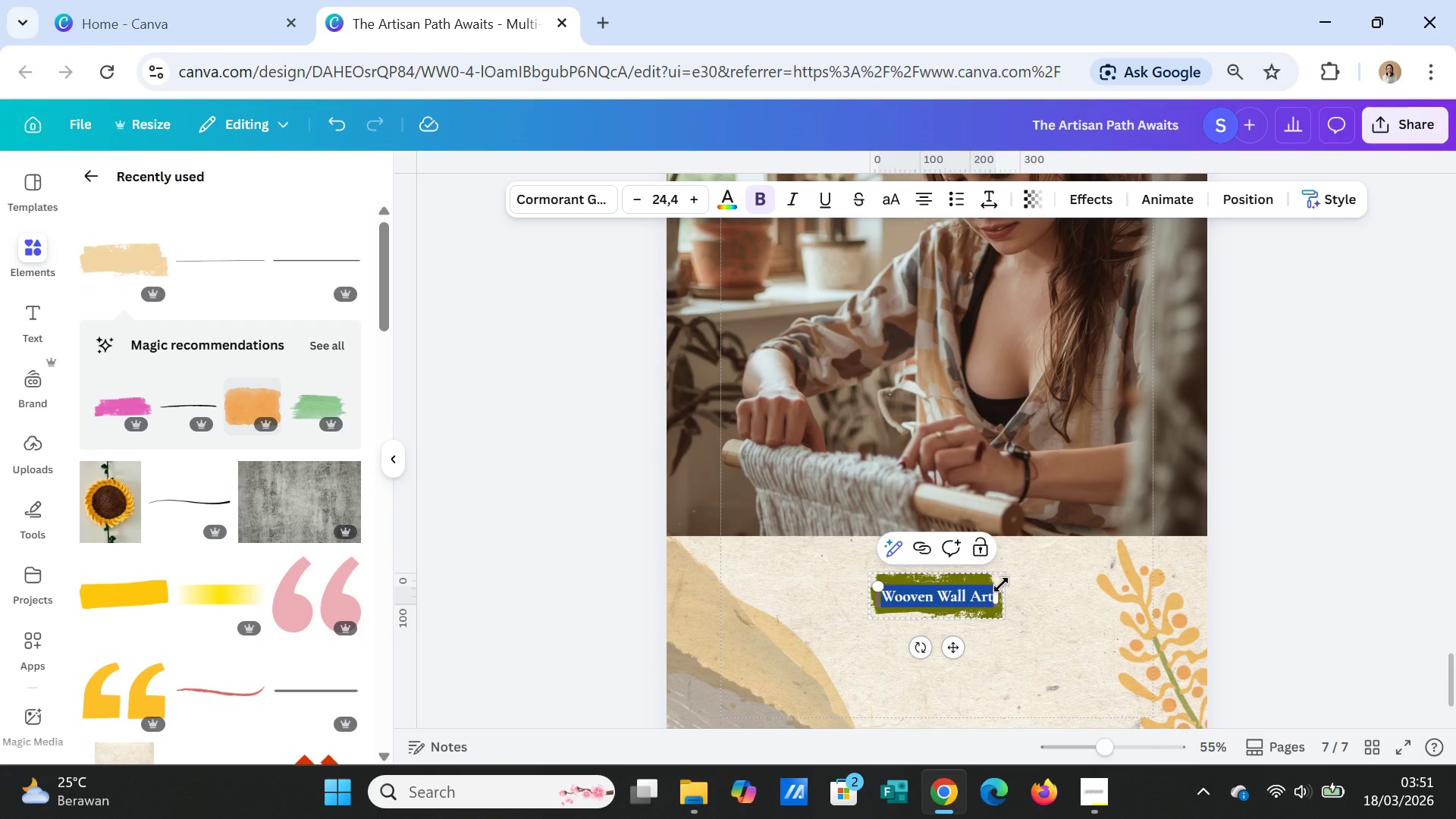 
type(Wall Tapesry)
 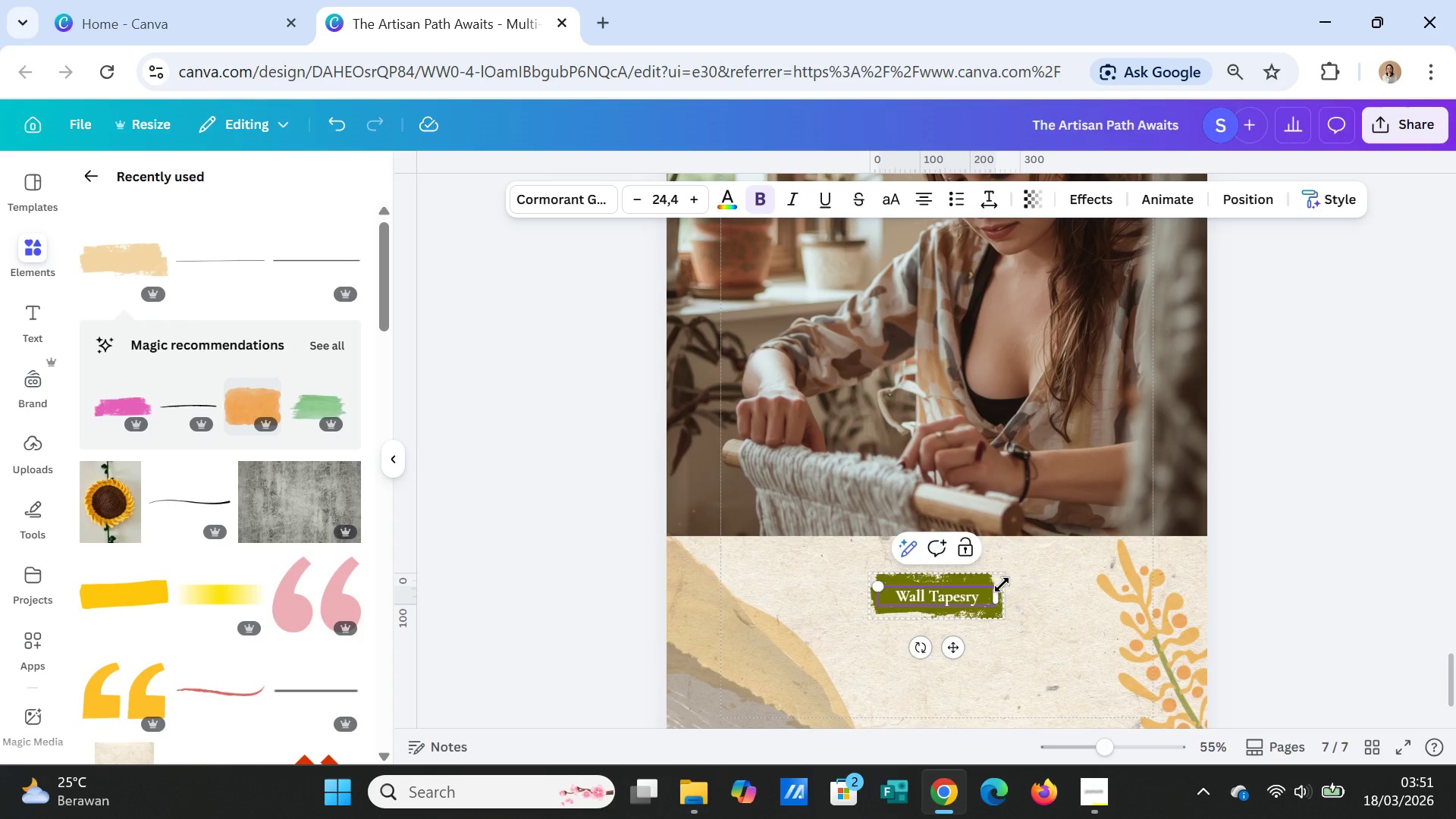 
type(\\)
key(Backspace)
key(Backspace)
key(Backspace)
key(Backspace)
type(try)
 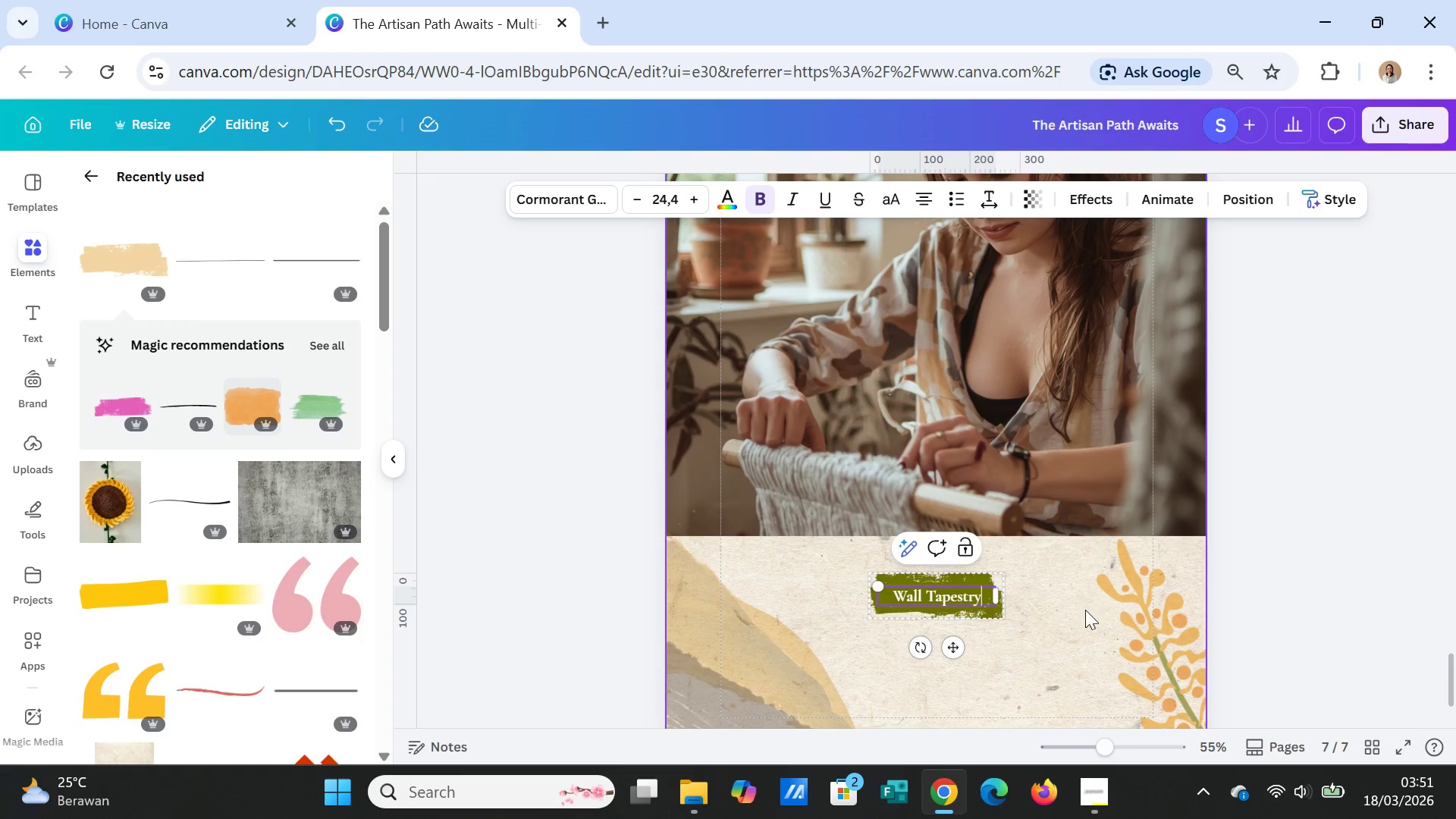 
left_click([1015, 642])
 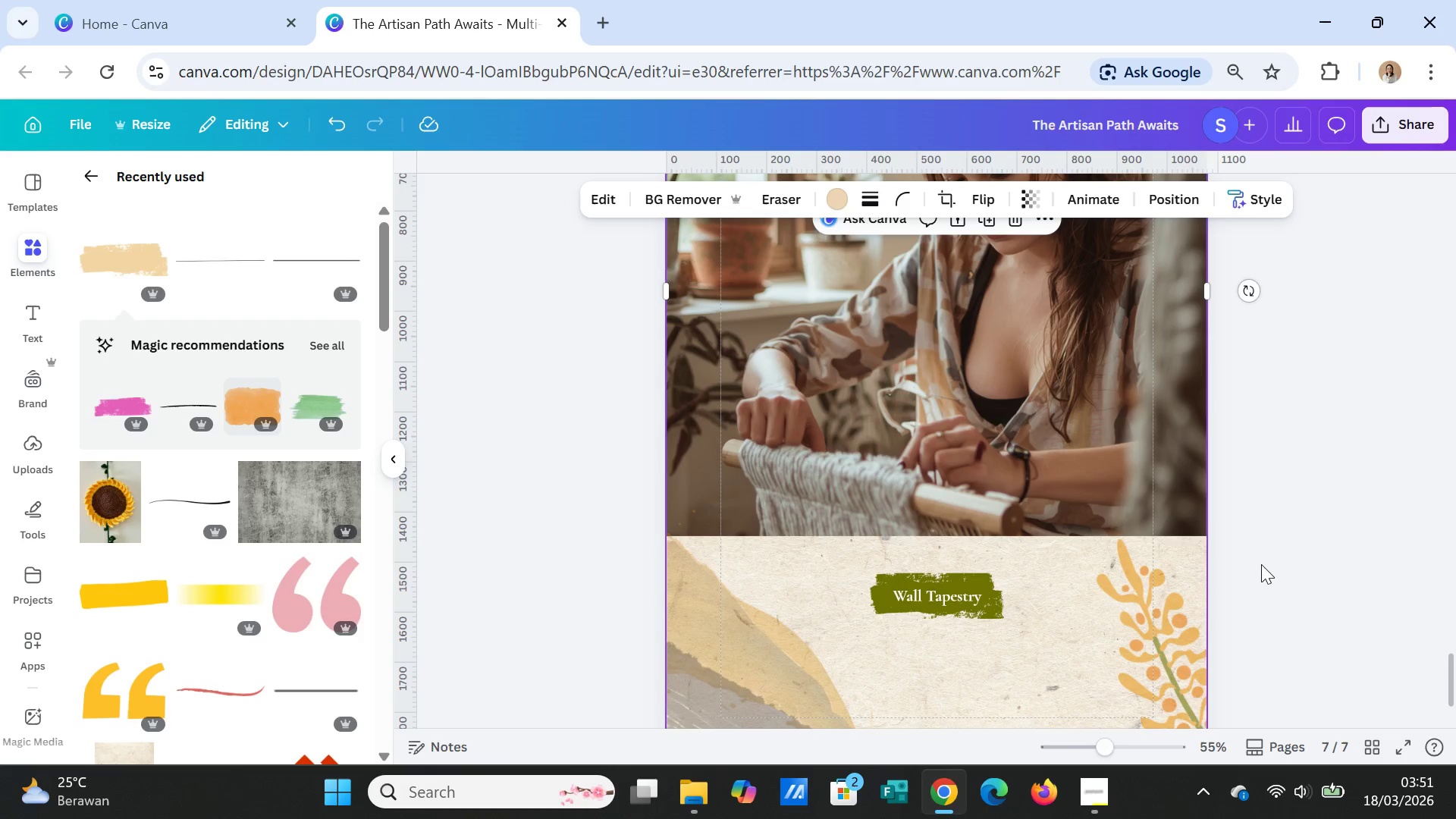 
scroll: coordinate [1261, 553], scroll_direction: up, amount: 14.0
 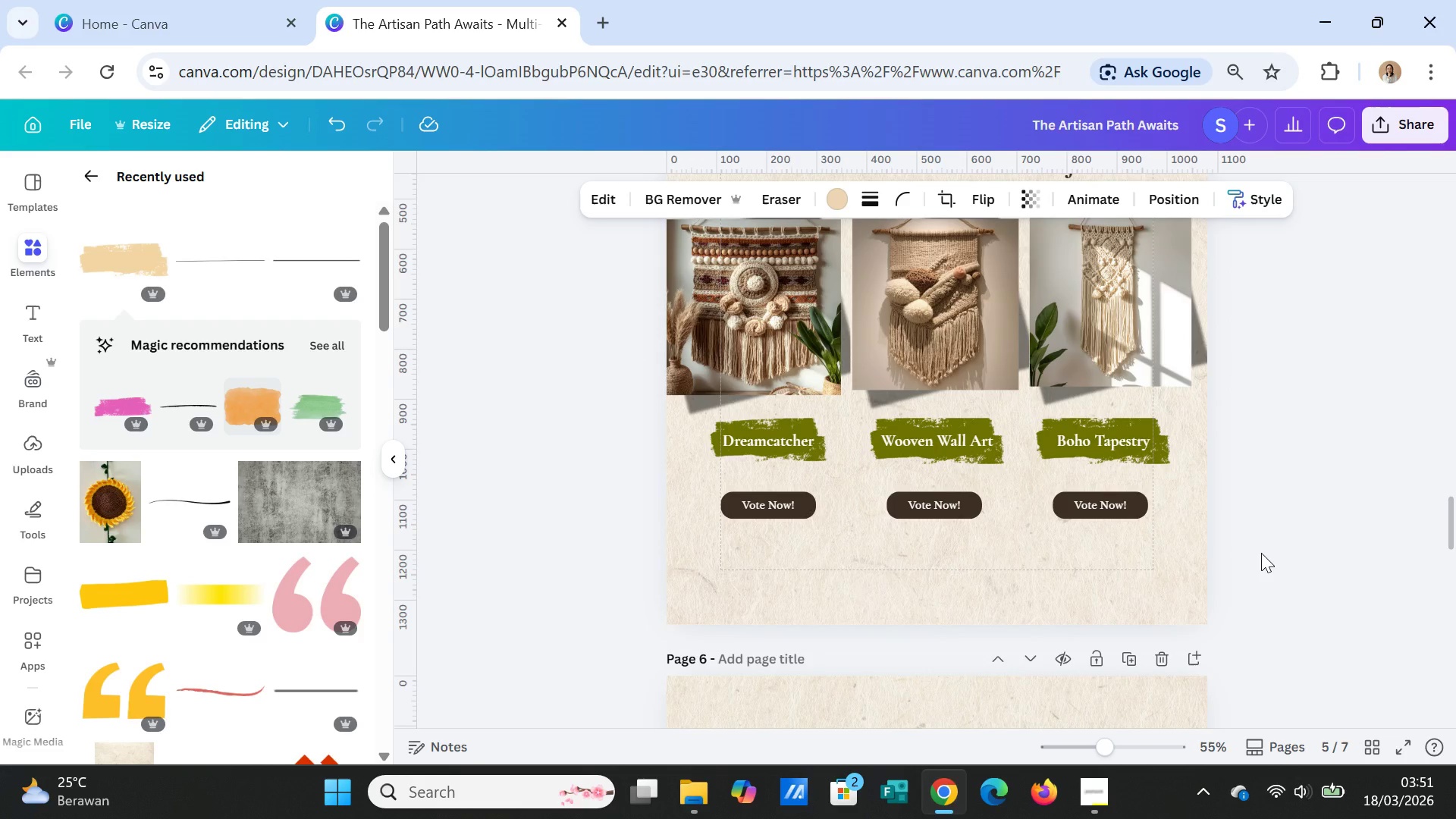 
scroll: coordinate [1261, 553], scroll_direction: down, amount: 17.0
 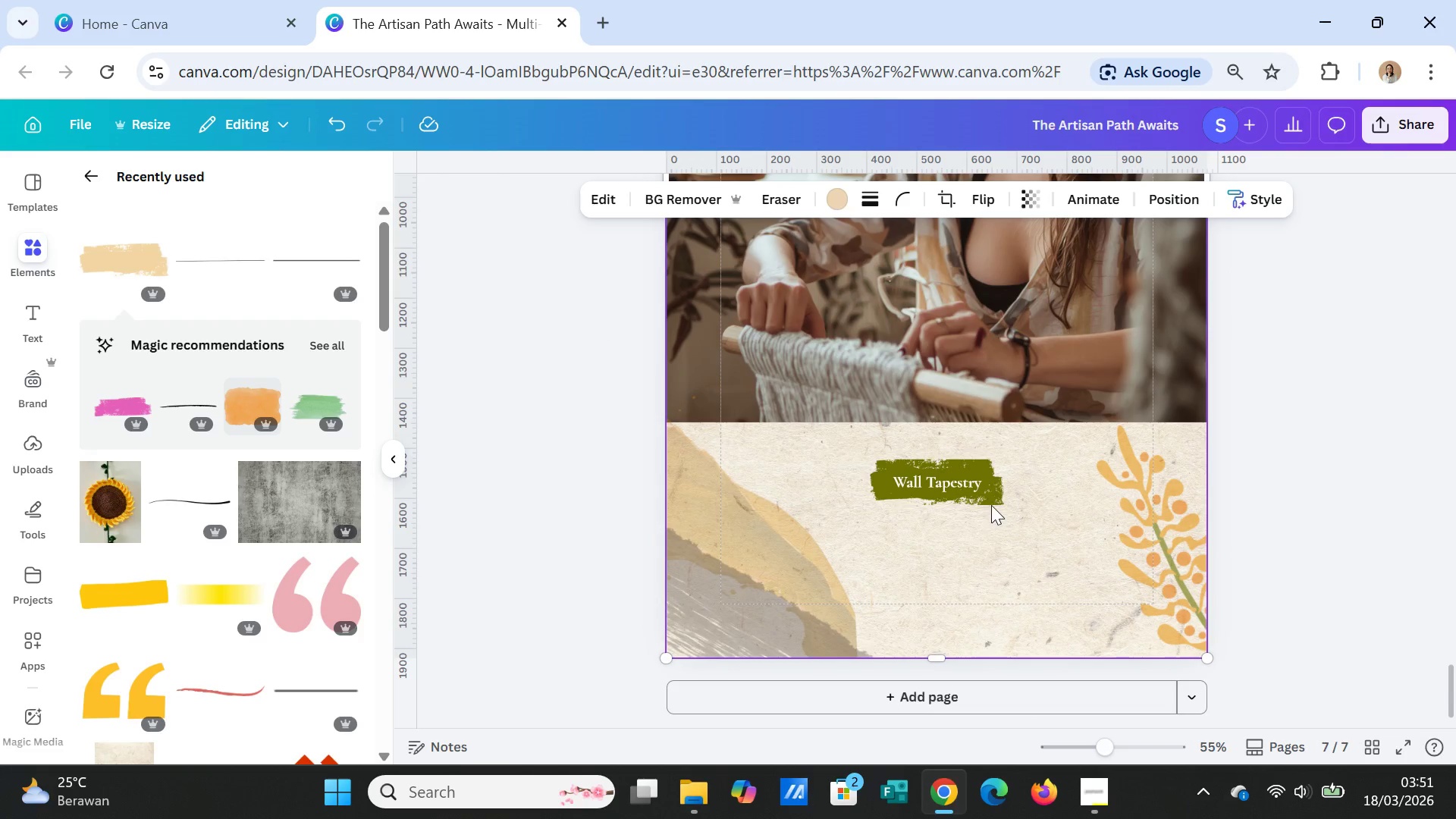 
left_click([991, 498])
 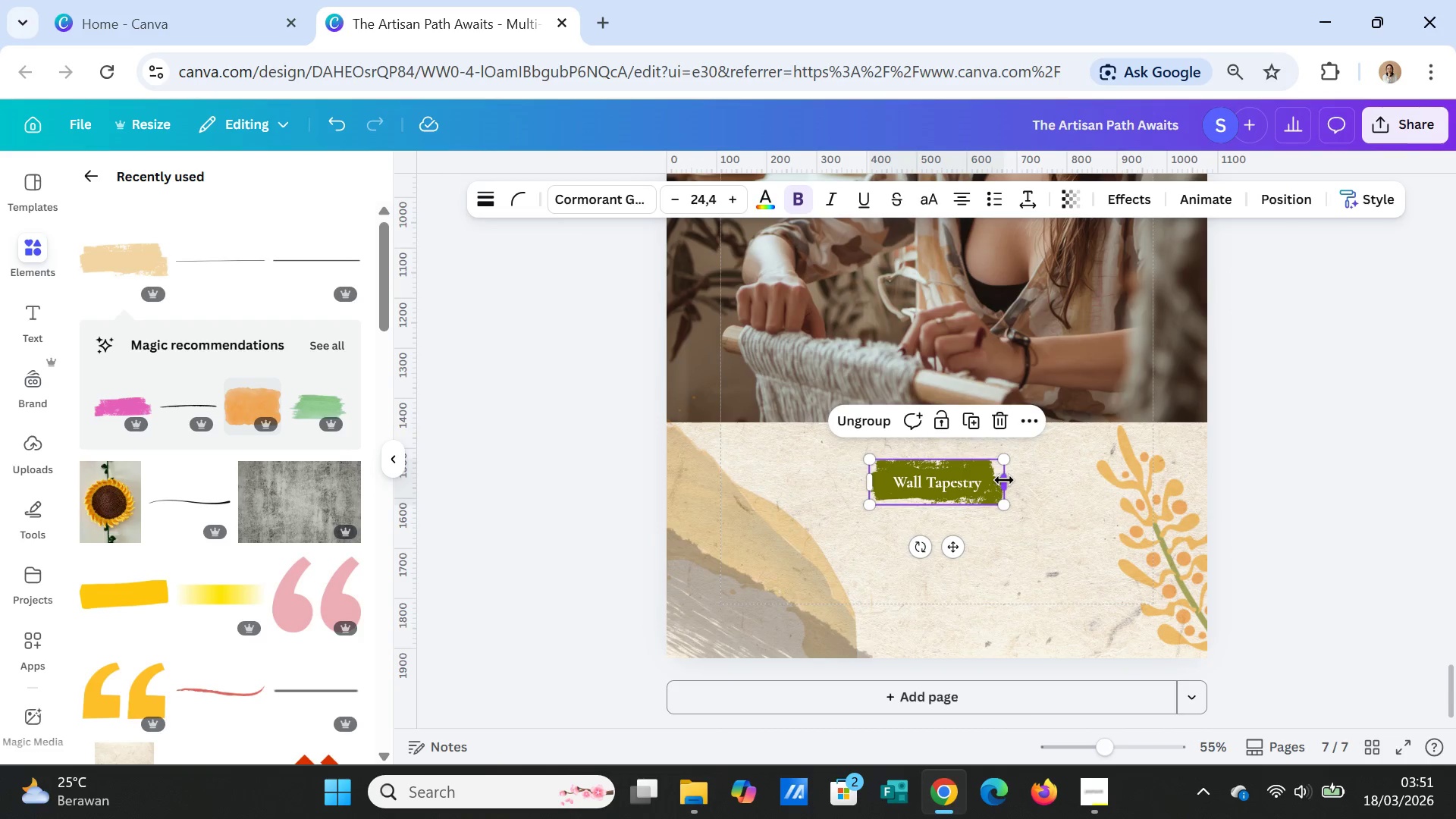 
left_click_drag(start_coordinate=[1004, 480], to_coordinate=[1044, 485])
 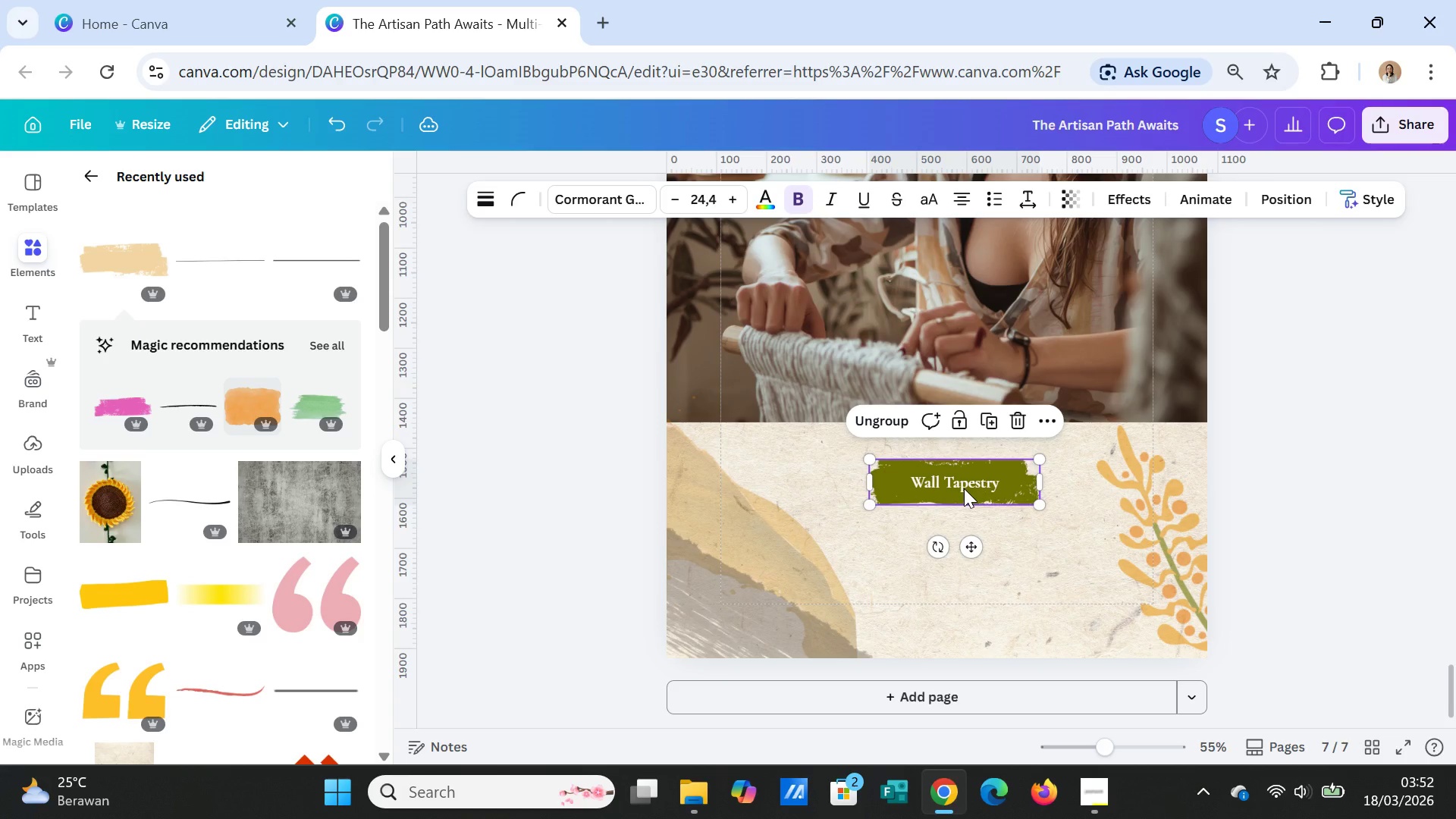 
double_click([964, 488])
 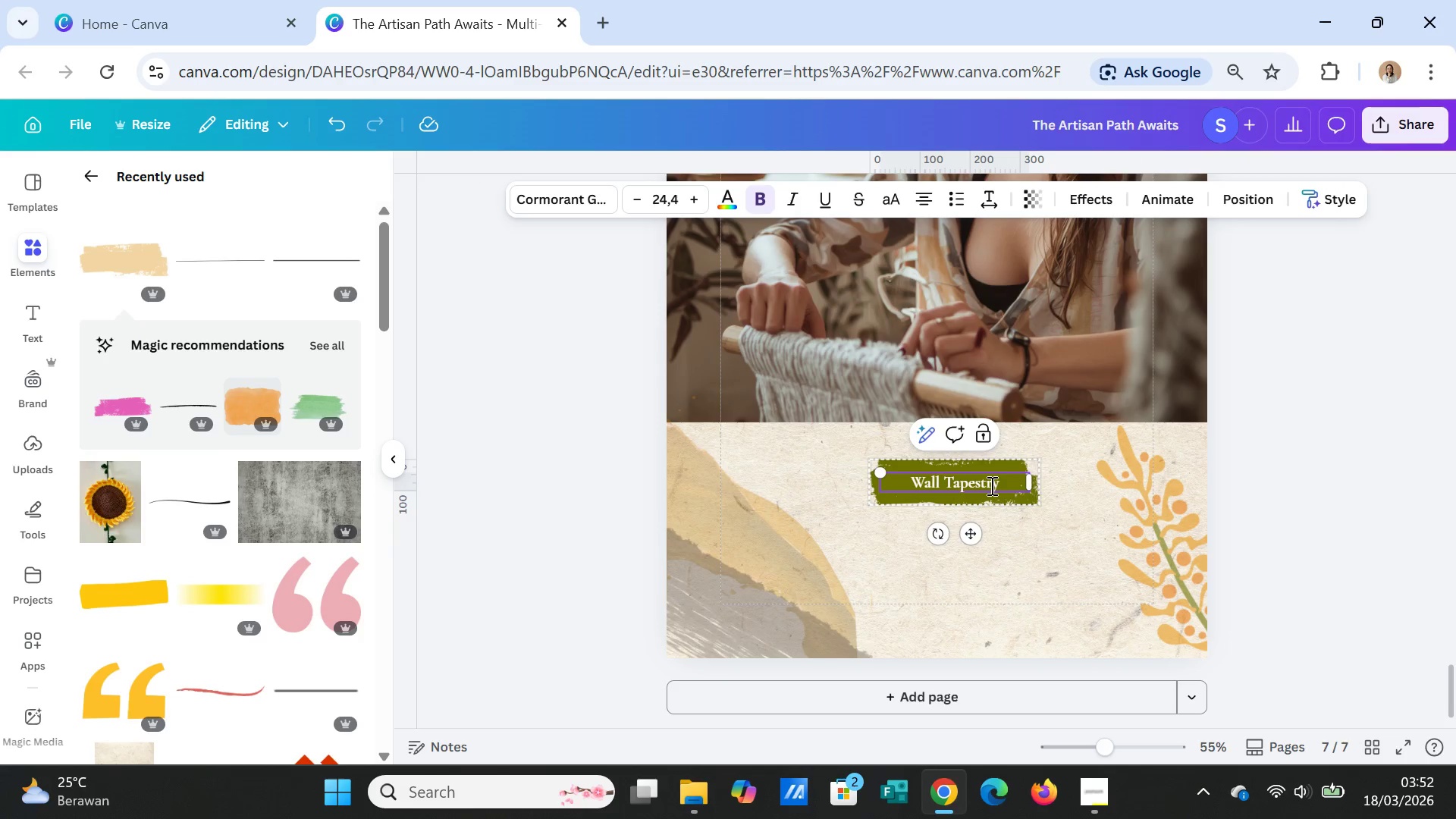 
double_click([991, 486])
 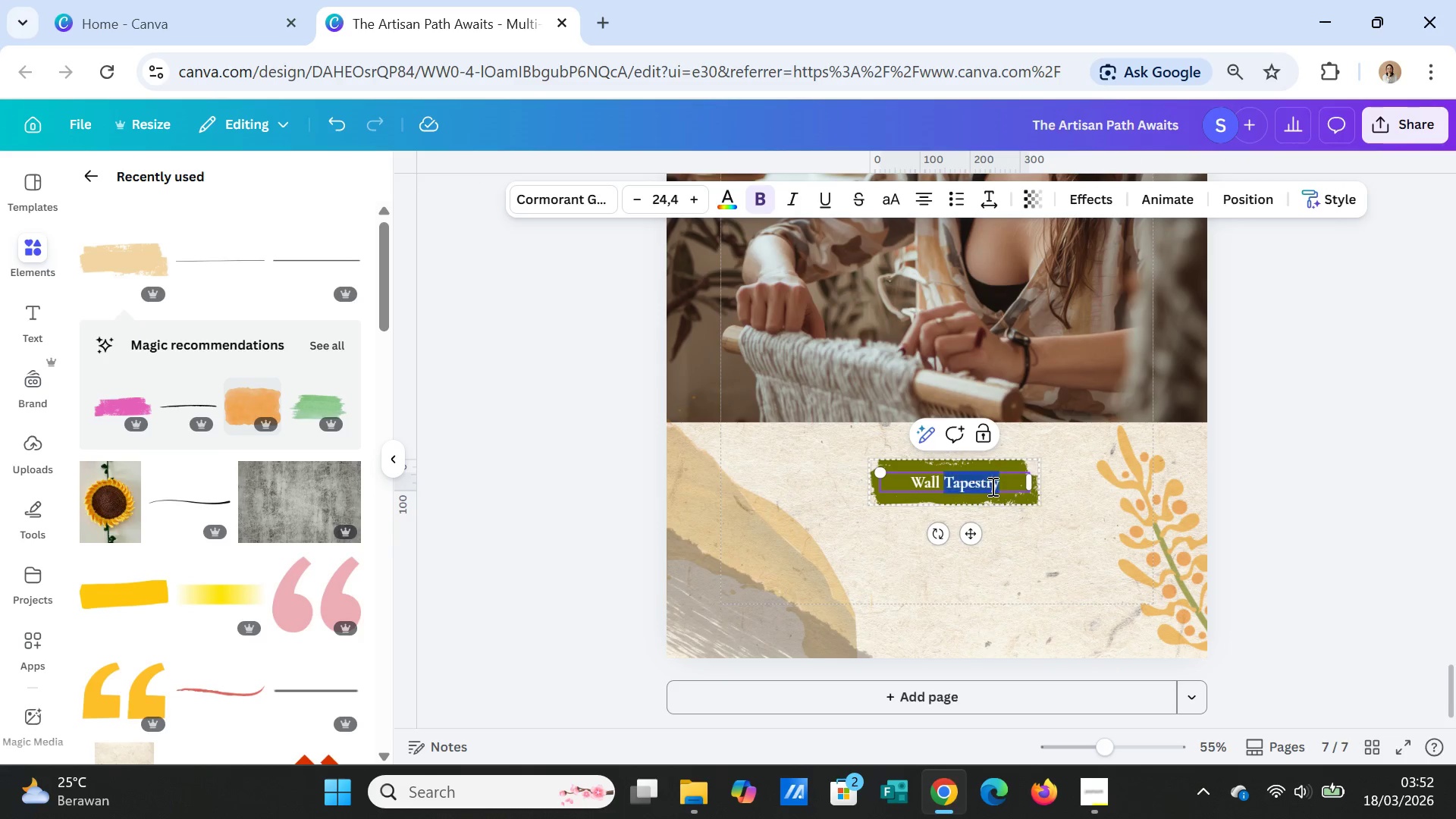 
triple_click([991, 486])
 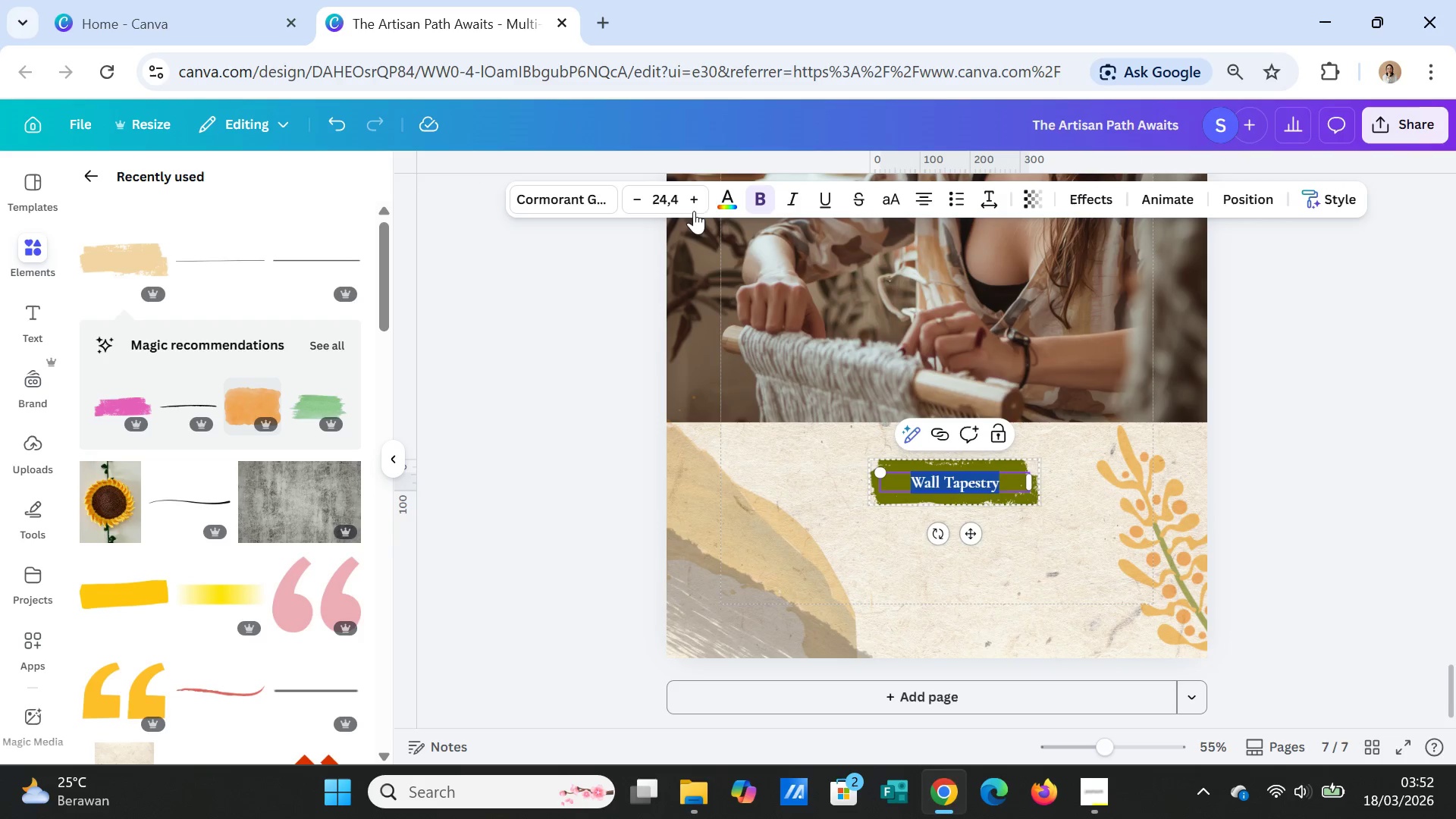 
double_click([701, 197])
 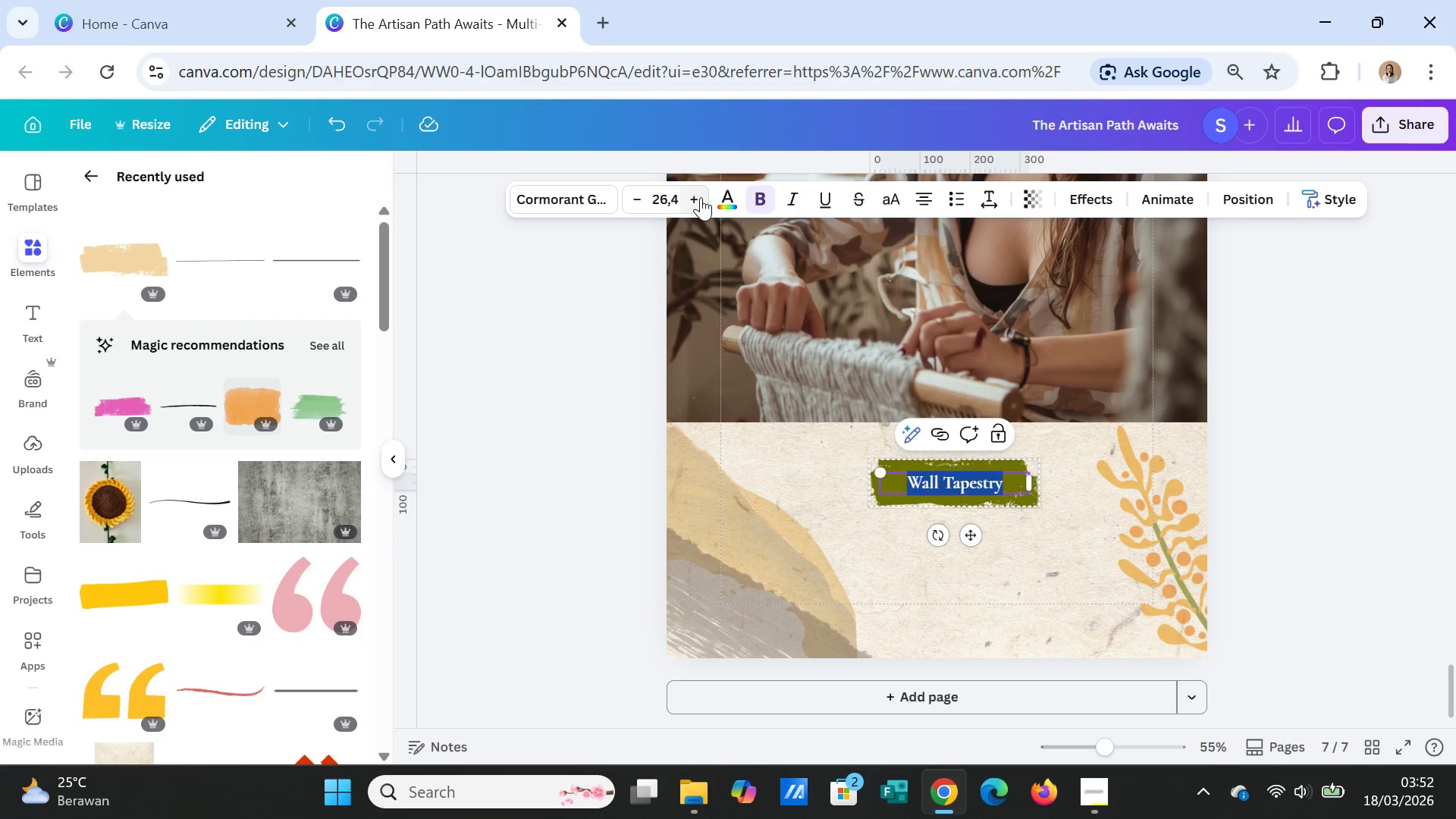 
triple_click([701, 197])
 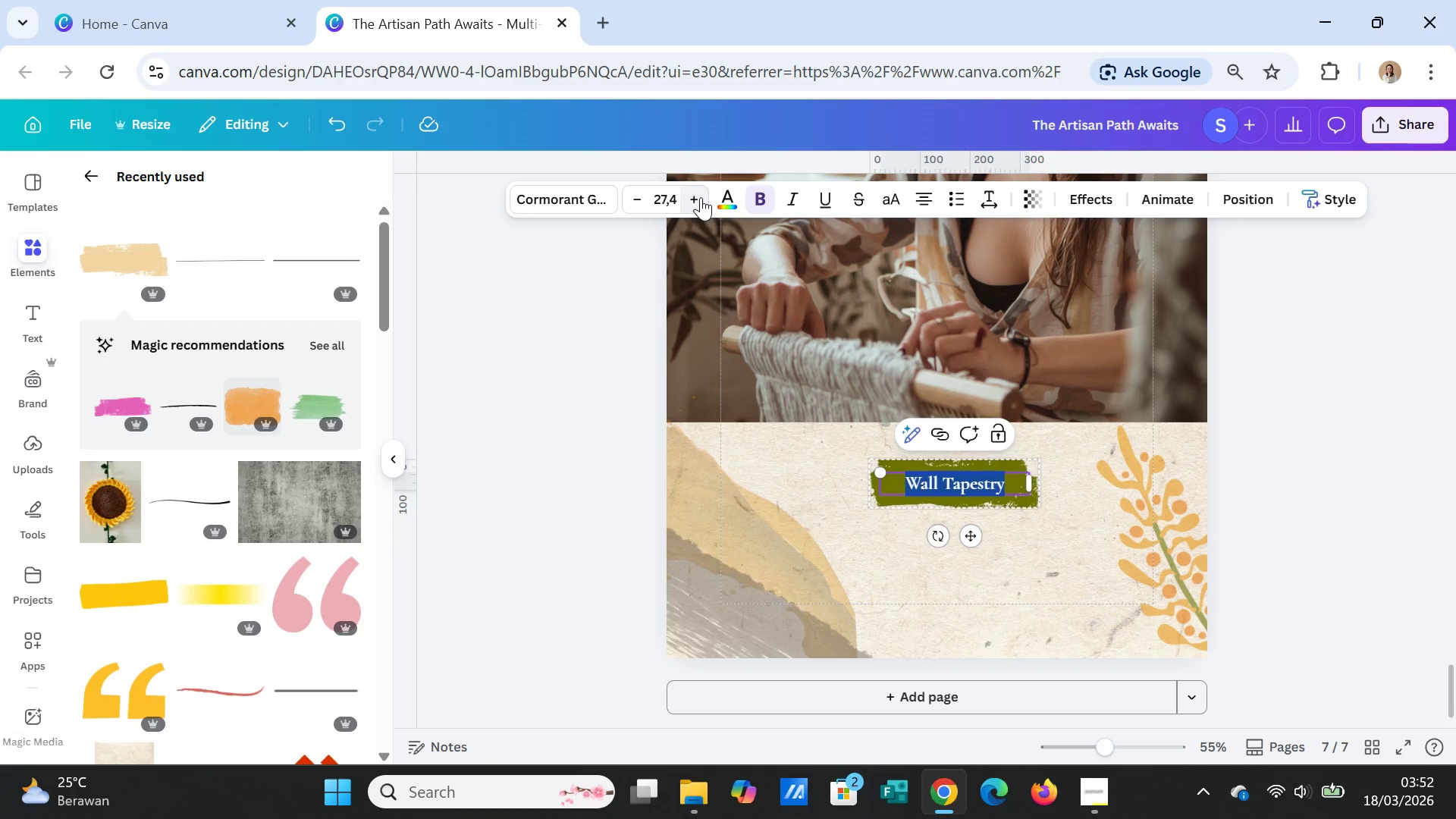 
triple_click([701, 197])
 